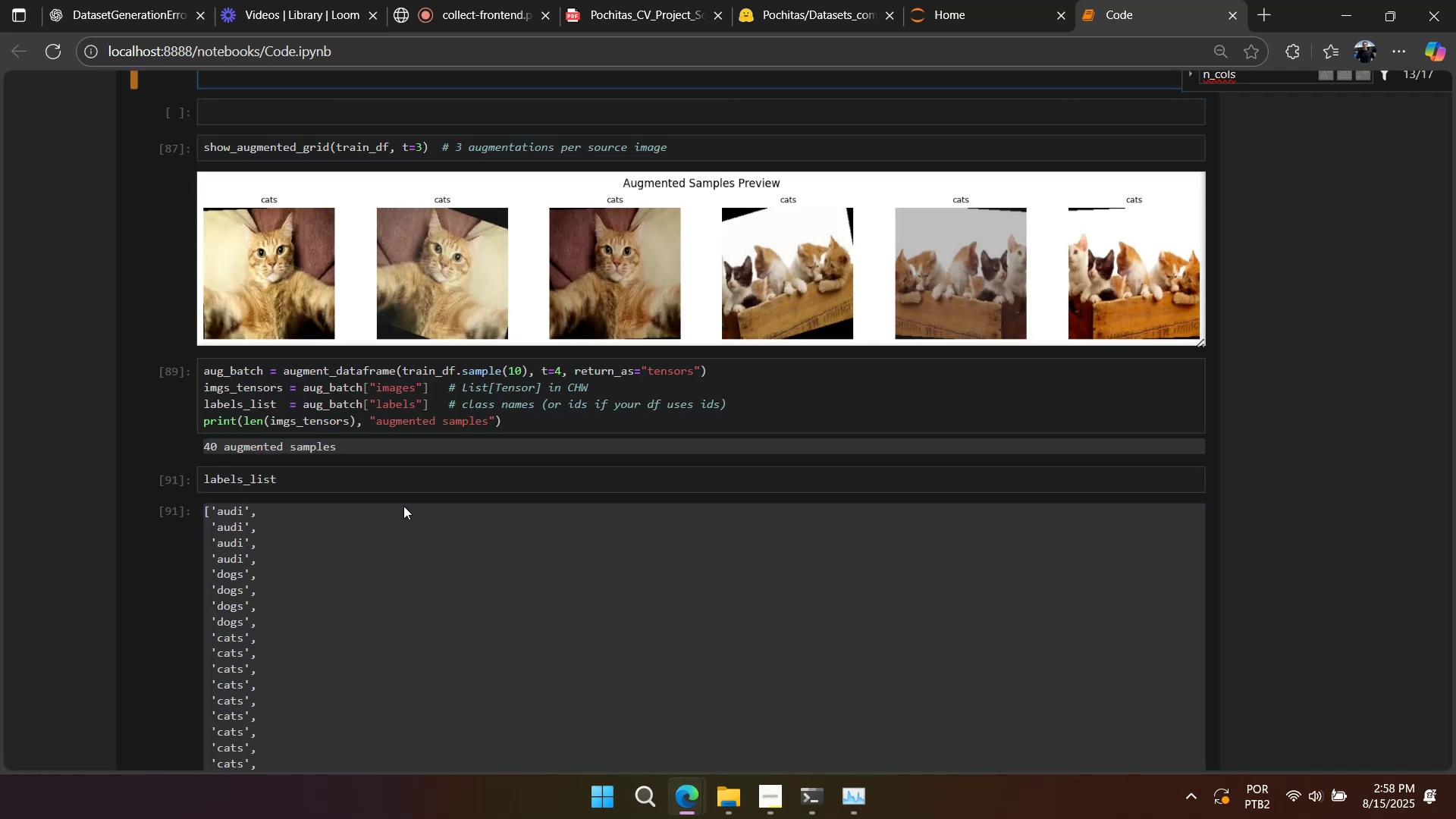 
scroll: coordinate [410, 494], scroll_direction: down, amount: 5.0
 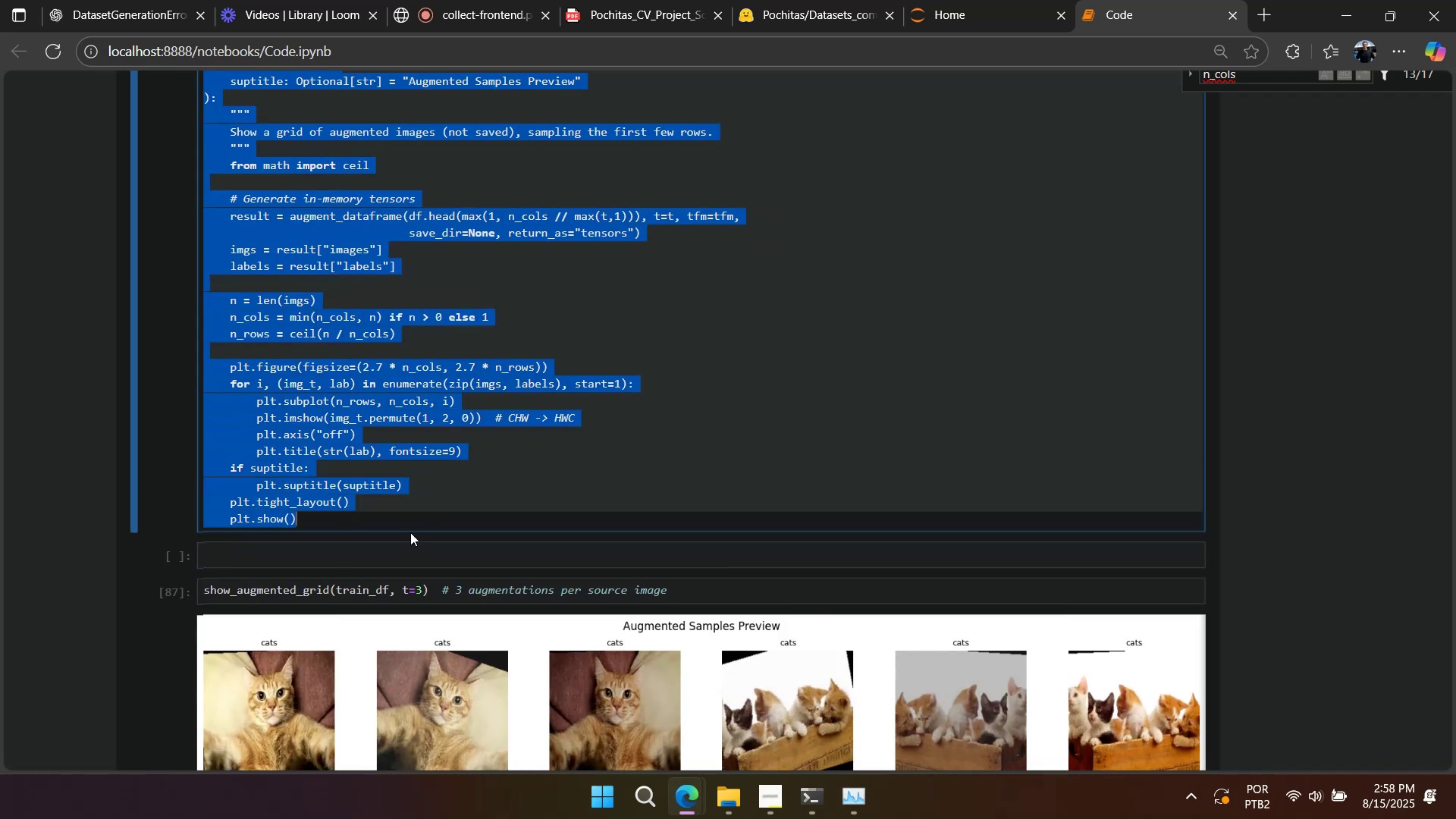 
key(Control+X)
 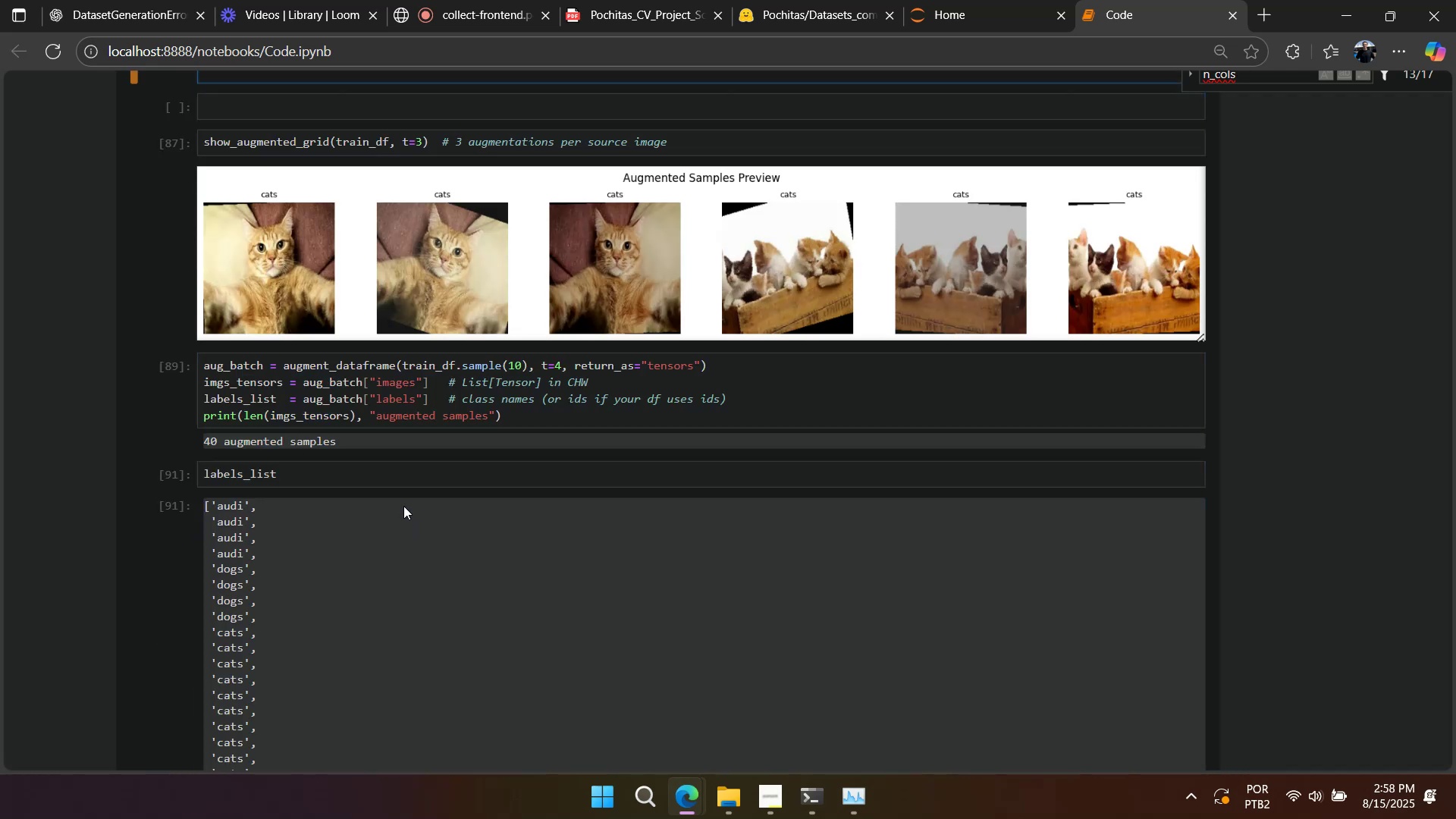 
scroll: coordinate [403, 506], scroll_direction: up, amount: 1.0
 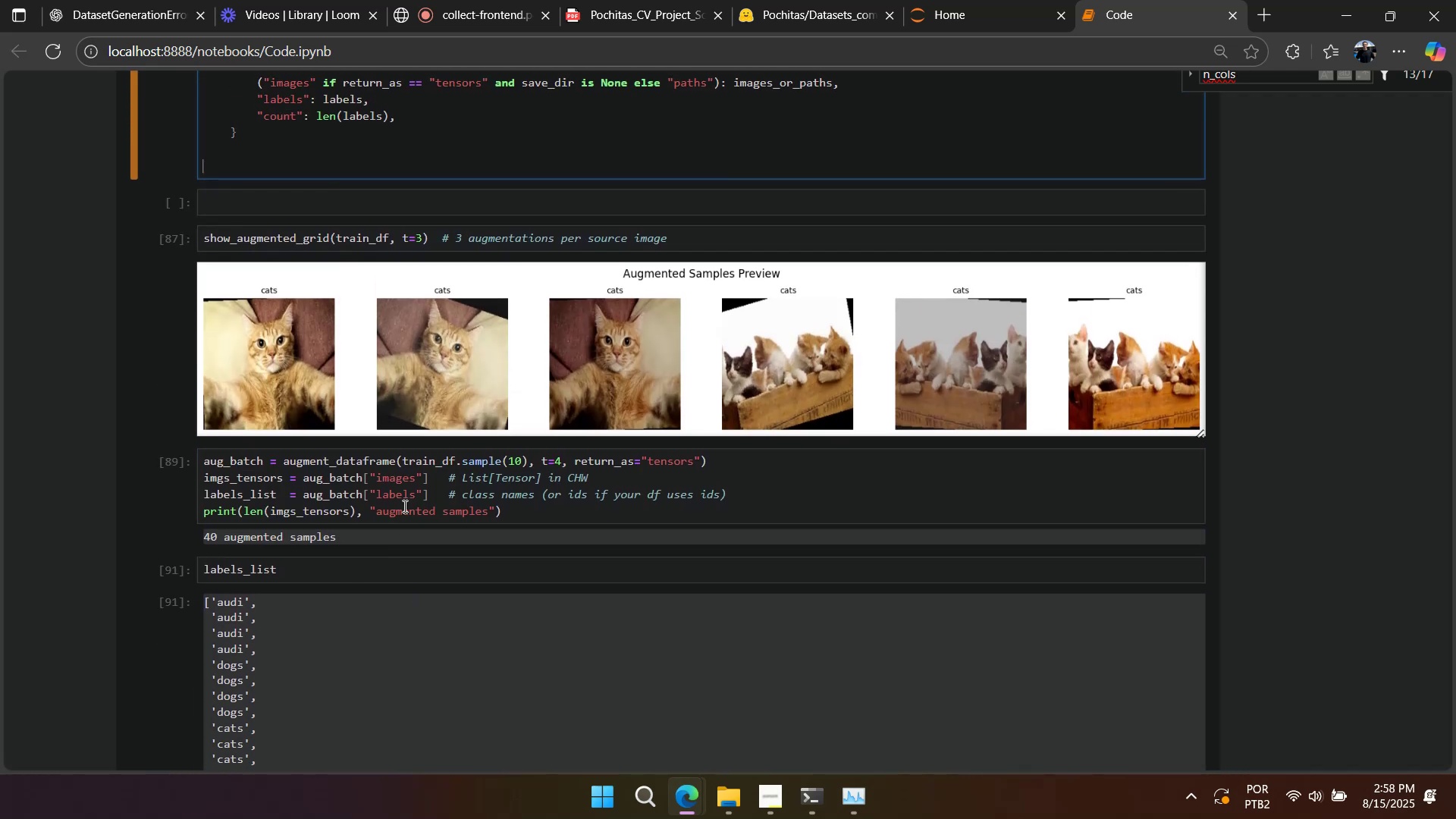 
key(Backspace)
 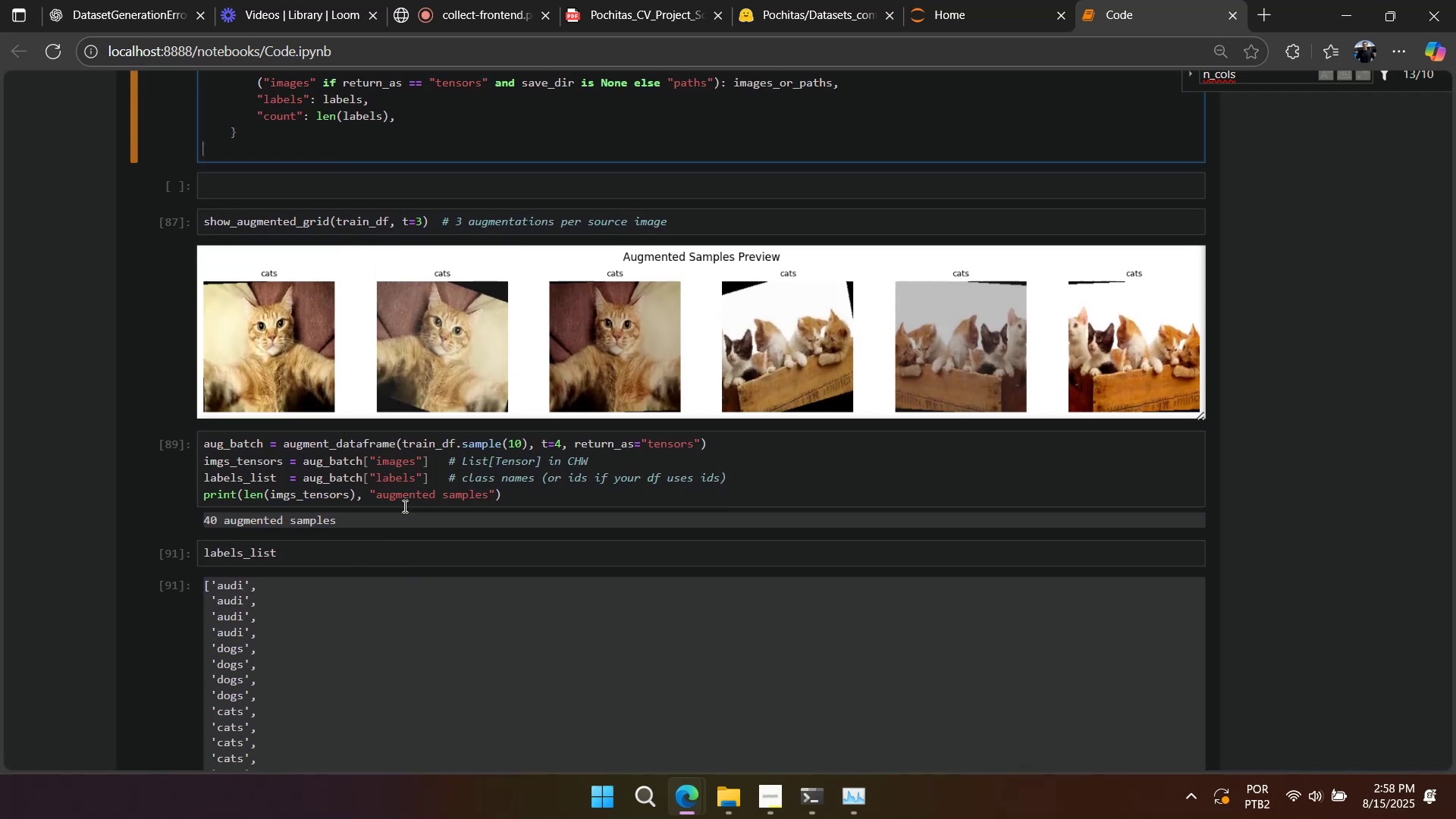 
key(Backspace)
 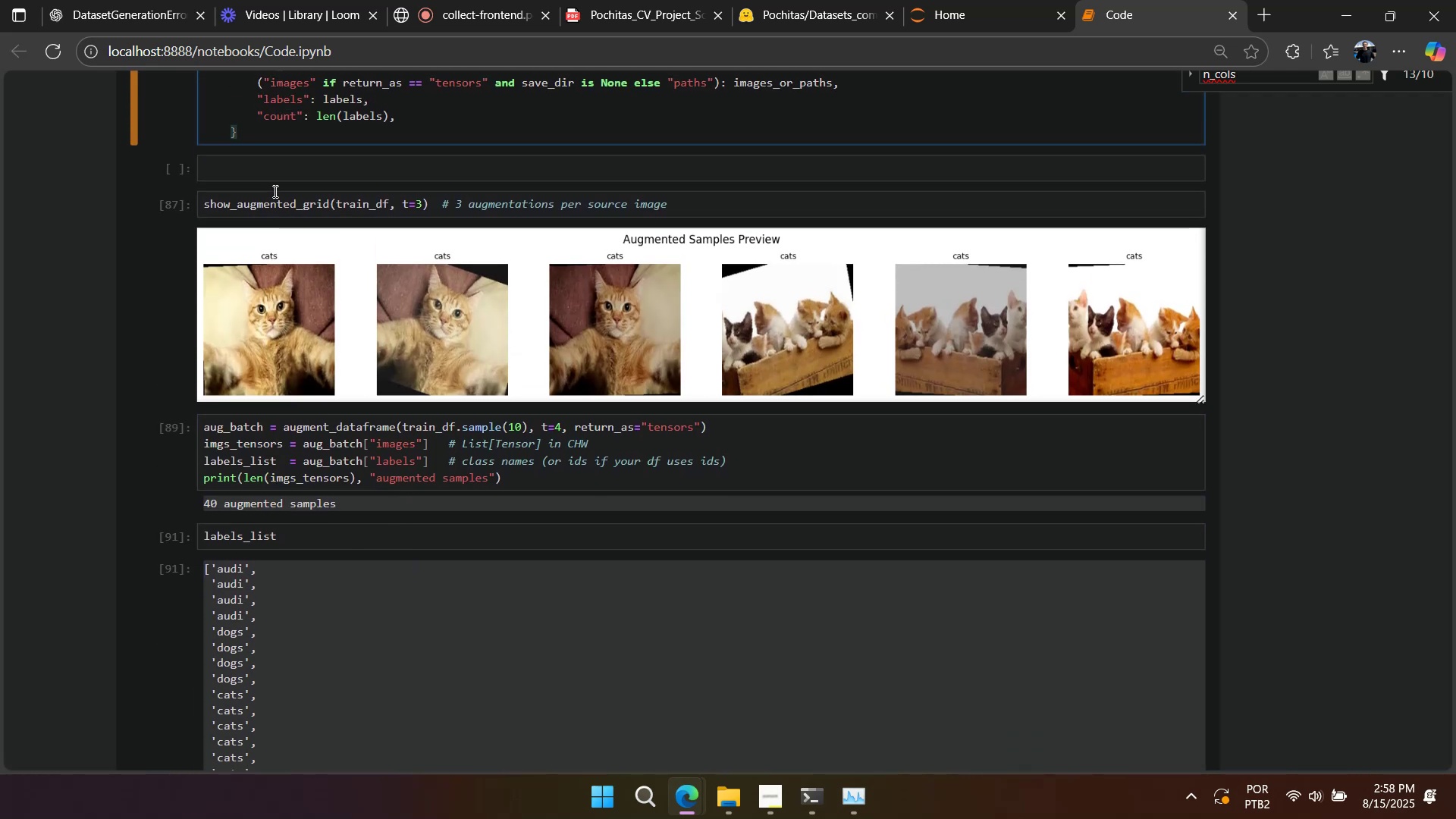 
left_click([271, 159])
 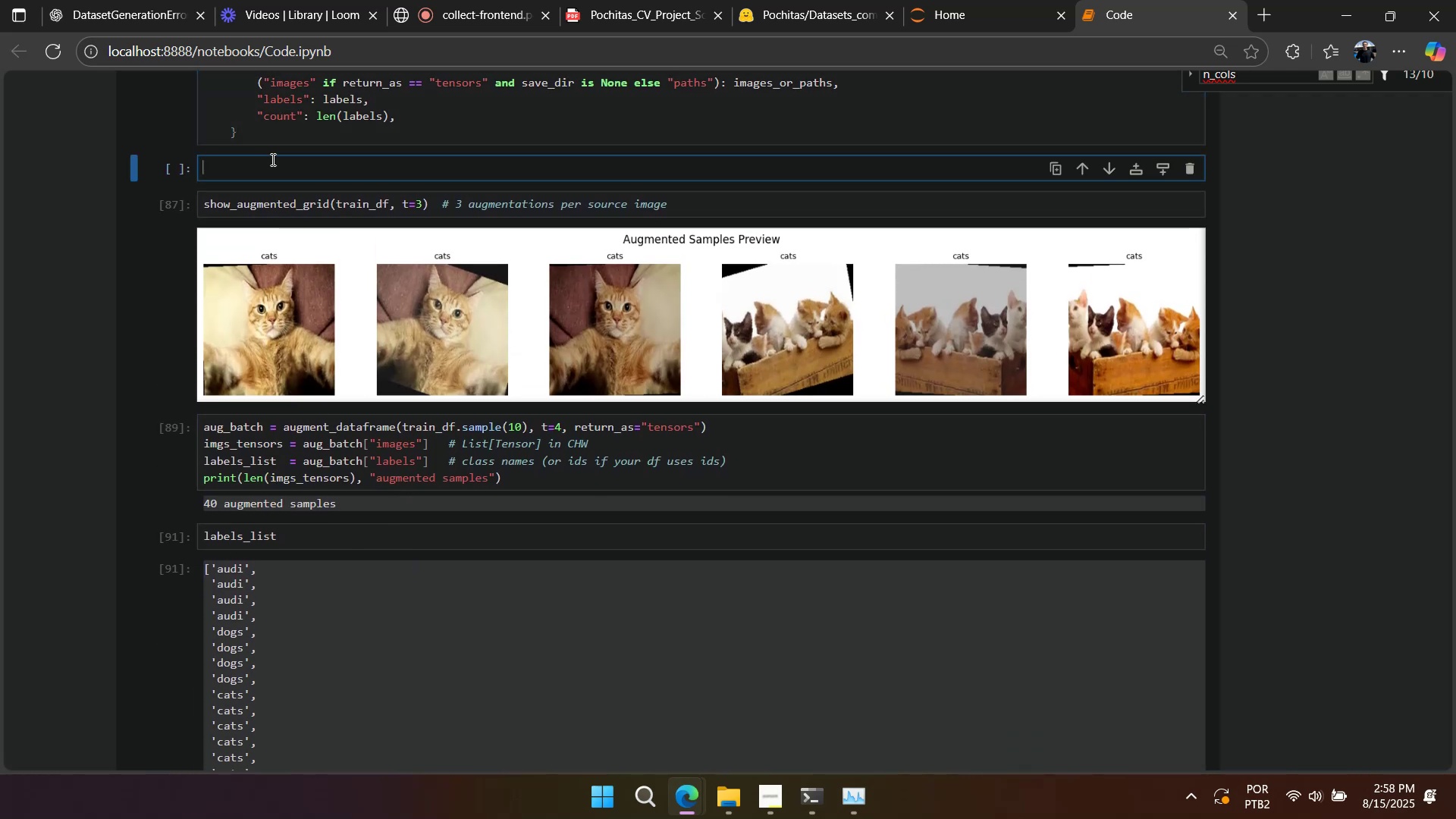 
key(Control+V)
 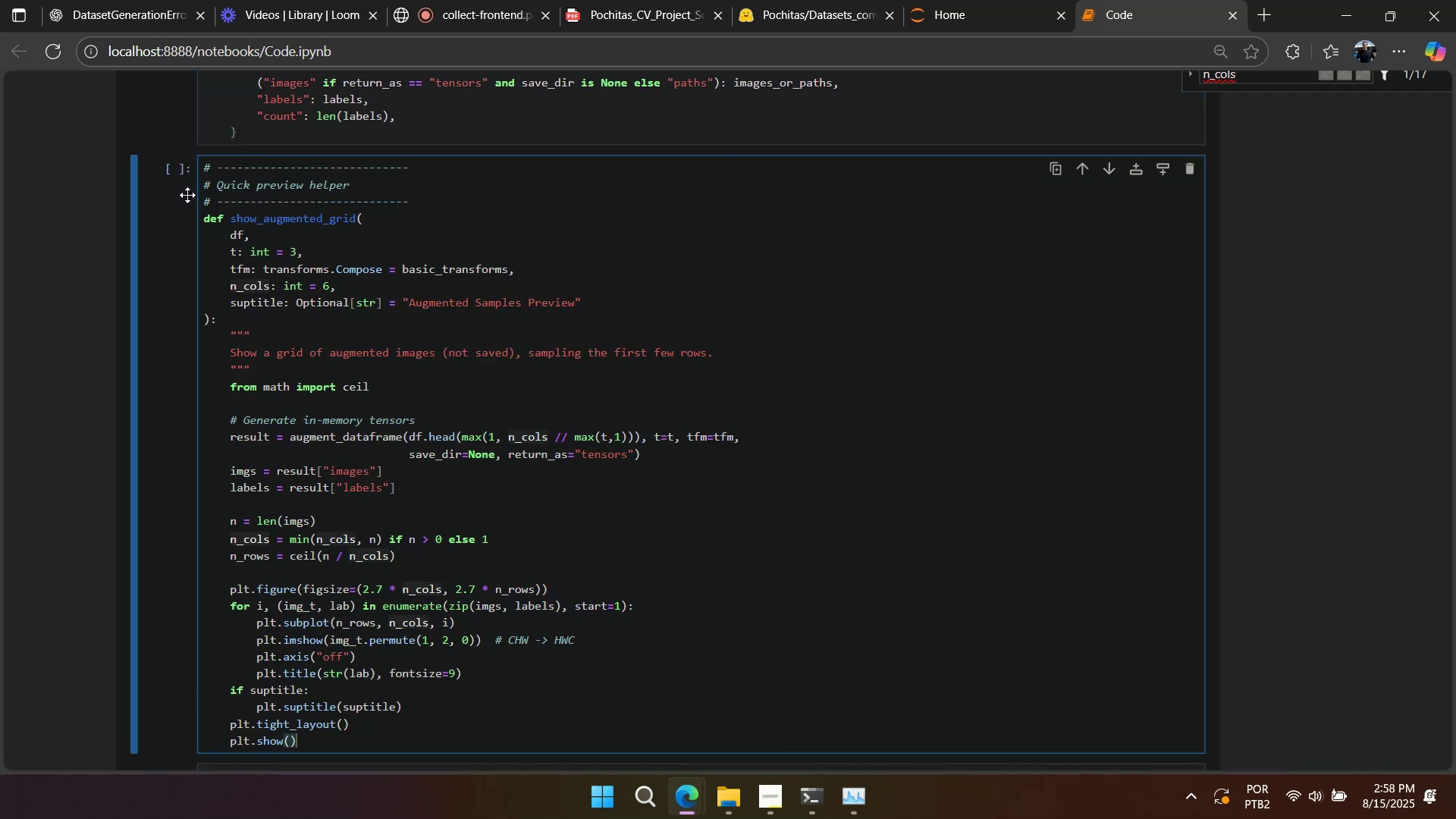 
left_click([185, 198])
 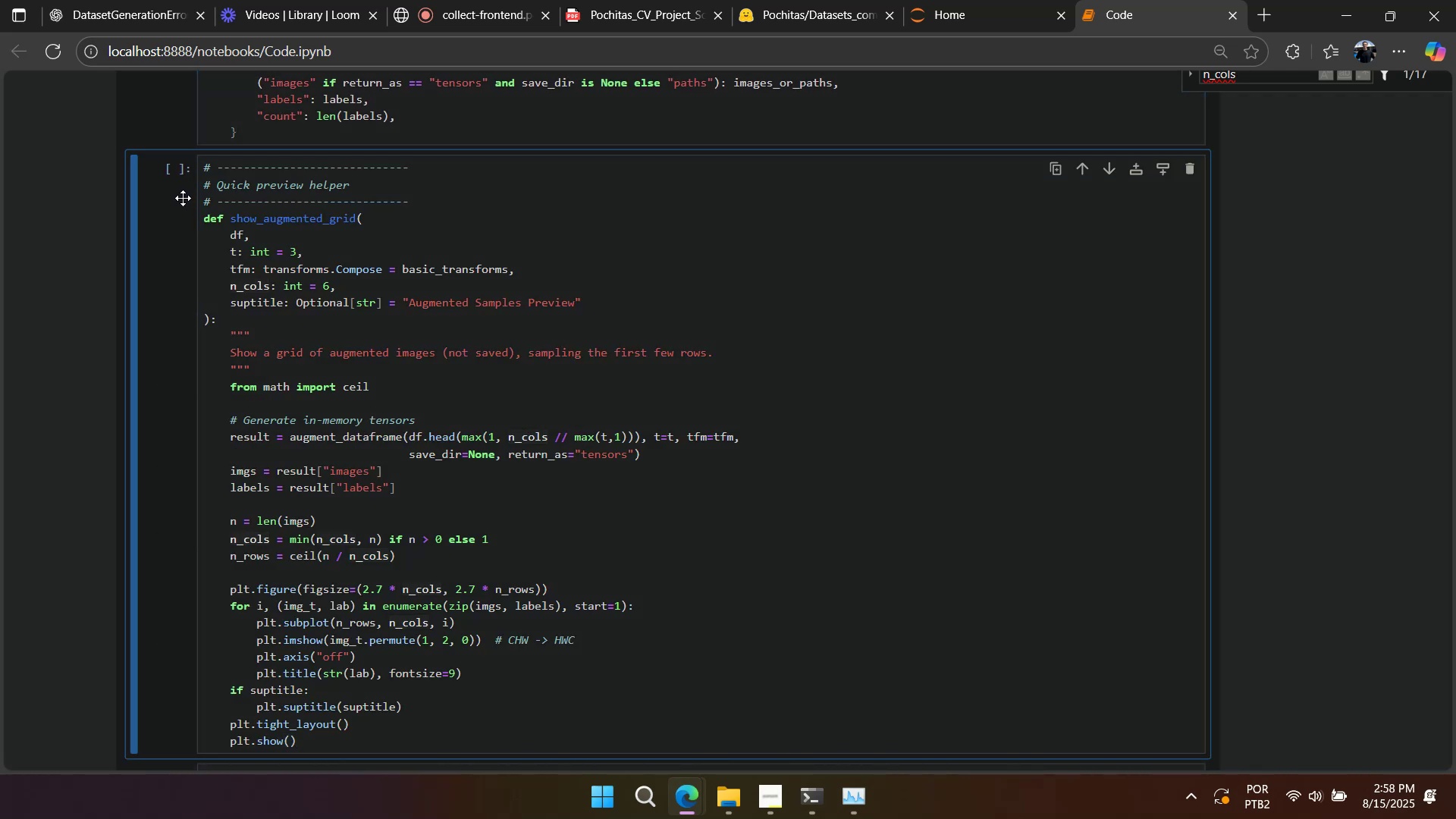 
type(aa)
 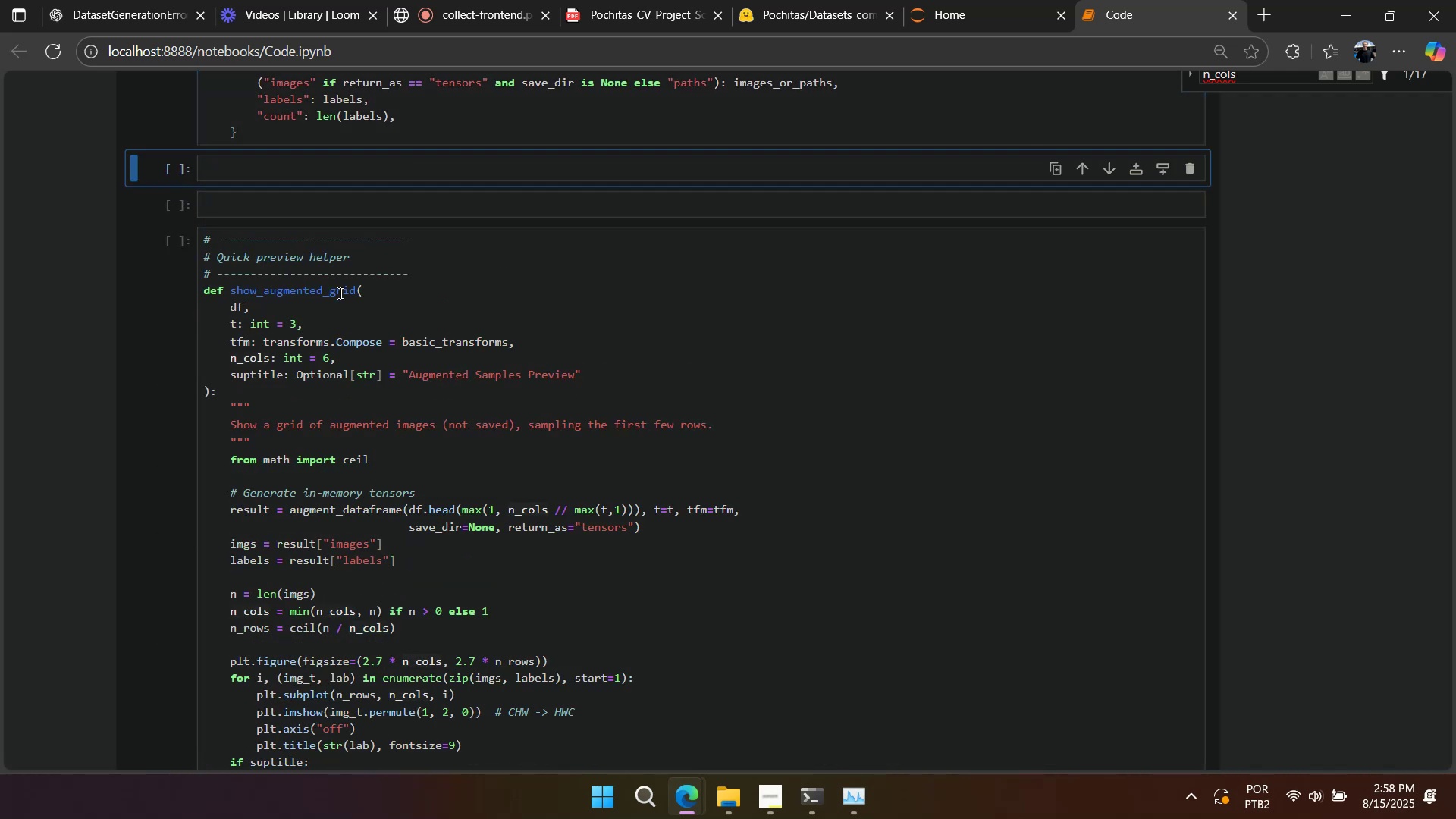 
left_click([344, 294])
 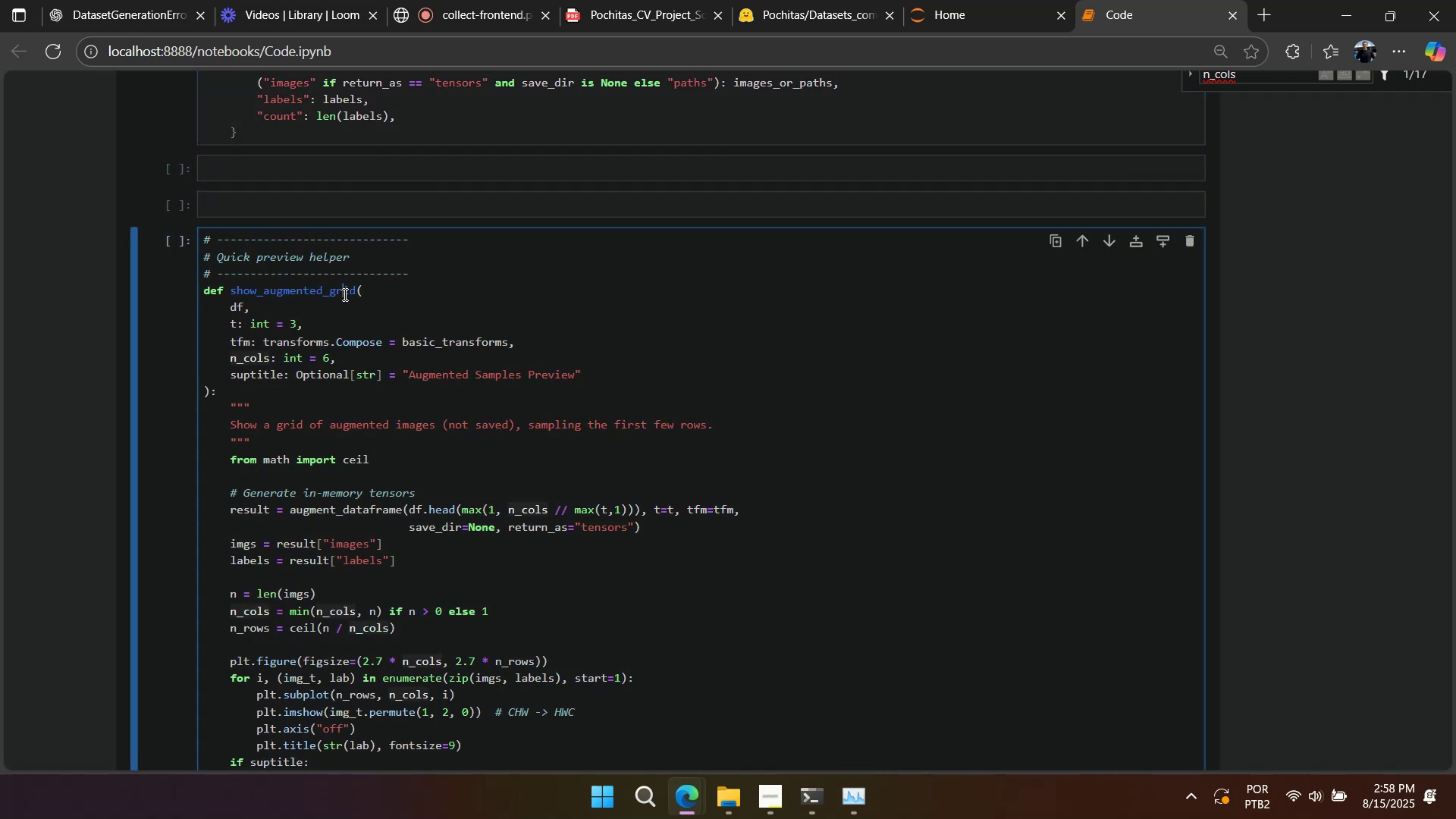 
key(Shift+Enter)
 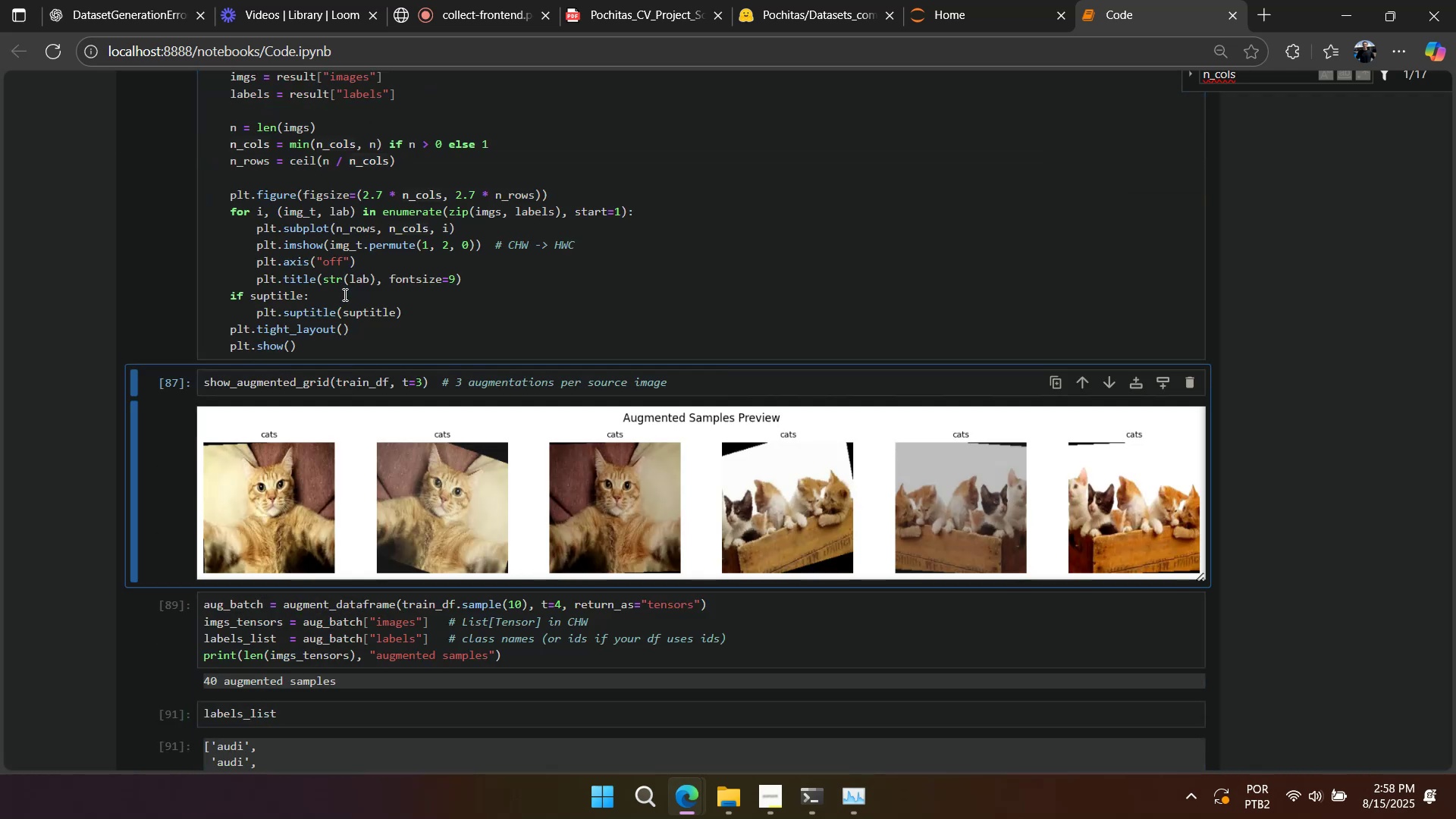 
key(Shift+Enter)
 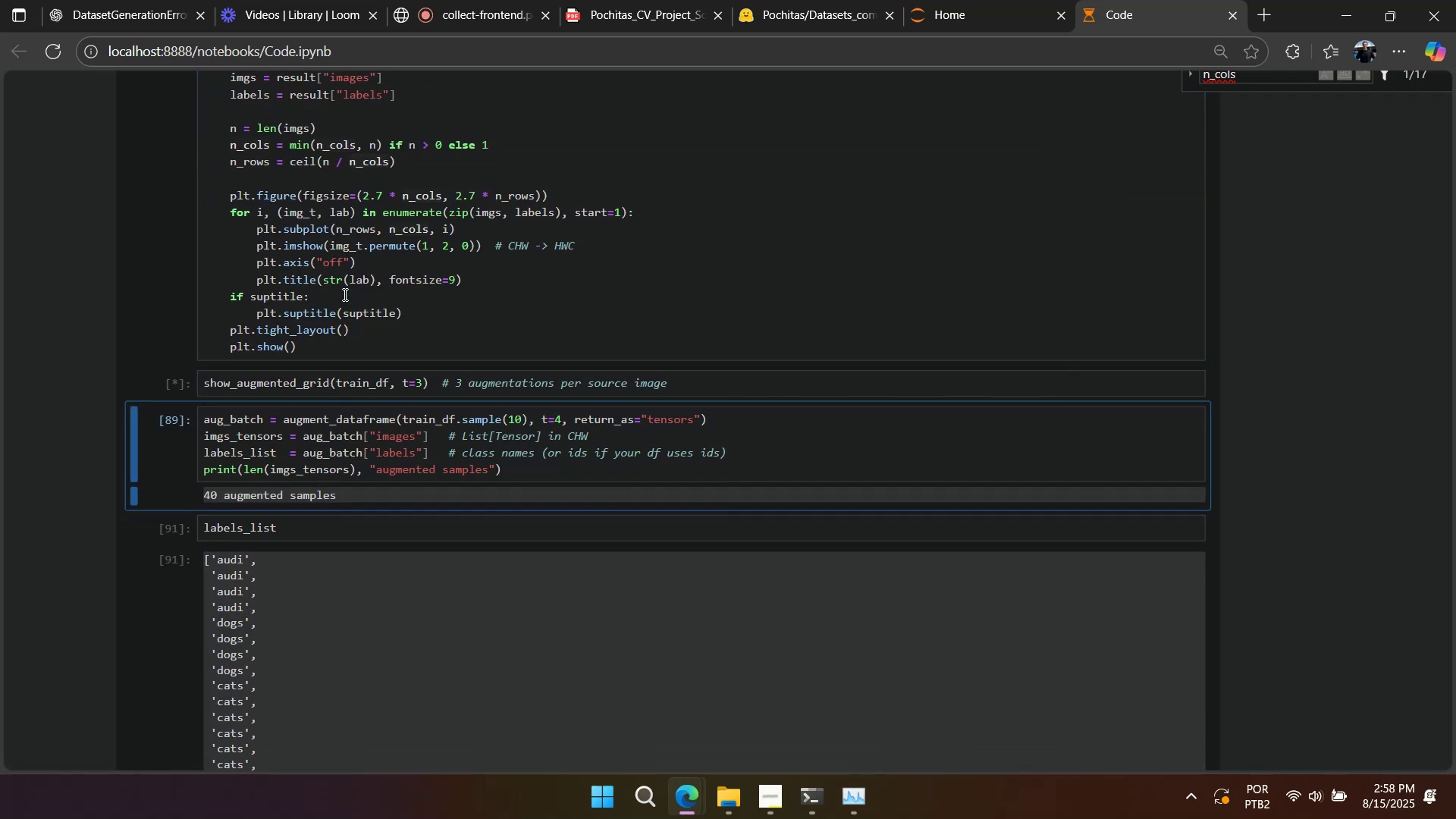 
scroll: coordinate [353, 326], scroll_direction: up, amount: 8.0
 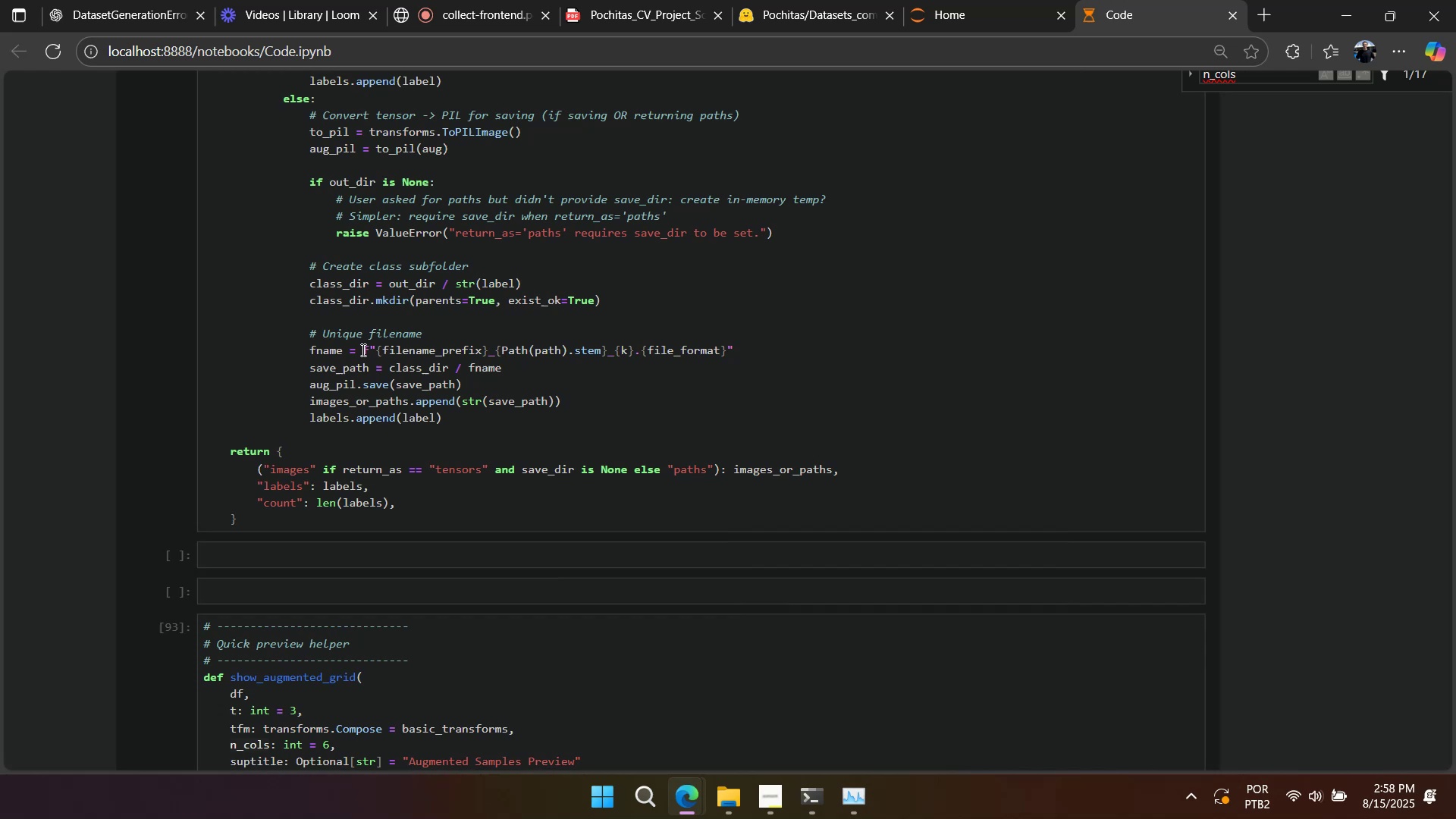 
left_click([362, 350])
 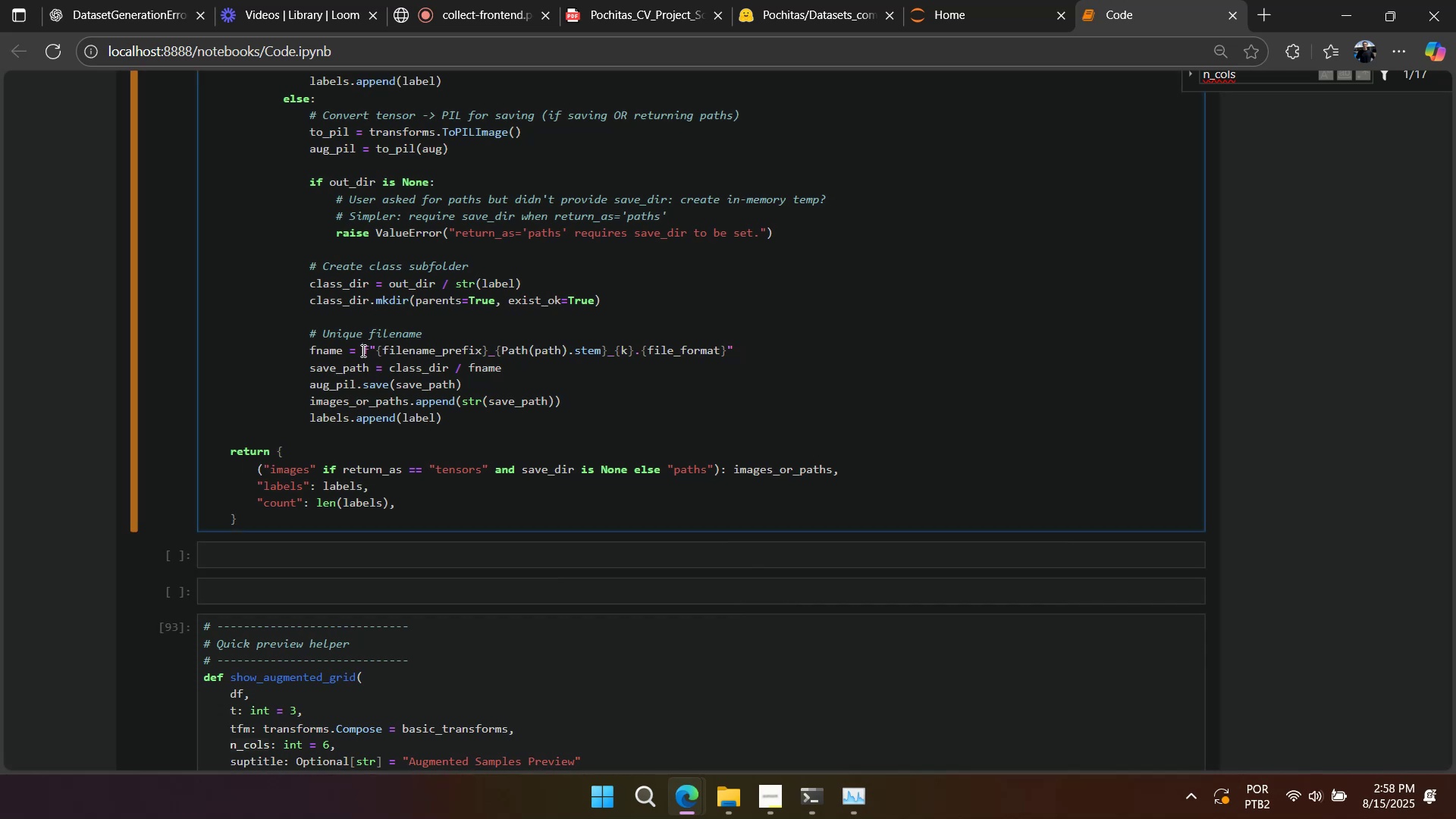 
key(Control+A)
 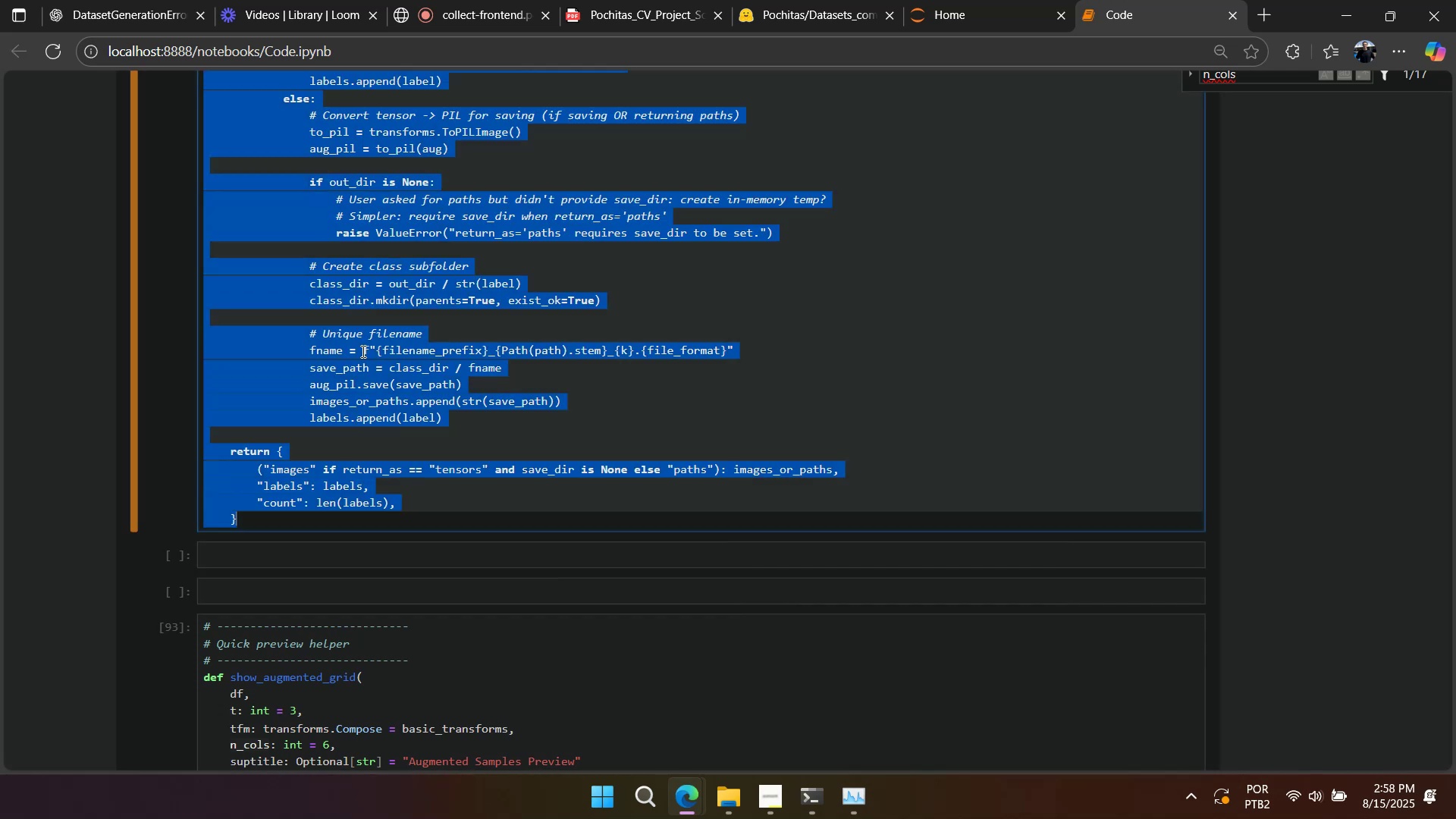 
key(Control+X)
 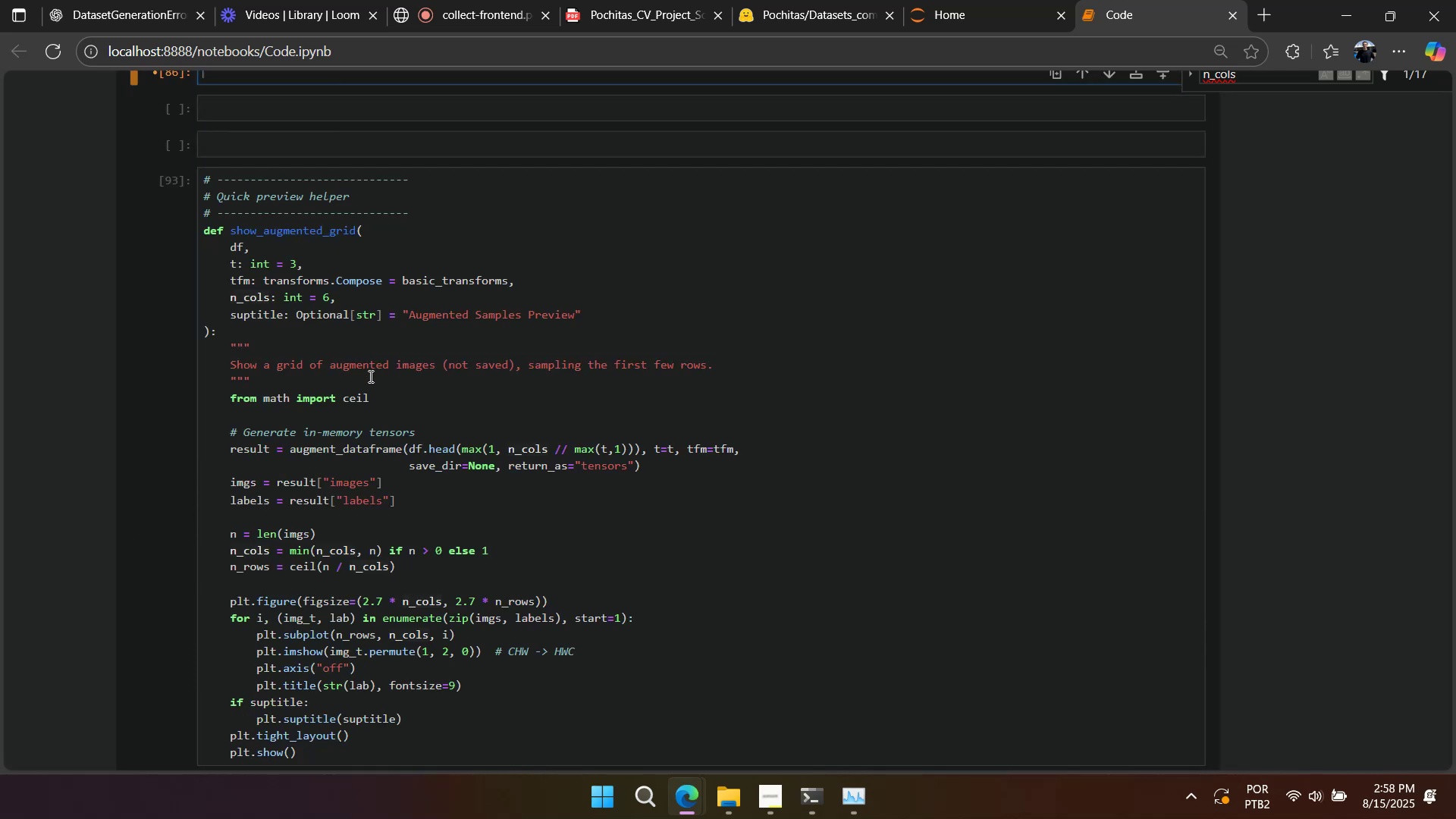 
scroll: coordinate [376, 394], scroll_direction: up, amount: 4.0
 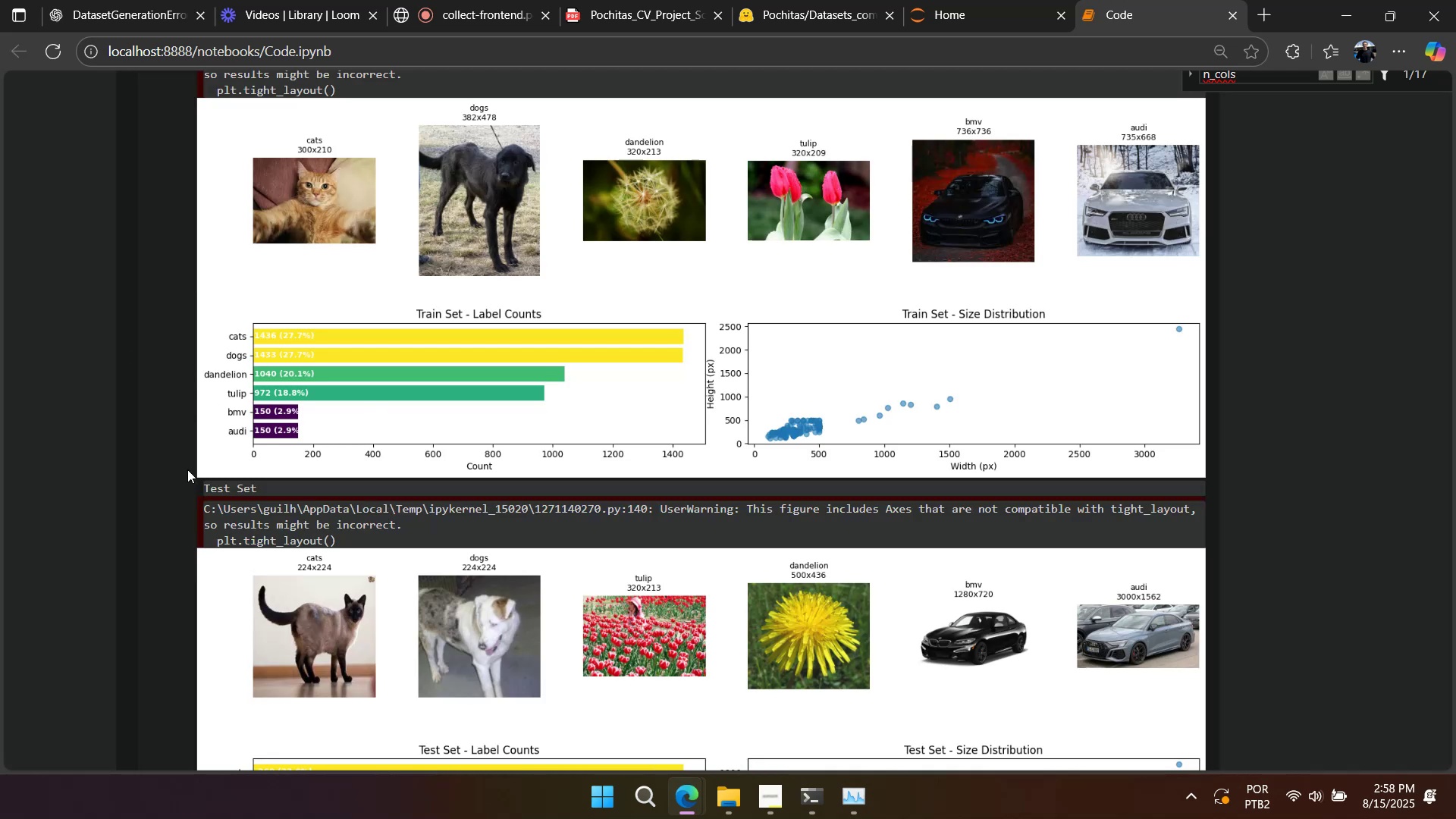 
scroll: coordinate [185, 462], scroll_direction: down, amount: 3.0
 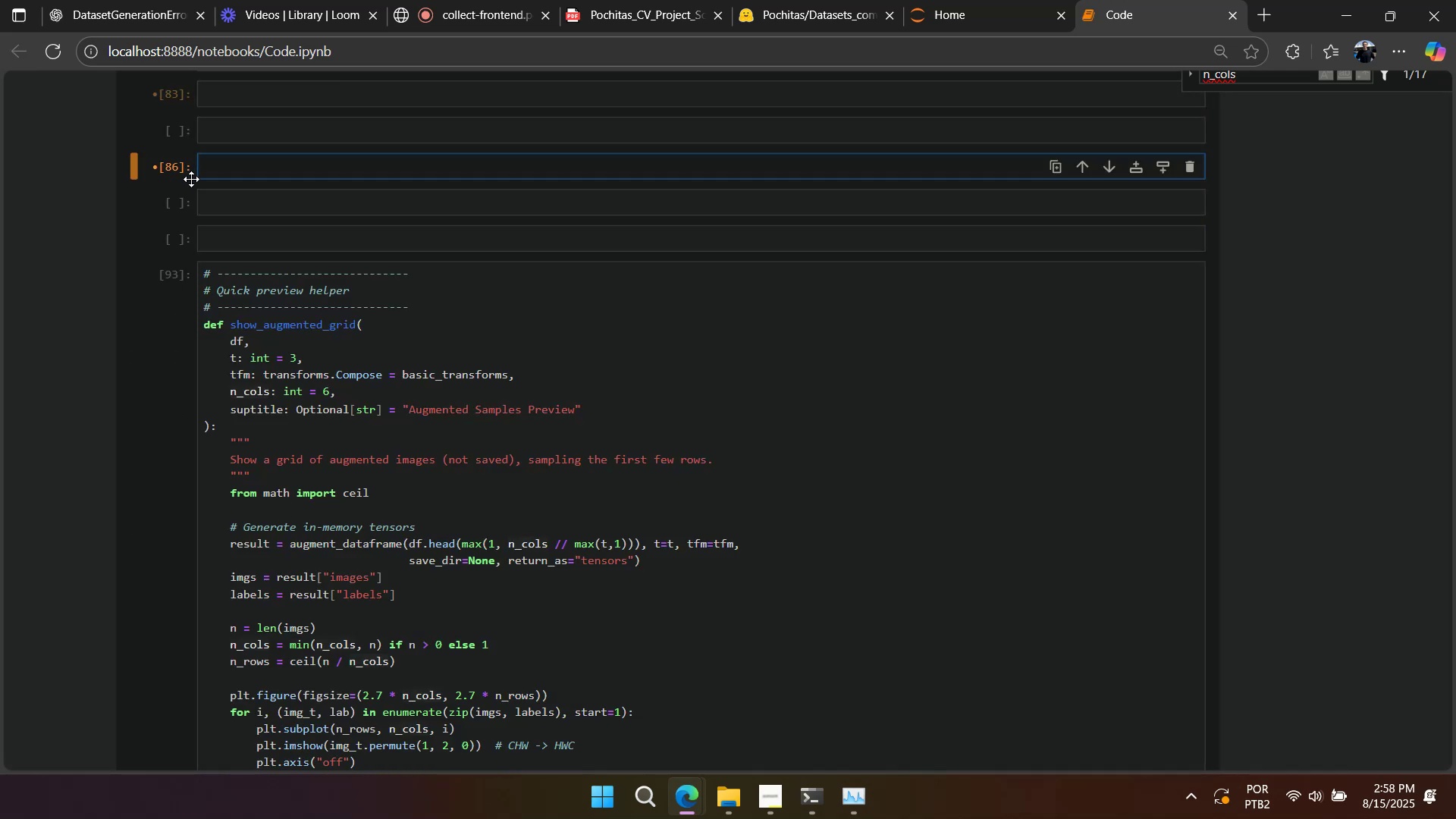 
left_click([191, 178])
 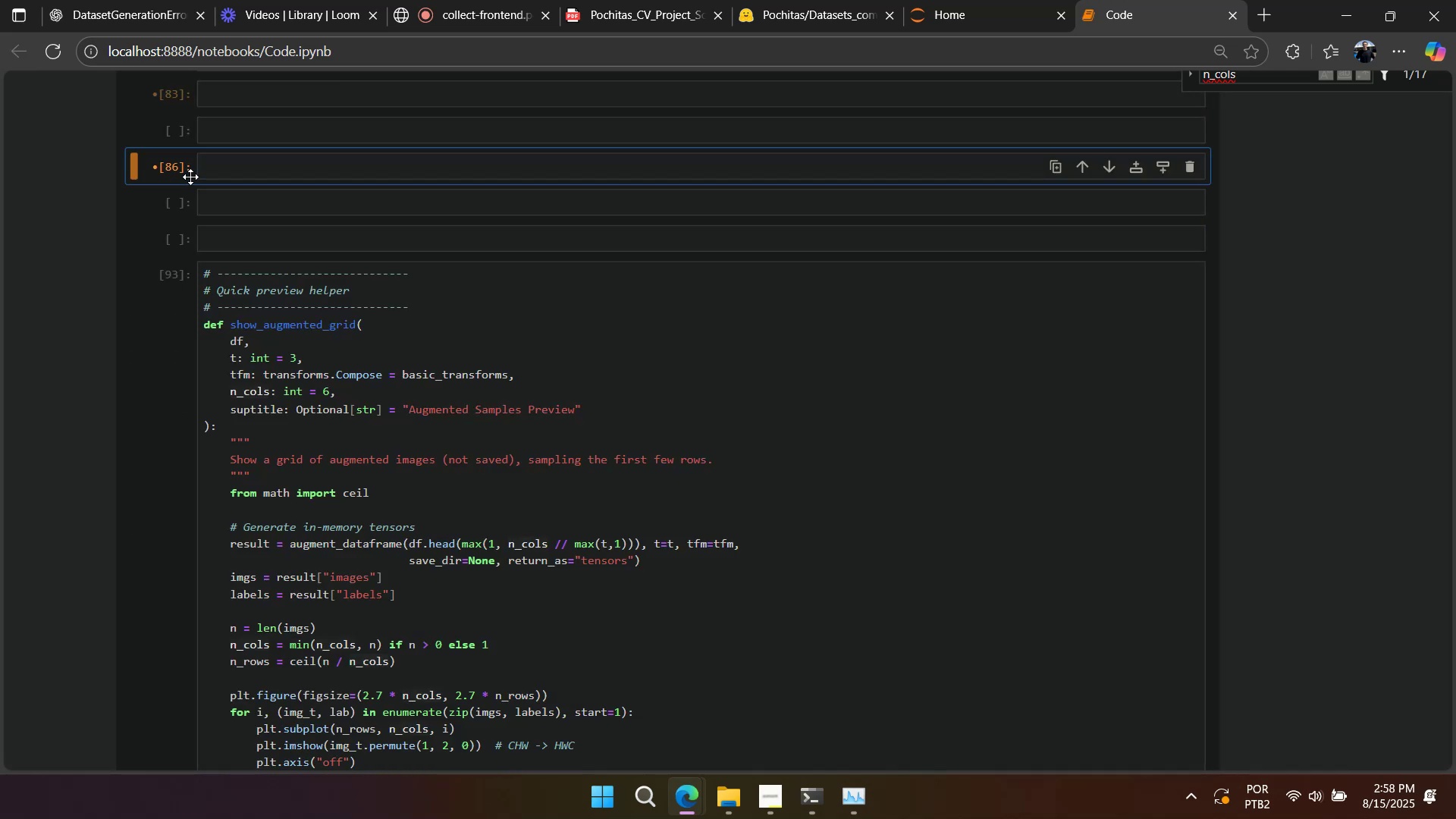 
type(dd)
 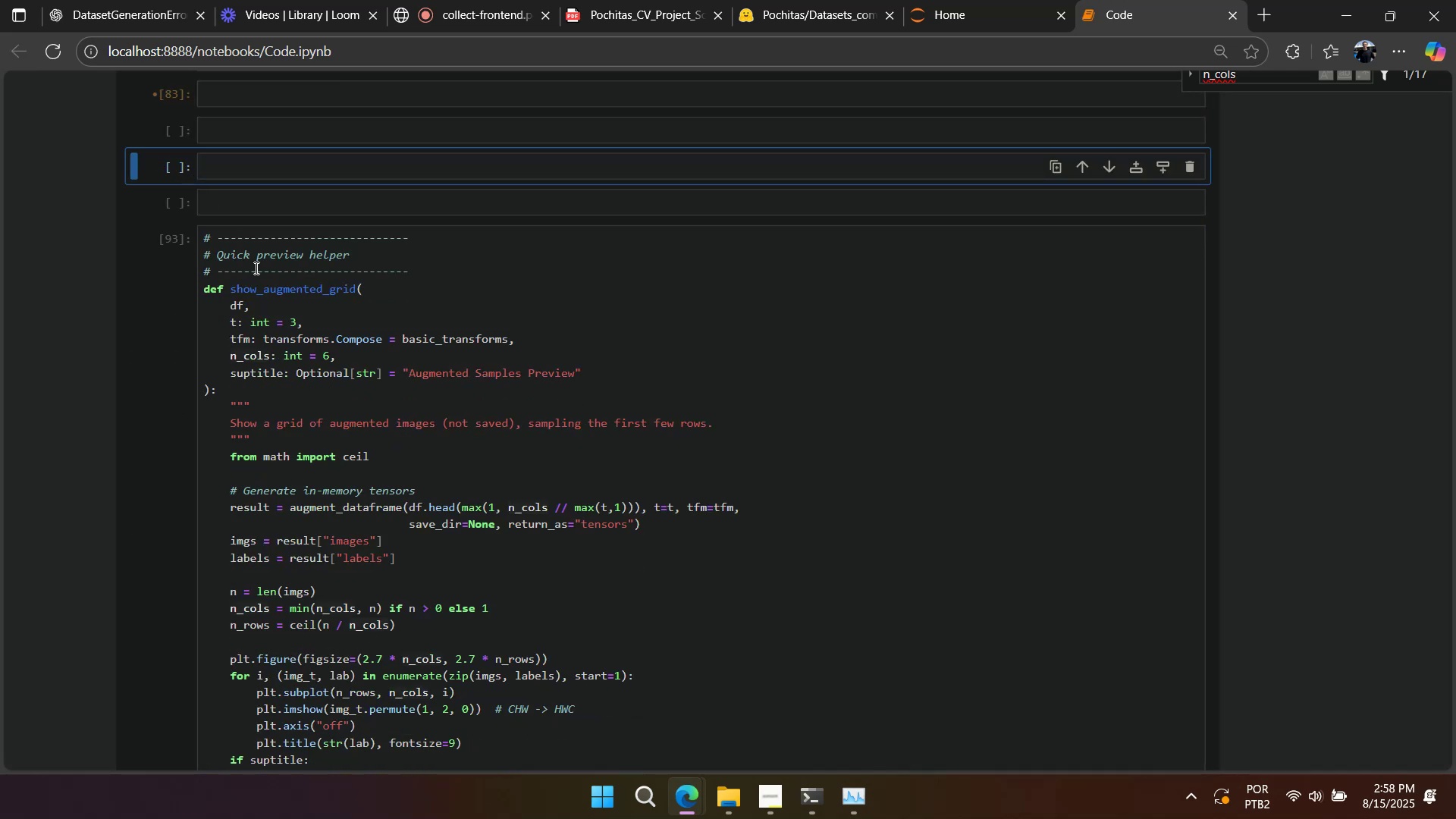 
scroll: coordinate [284, 308], scroll_direction: down, amount: 2.0
 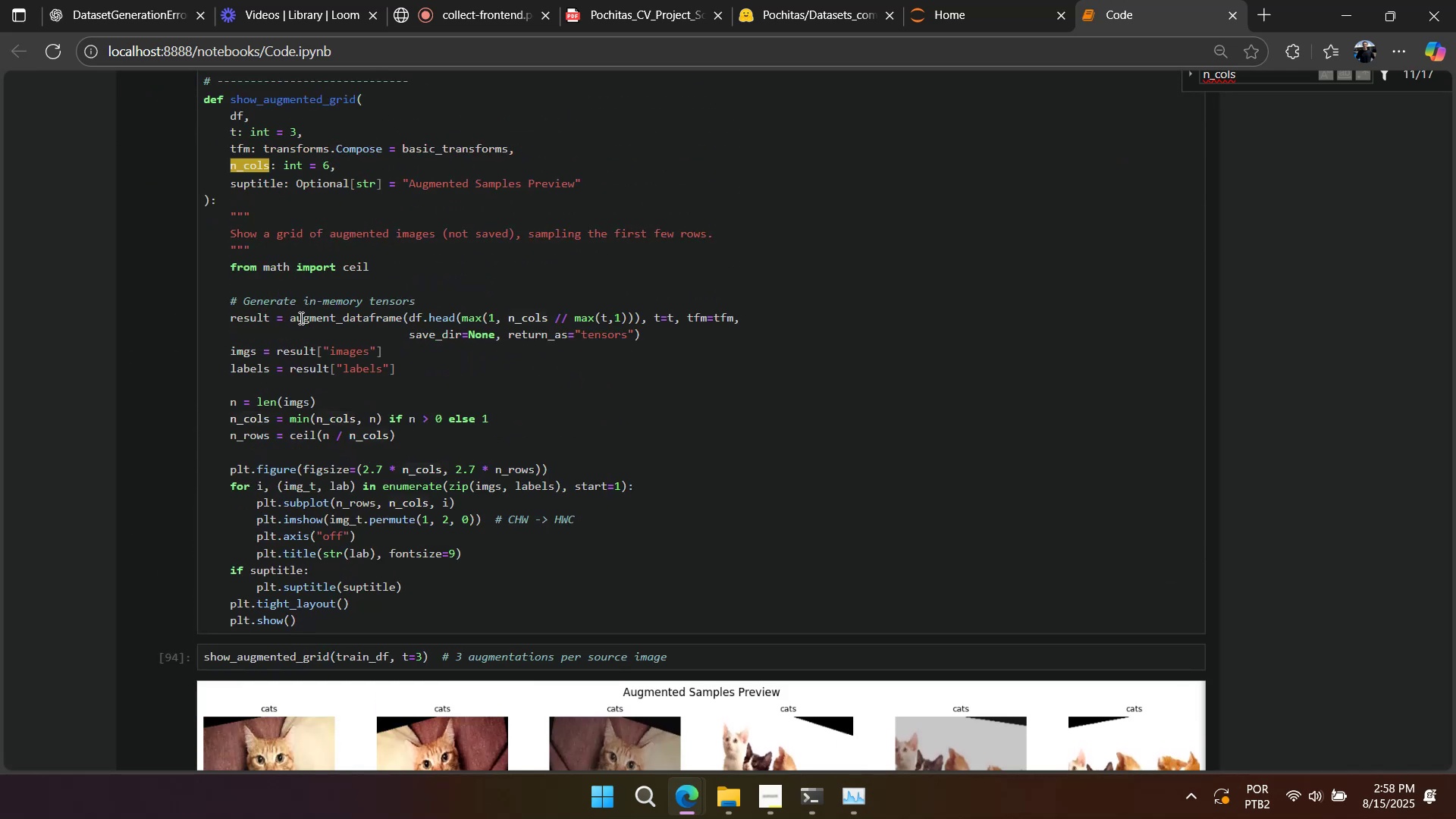 
double_click([325, 317])
 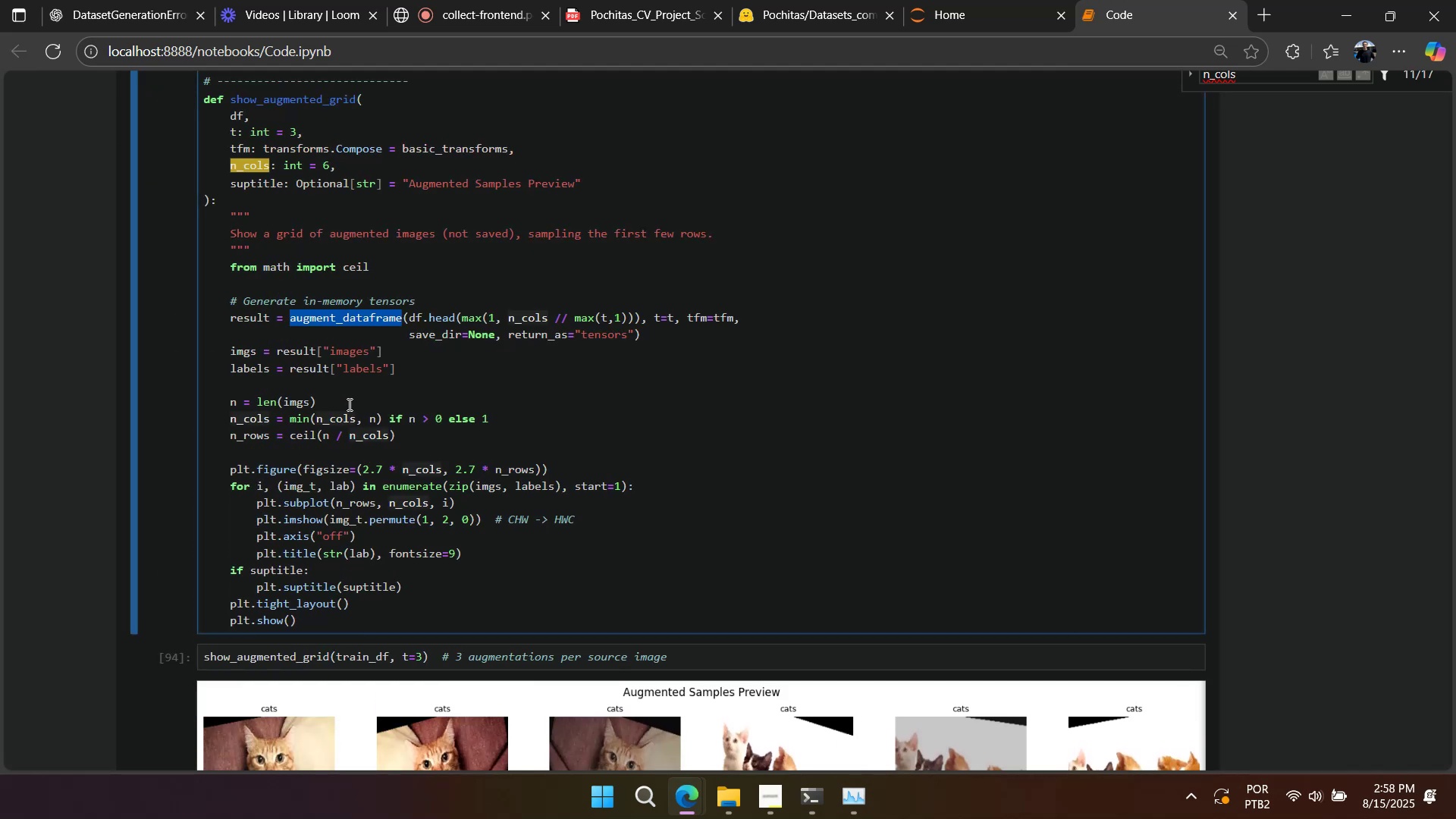 
scroll: coordinate [344, 410], scroll_direction: down, amount: 2.0
 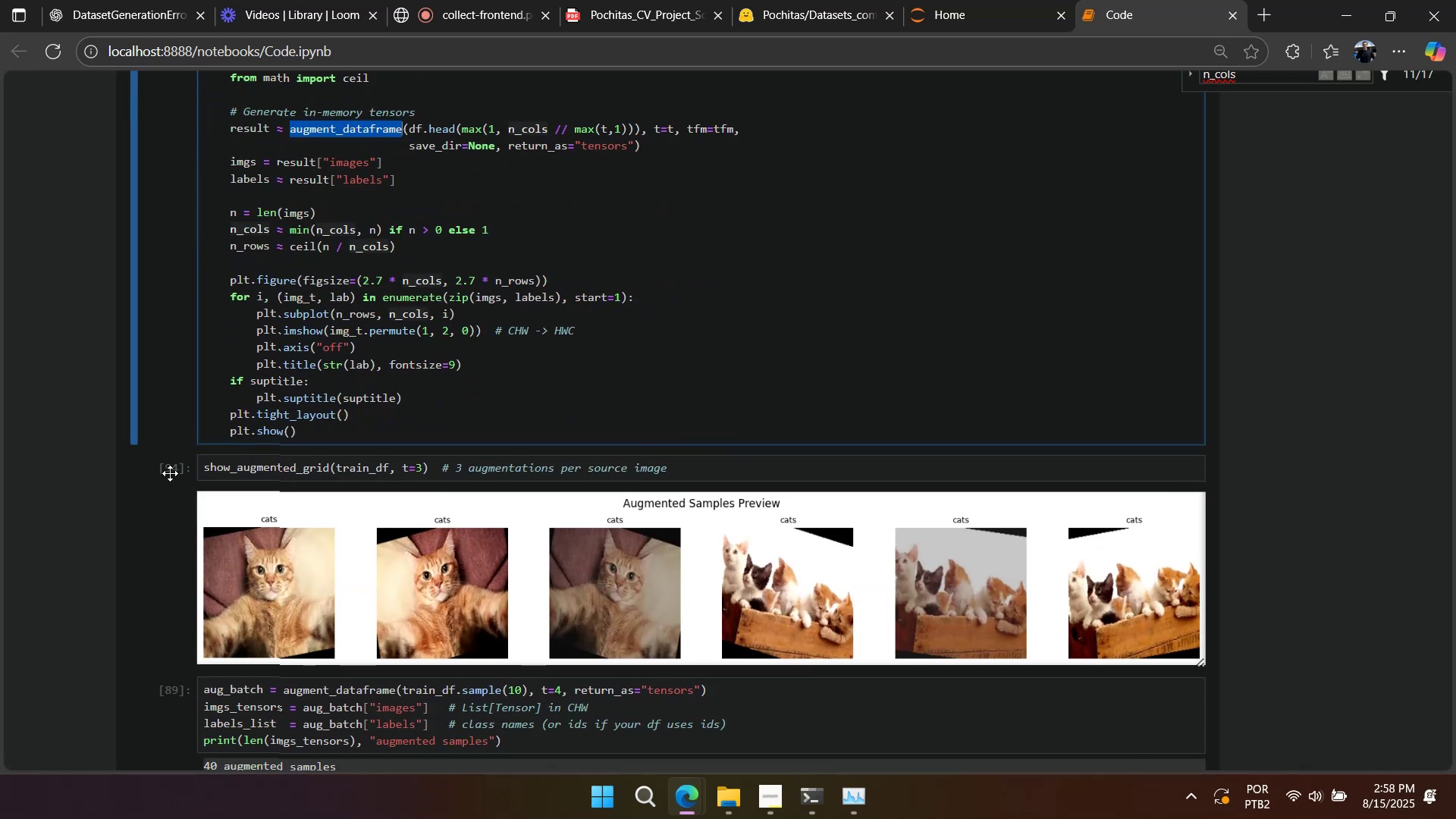 
left_click([166, 510])
 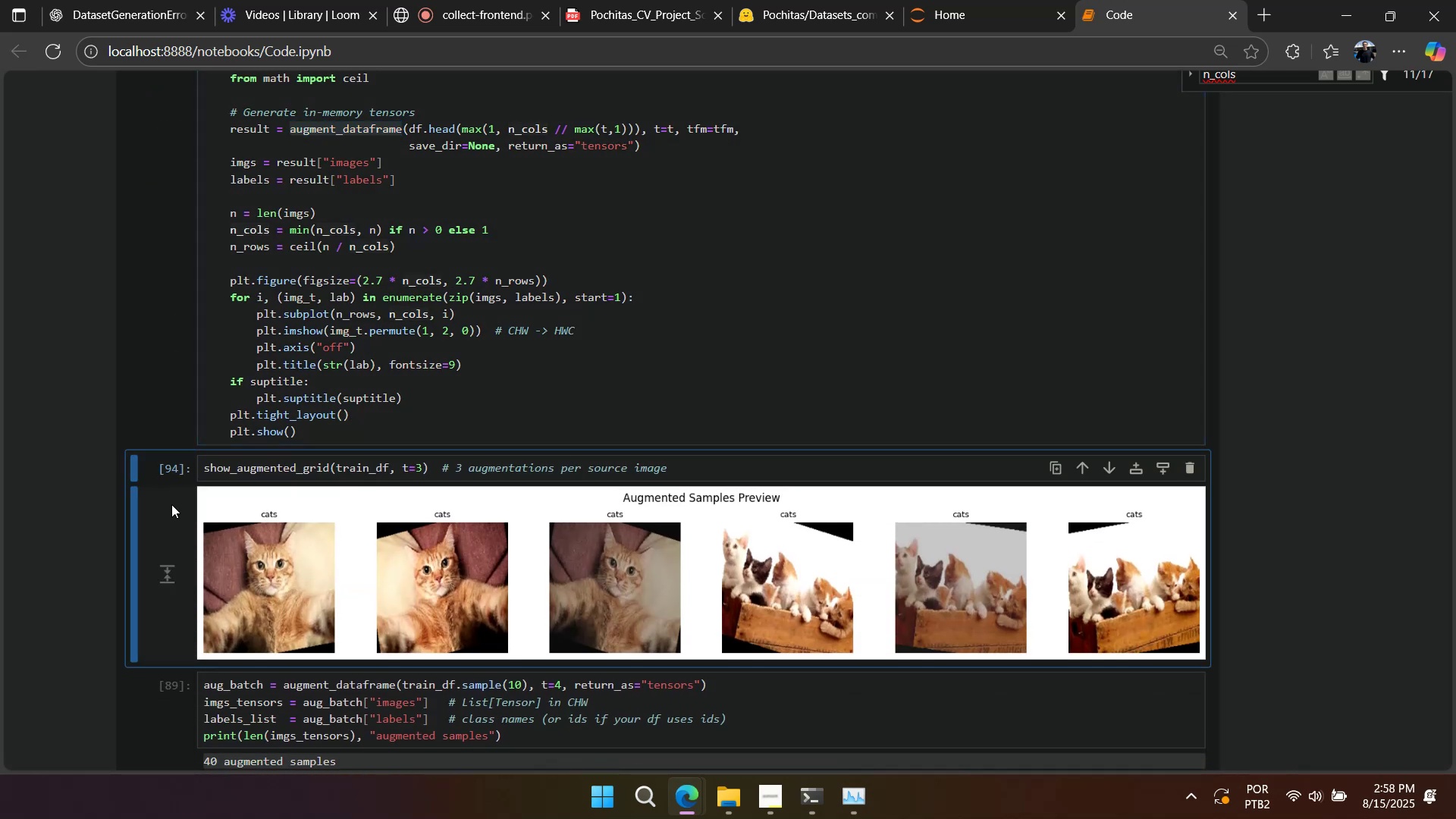 
scroll: coordinate [172, 500], scroll_direction: down, amount: 3.0
 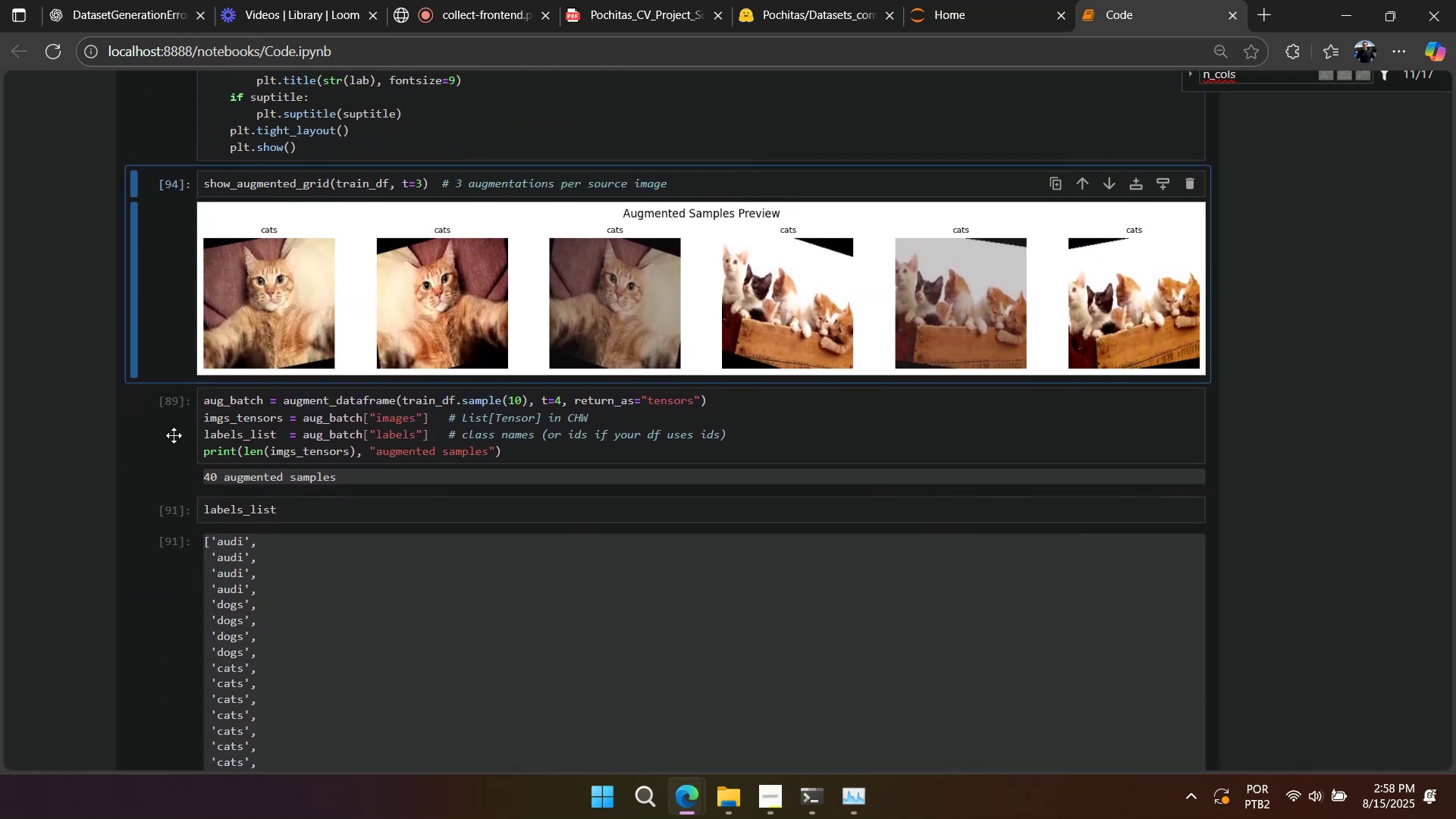 
left_click([171, 428])
 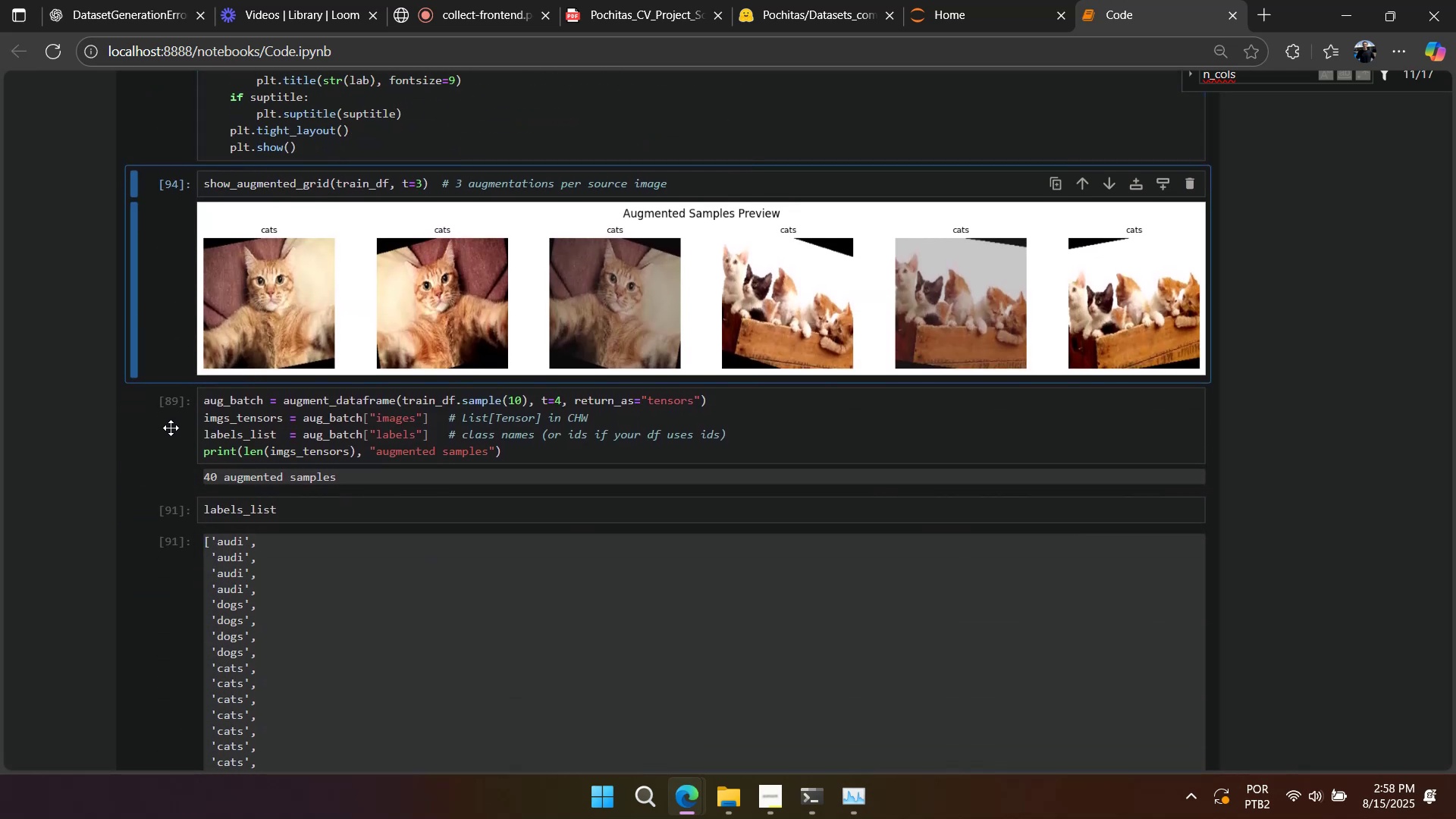 
type(aaaaa)
 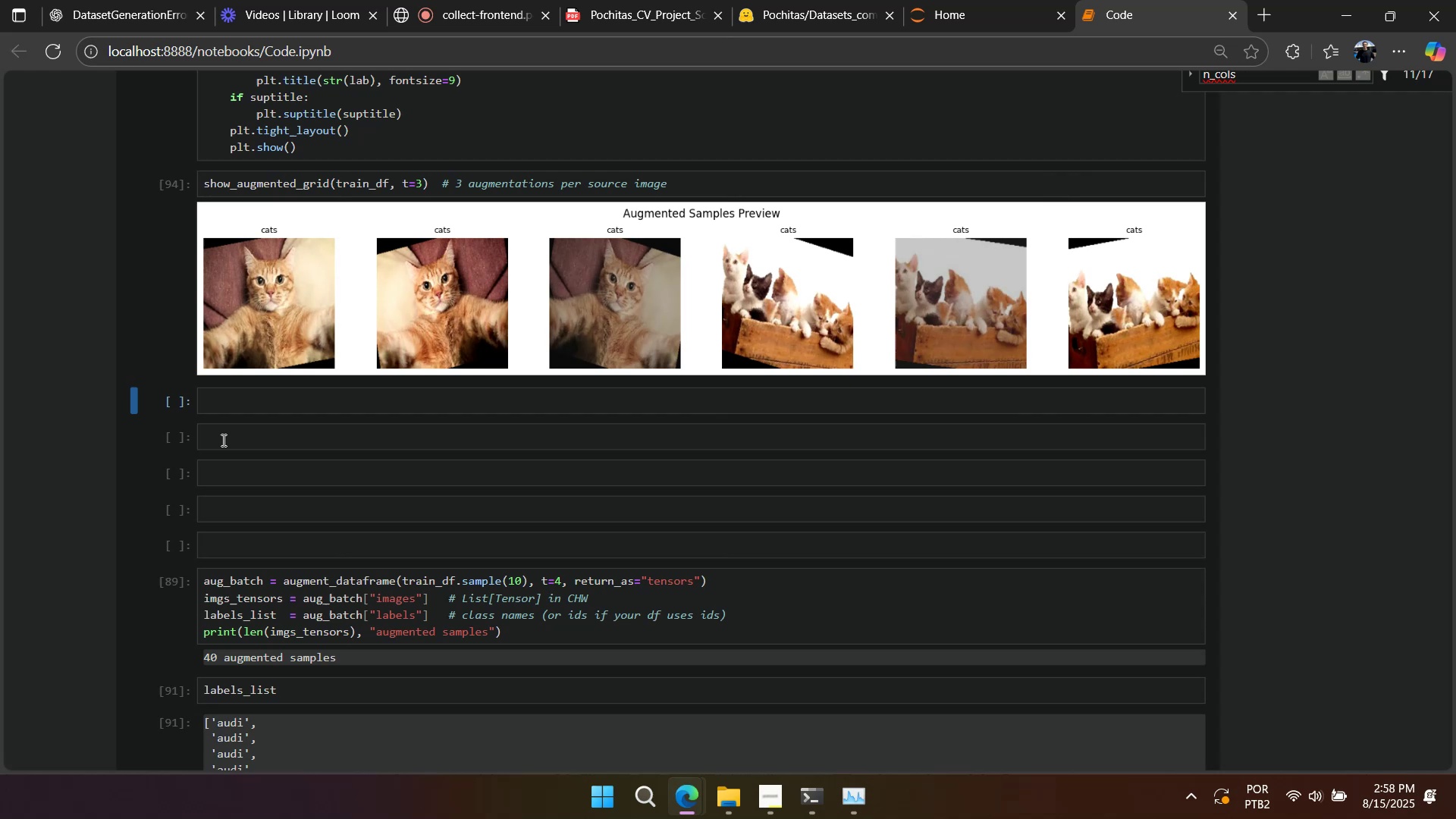 
left_click([222, 440])
 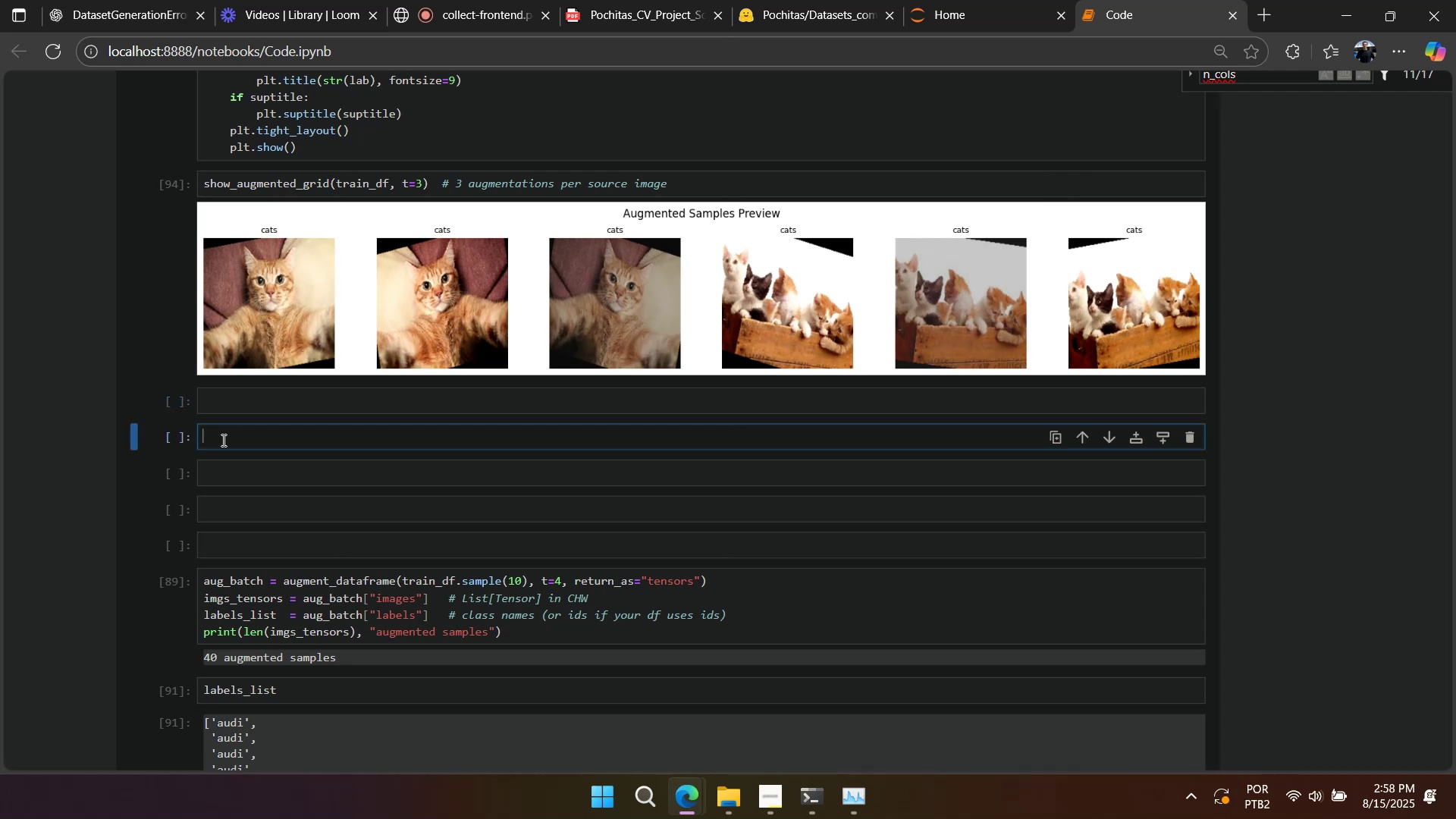 
key(Control+V)
 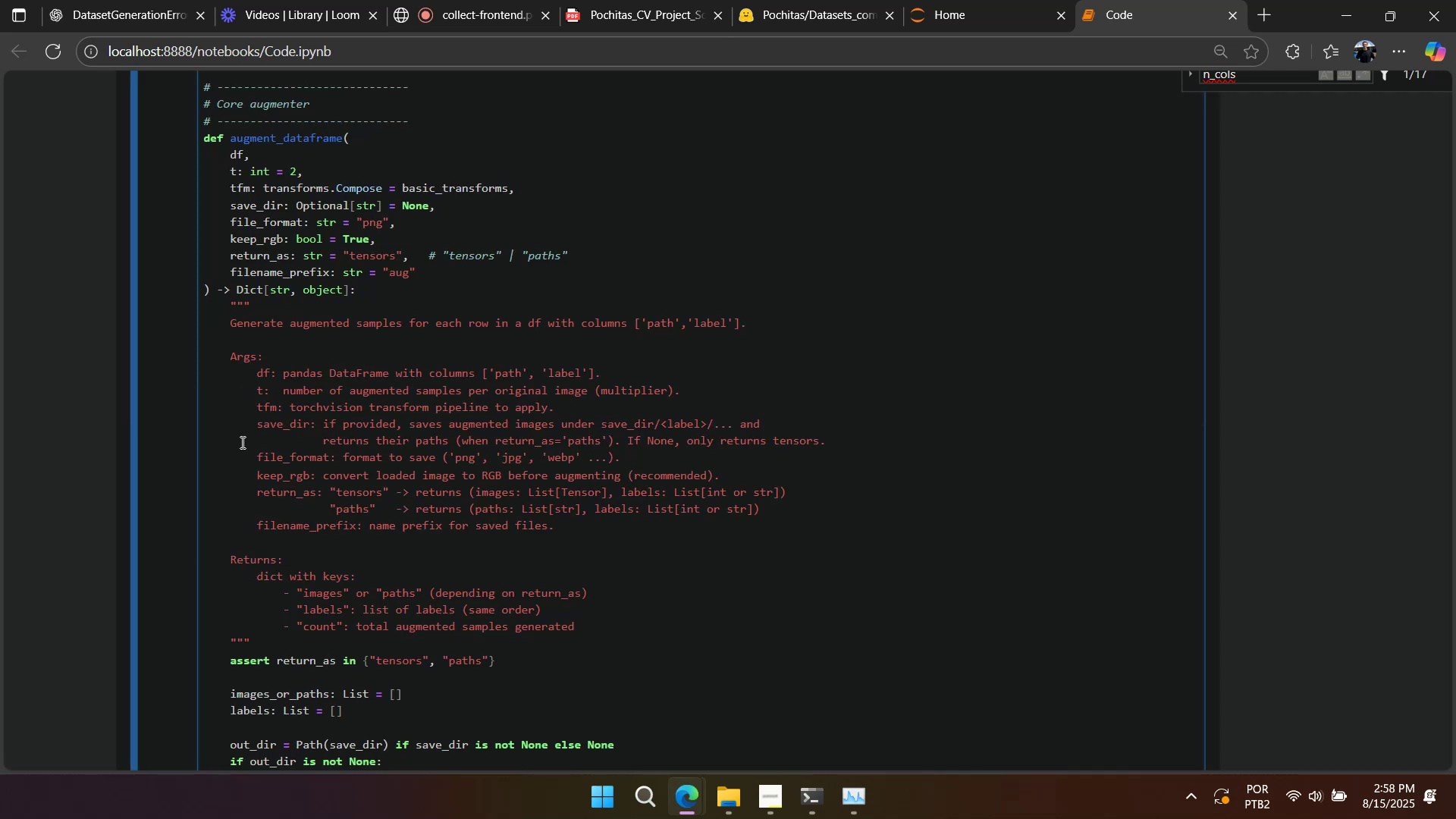 
scroll: coordinate [241, 442], scroll_direction: up, amount: 1.0
 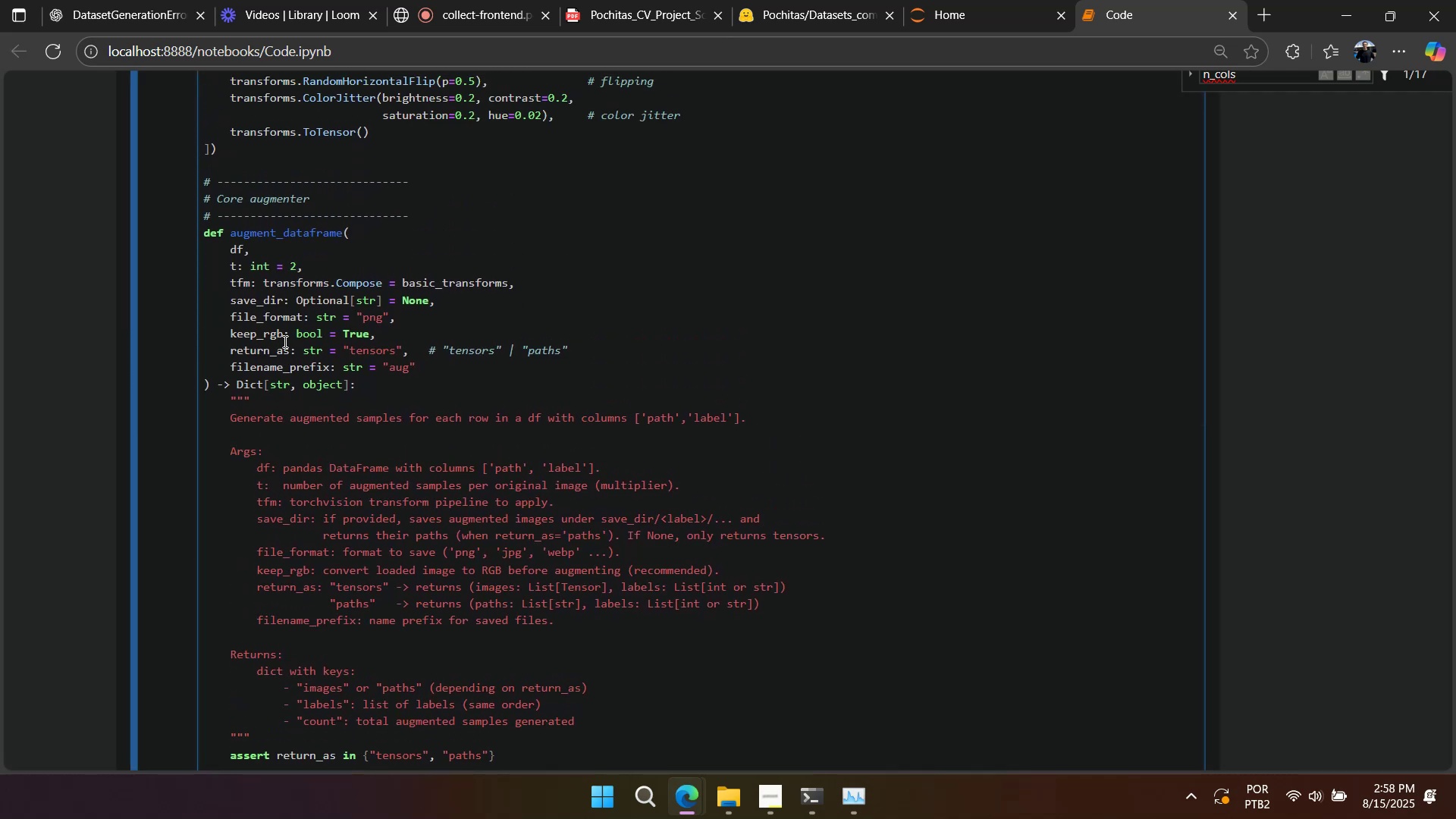 
scroll: coordinate [284, 337], scroll_direction: down, amount: 2.0
 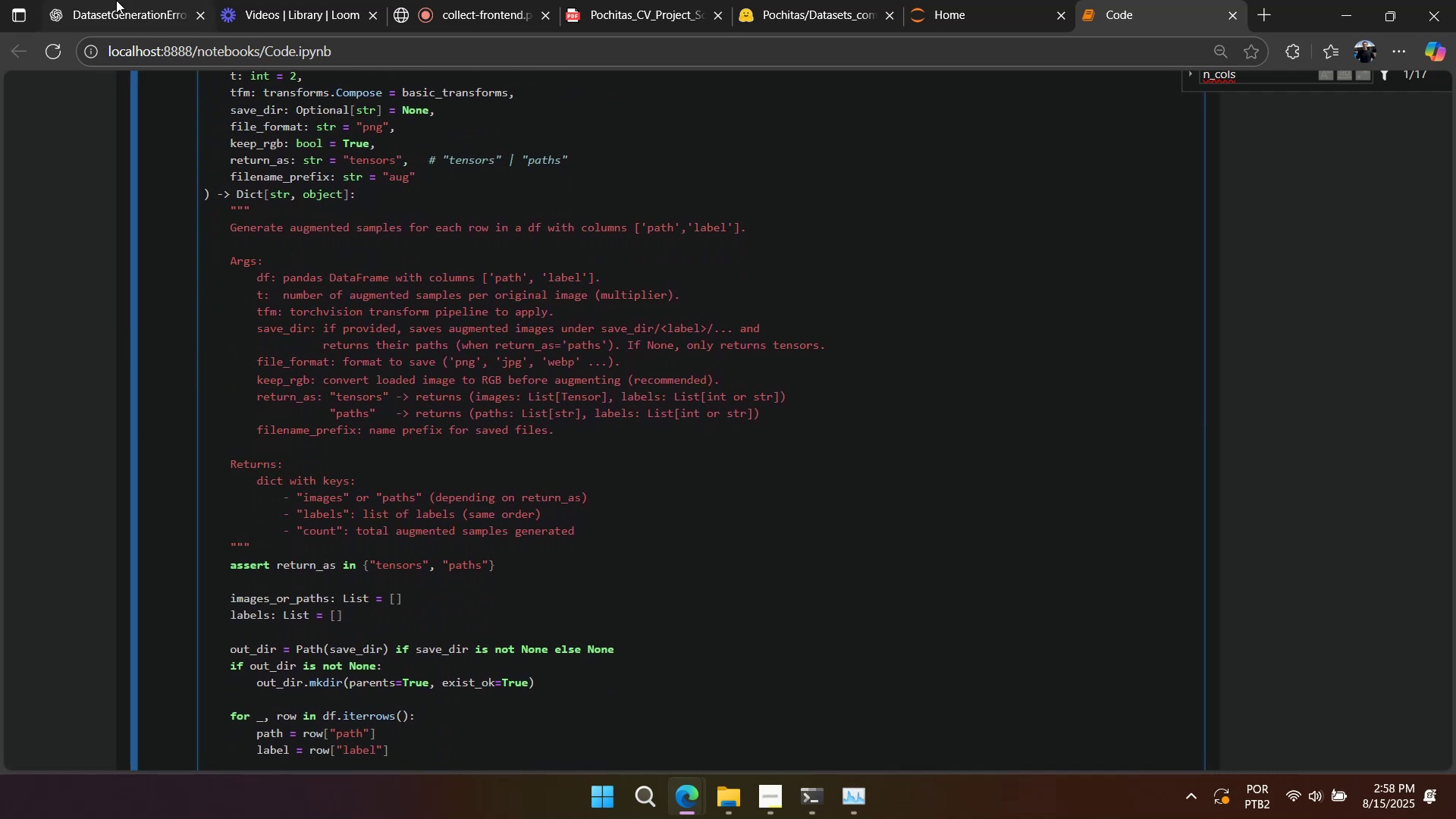 
left_click([112, 15])
 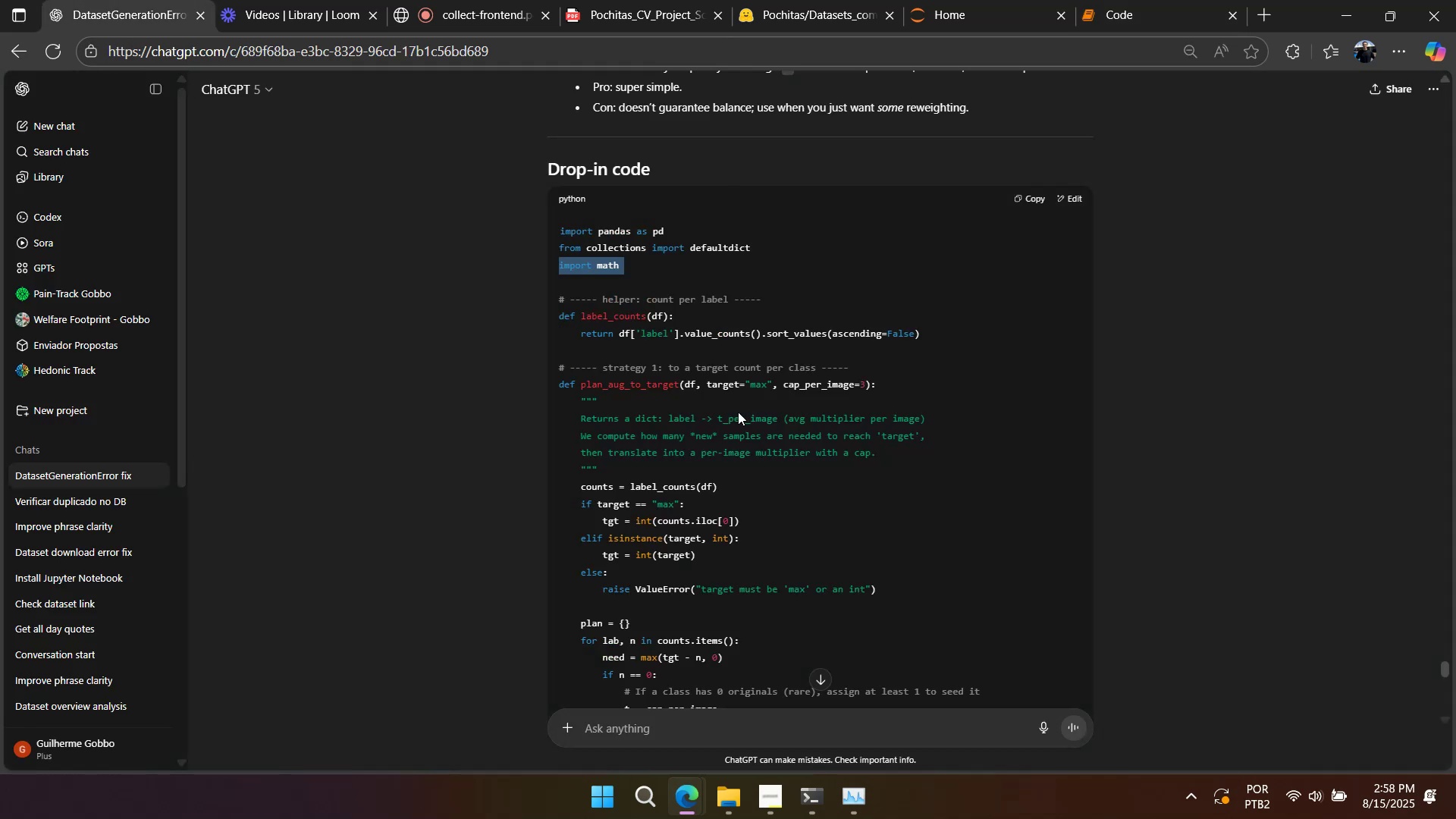 
scroll: coordinate [762, 427], scroll_direction: down, amount: 20.0
 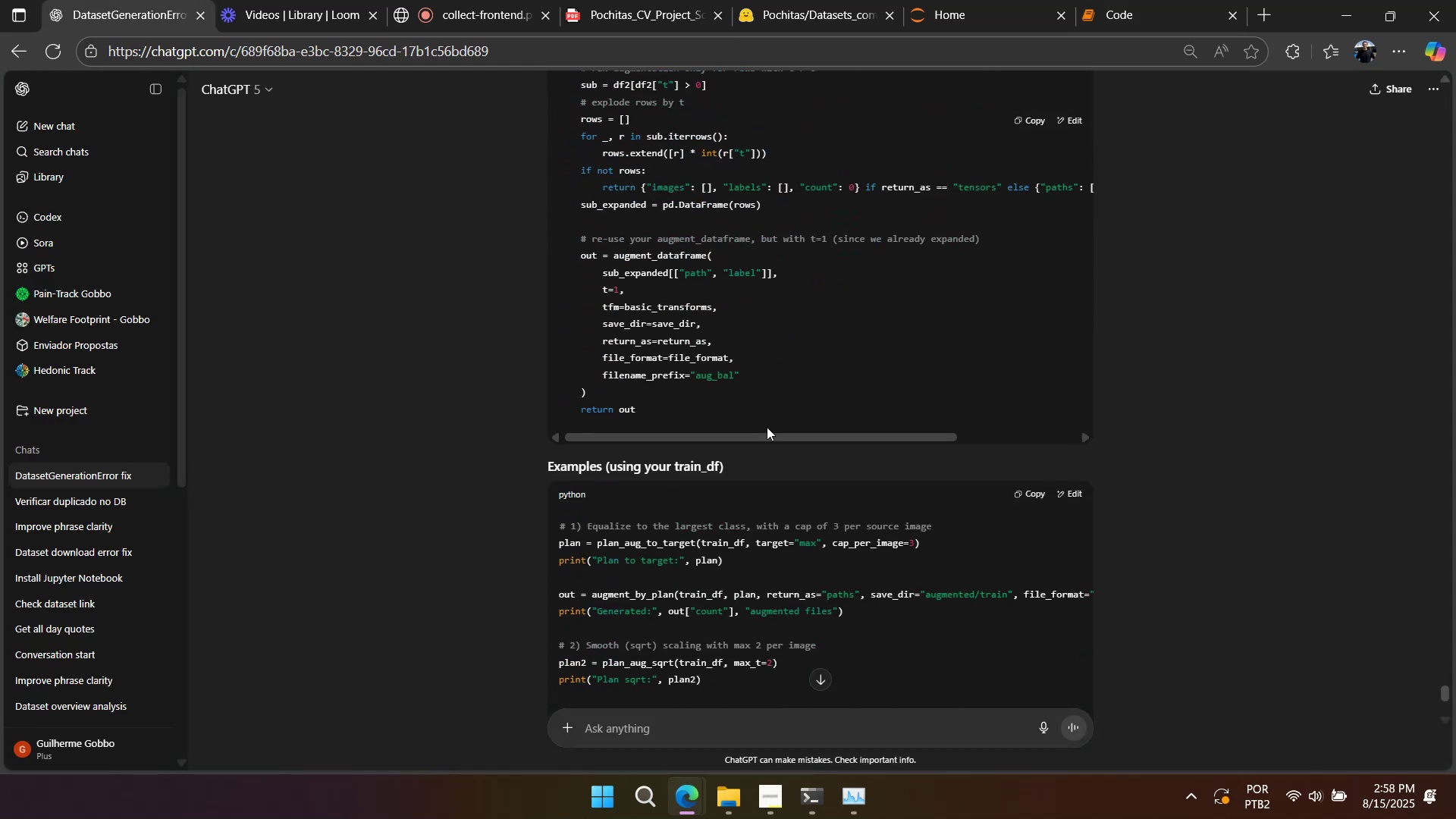 
scroll: coordinate [768, 429], scroll_direction: down, amount: 3.0
 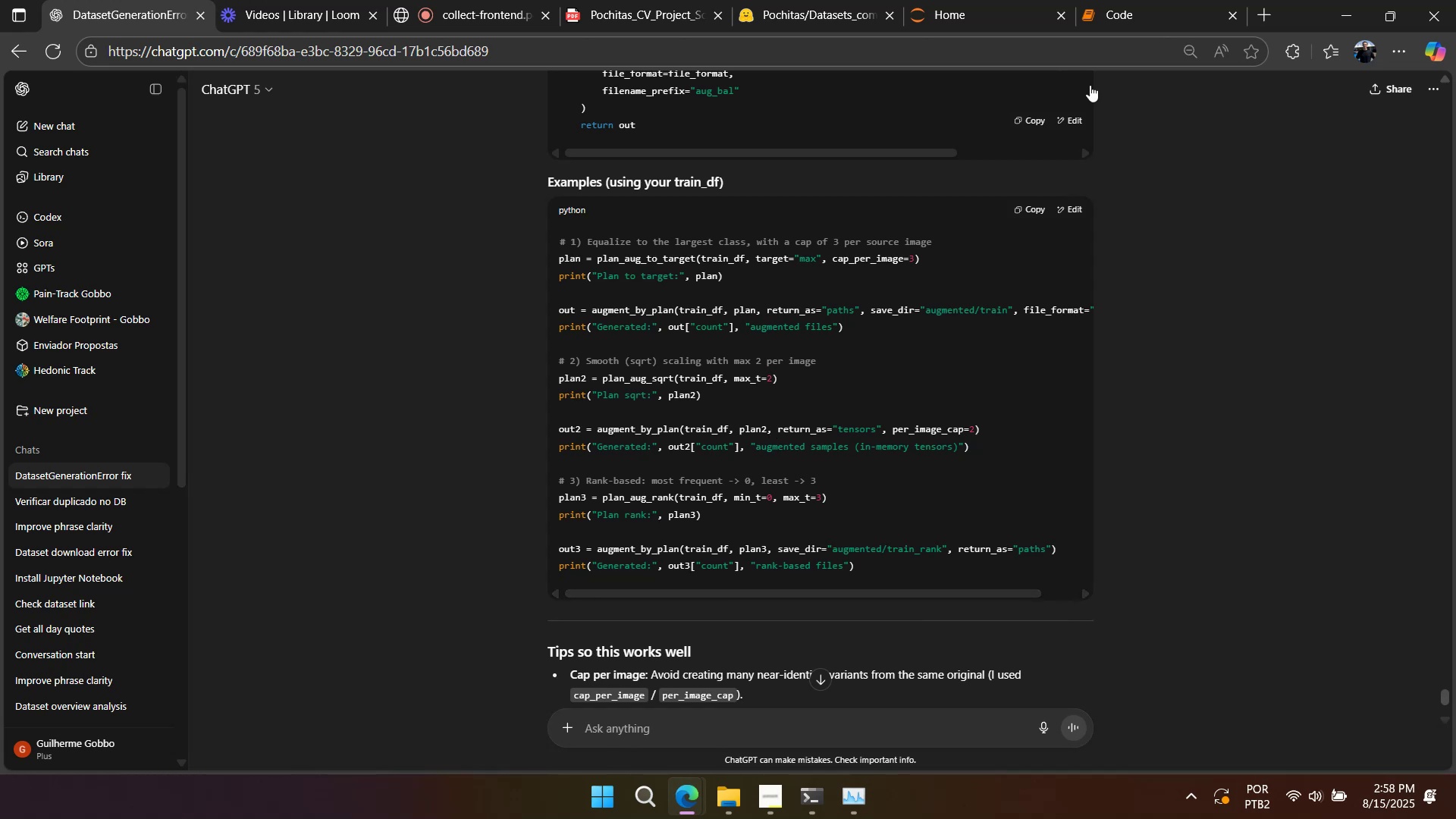 
left_click([1128, 20])
 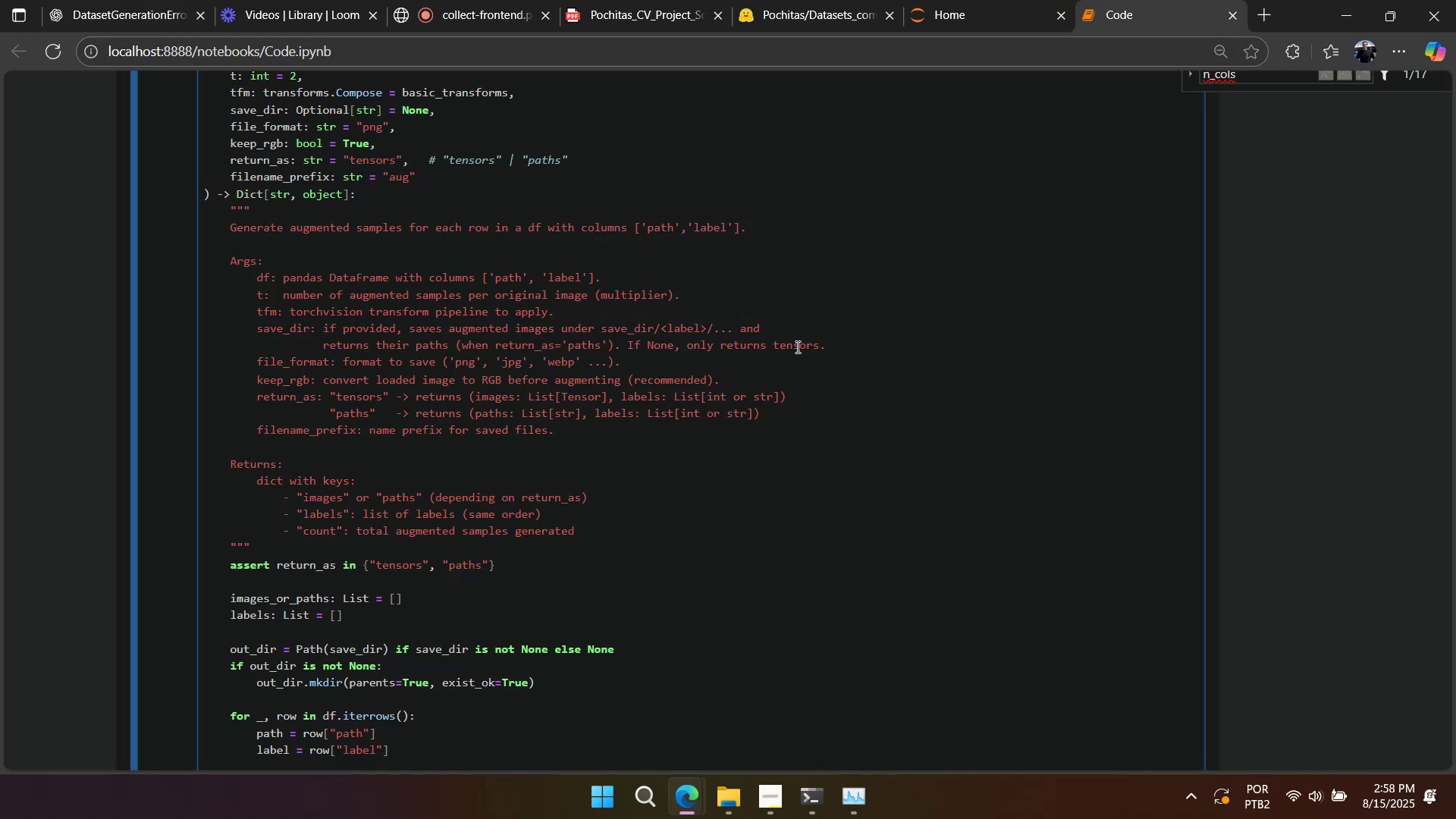 
scroll: coordinate [796, 347], scroll_direction: up, amount: 1.0
 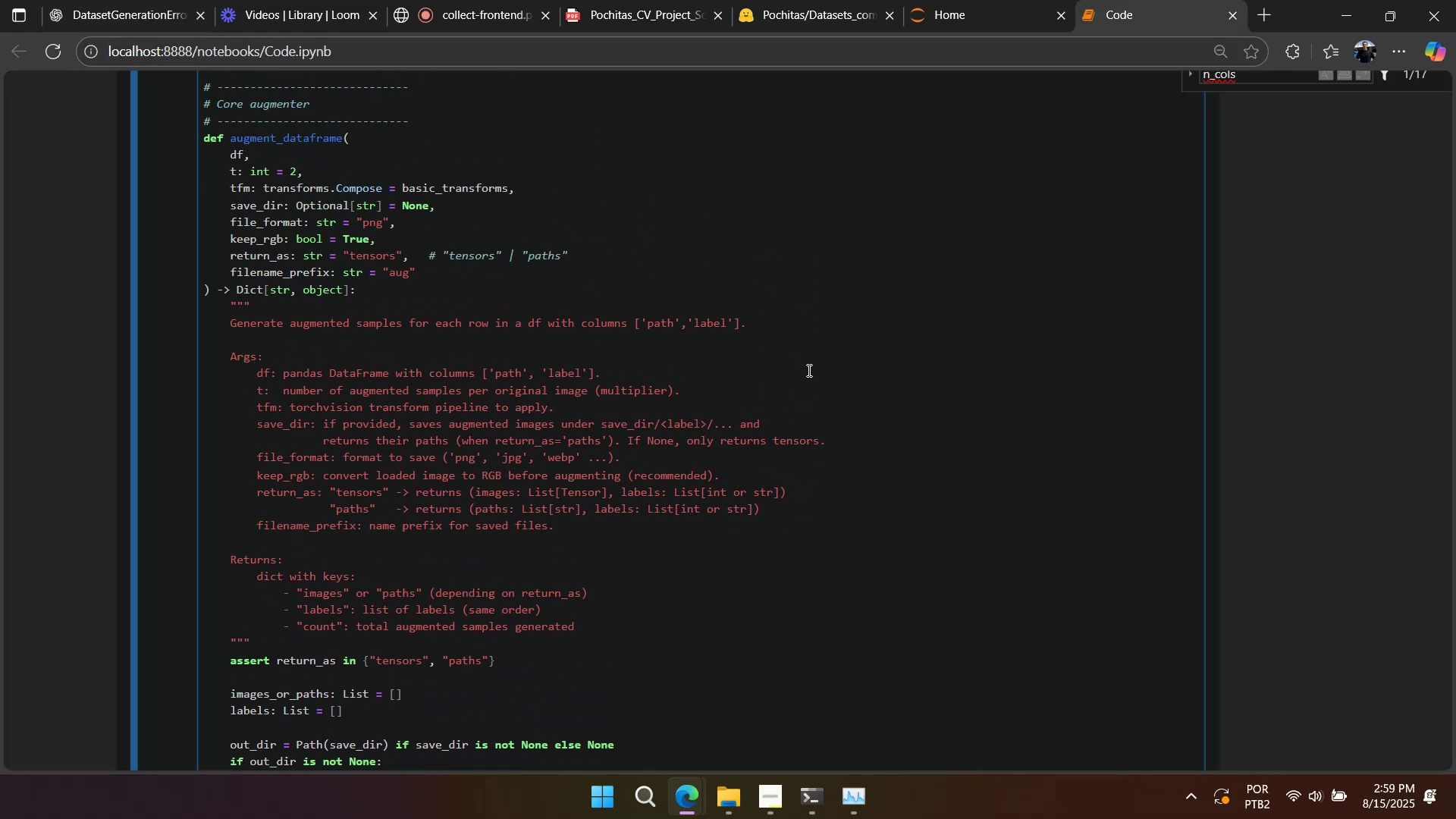 
scroll: coordinate [685, 371], scroll_direction: down, amount: 12.0
 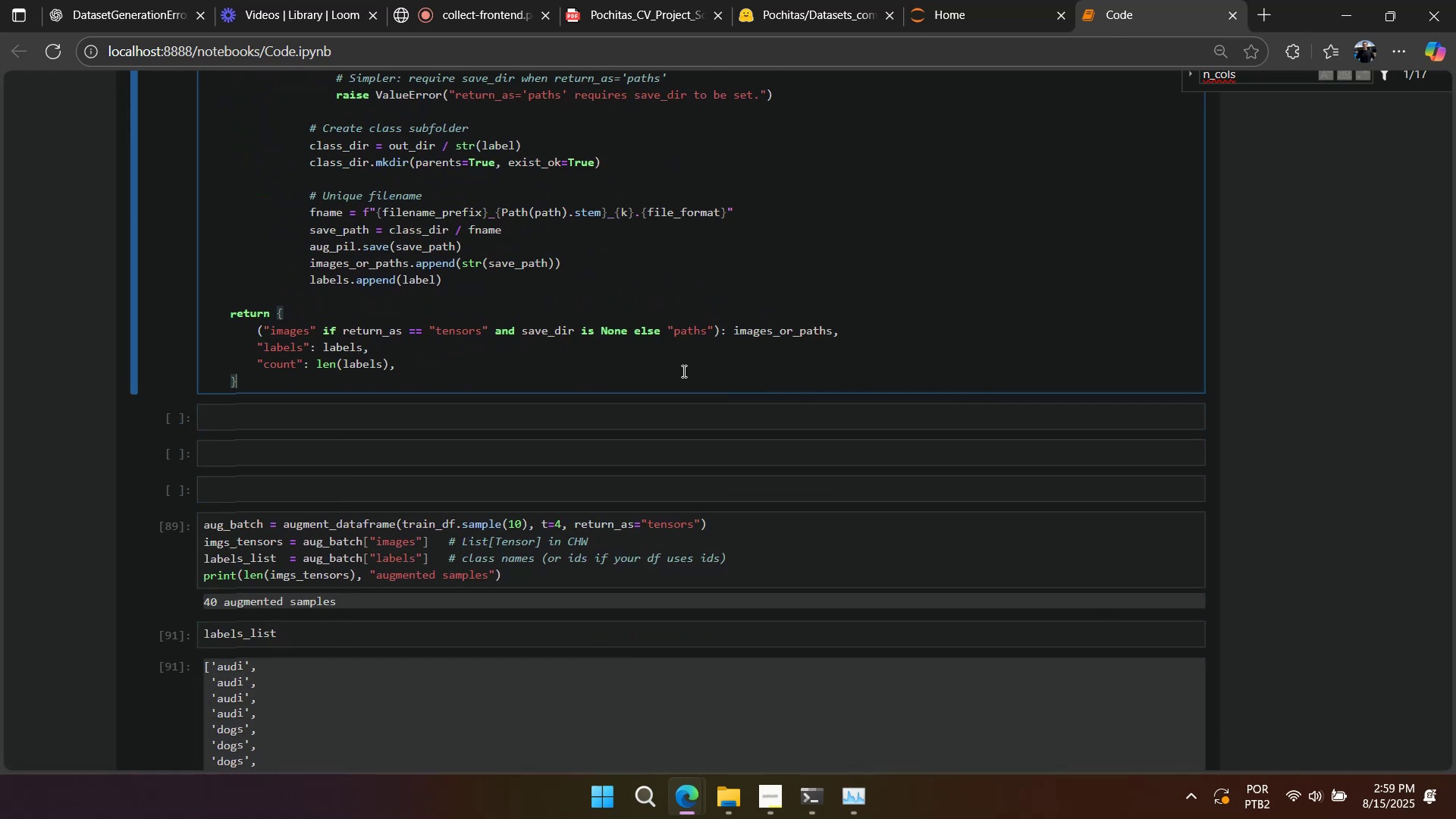 
left_click_drag(start_coordinate=[669, 382], to_coordinate=[657, 401])
 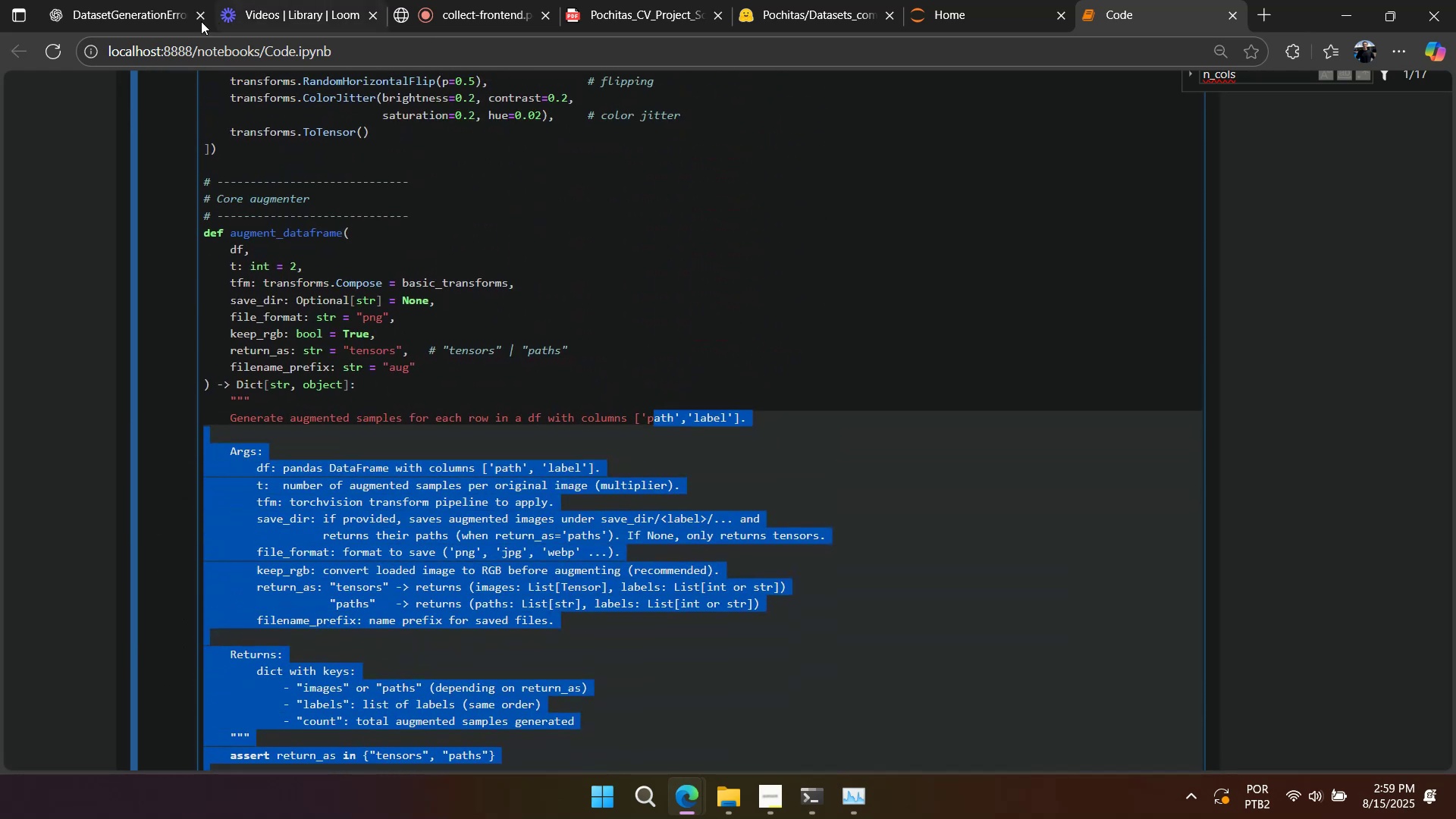 
scroll: coordinate [657, 400], scroll_direction: up, amount: 13.0
 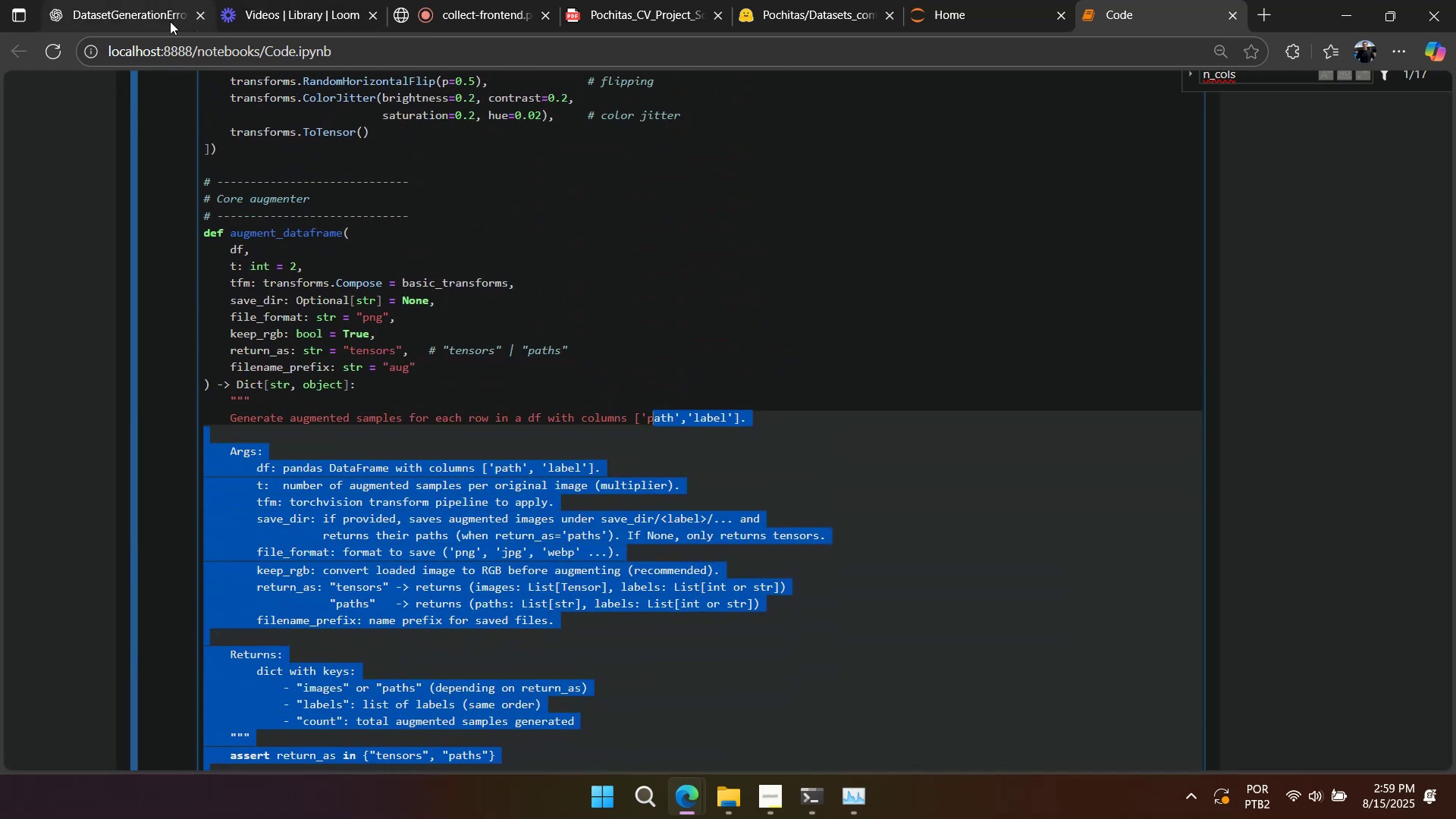 
left_click([170, 21])
 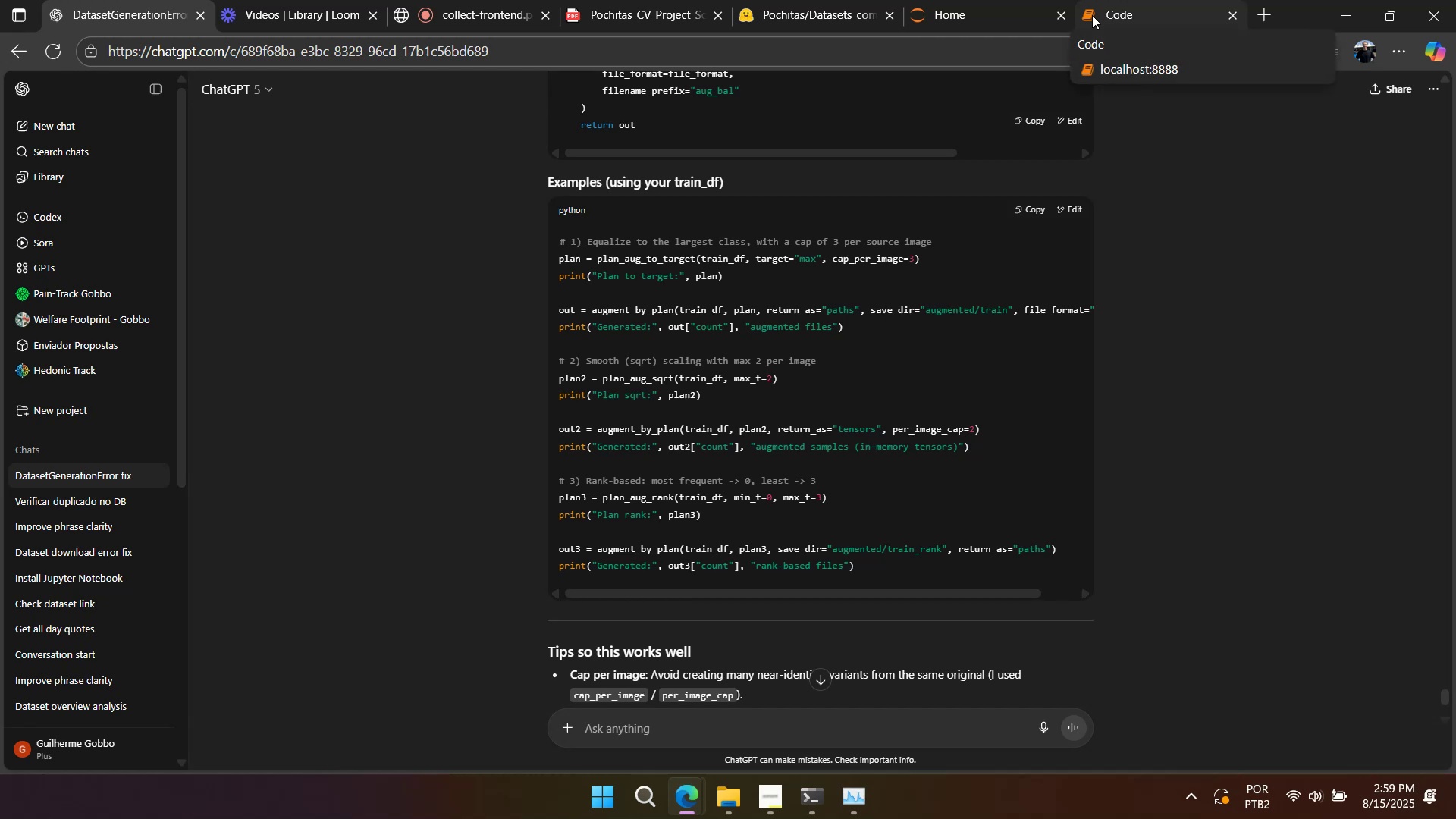 
wait(15.7)
 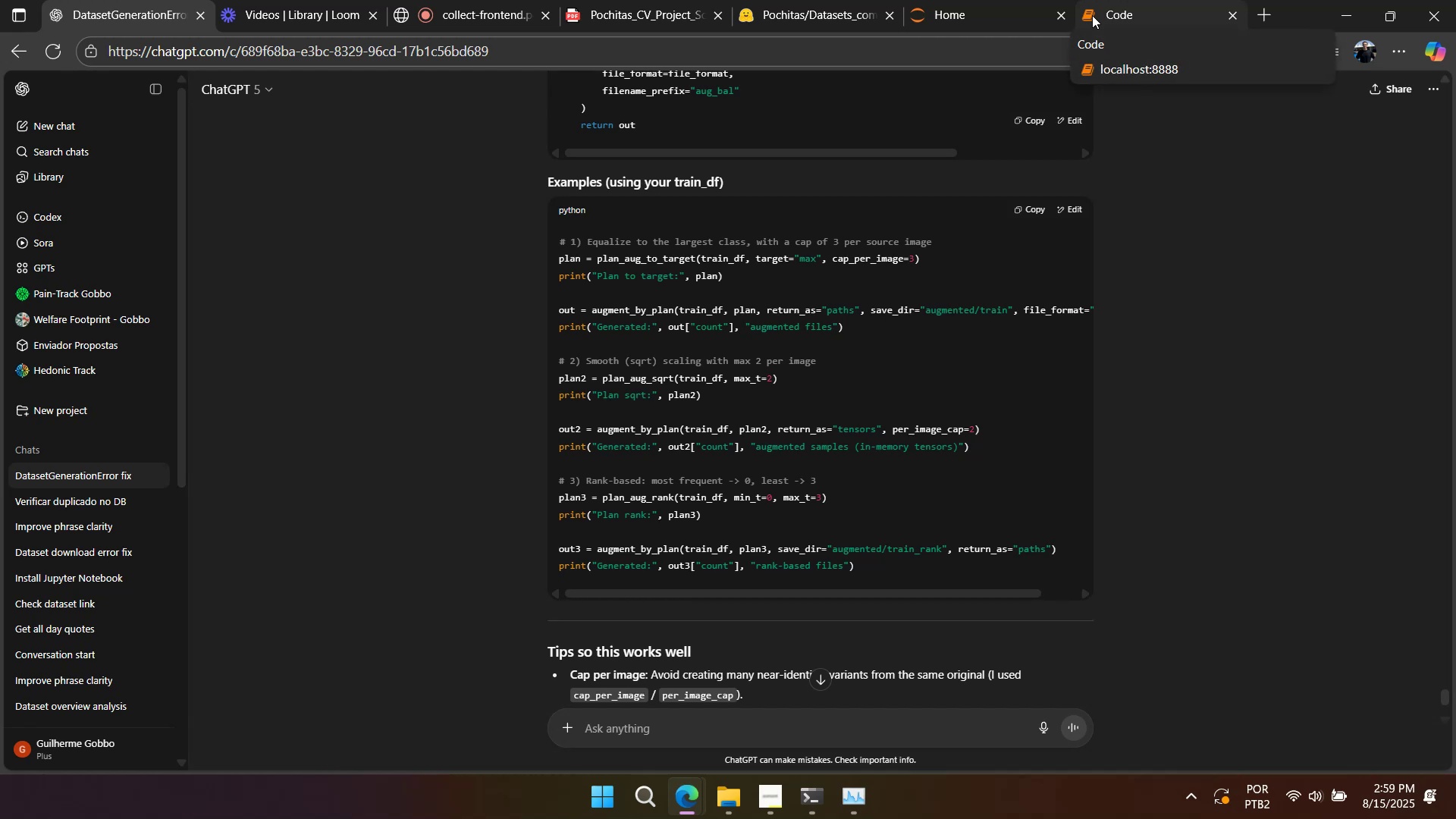 
left_click([990, 152])
 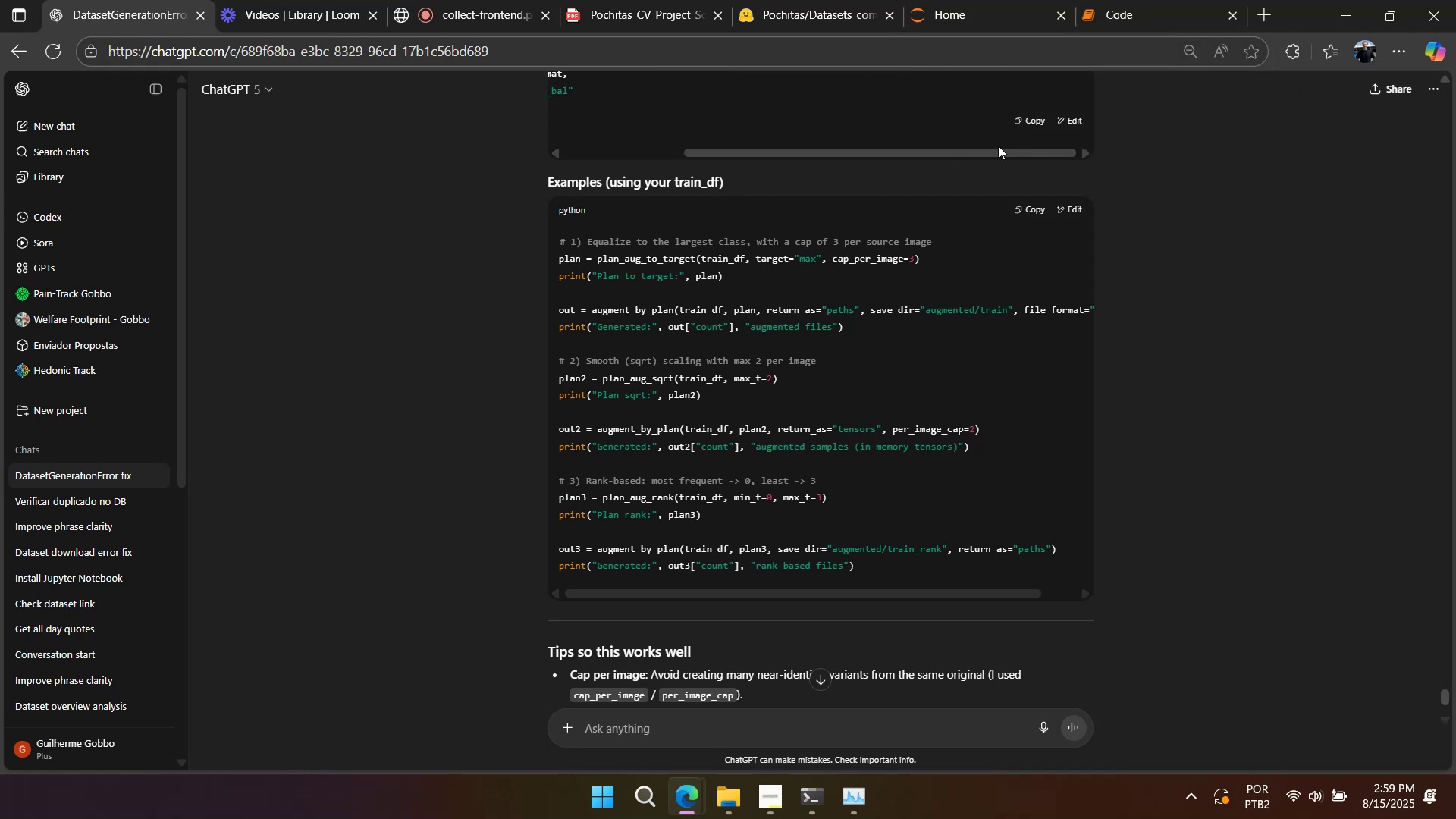 
left_click_drag(start_coordinate=[992, 154], to_coordinate=[625, 129])
 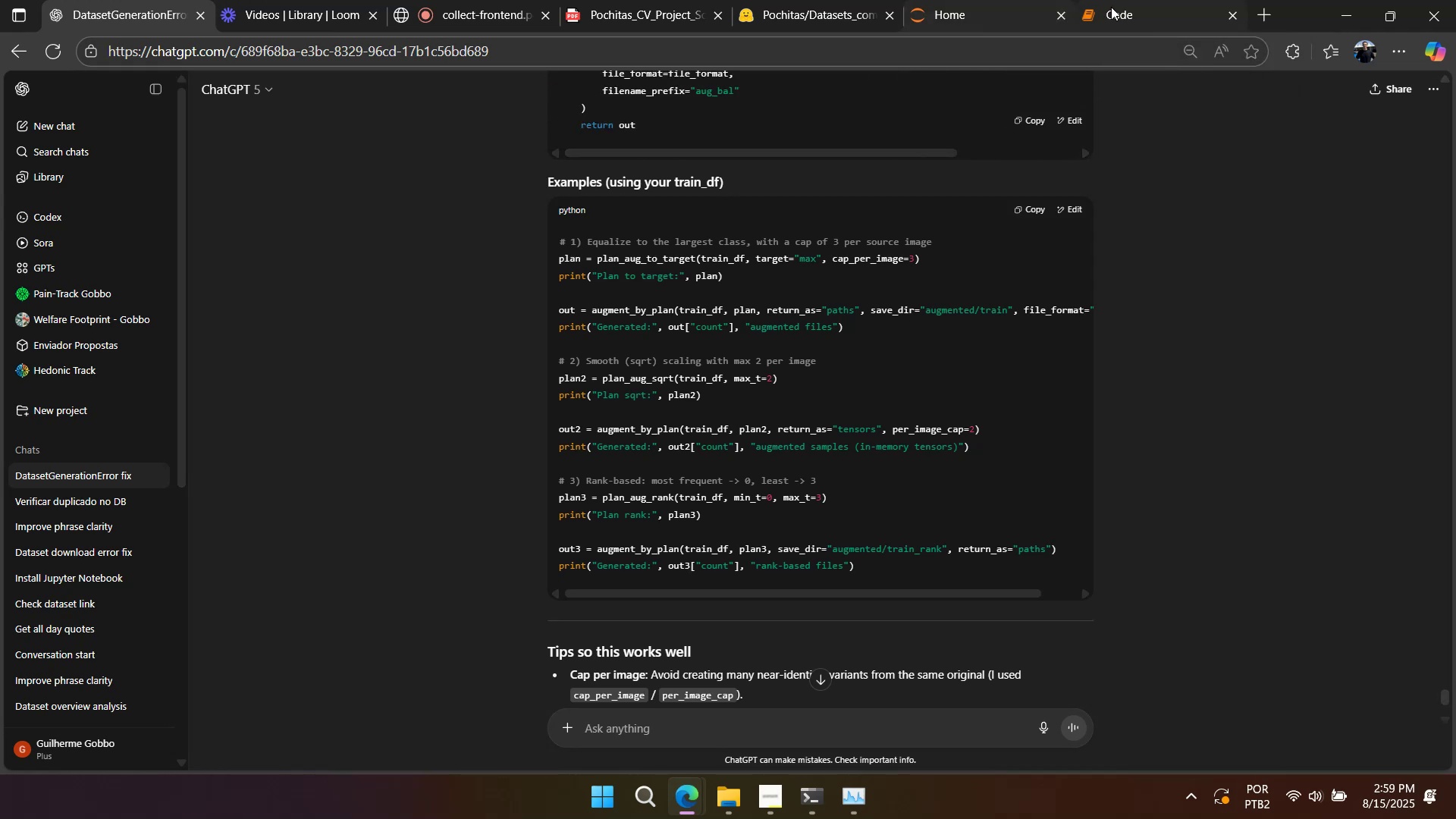 
left_click([1116, 6])
 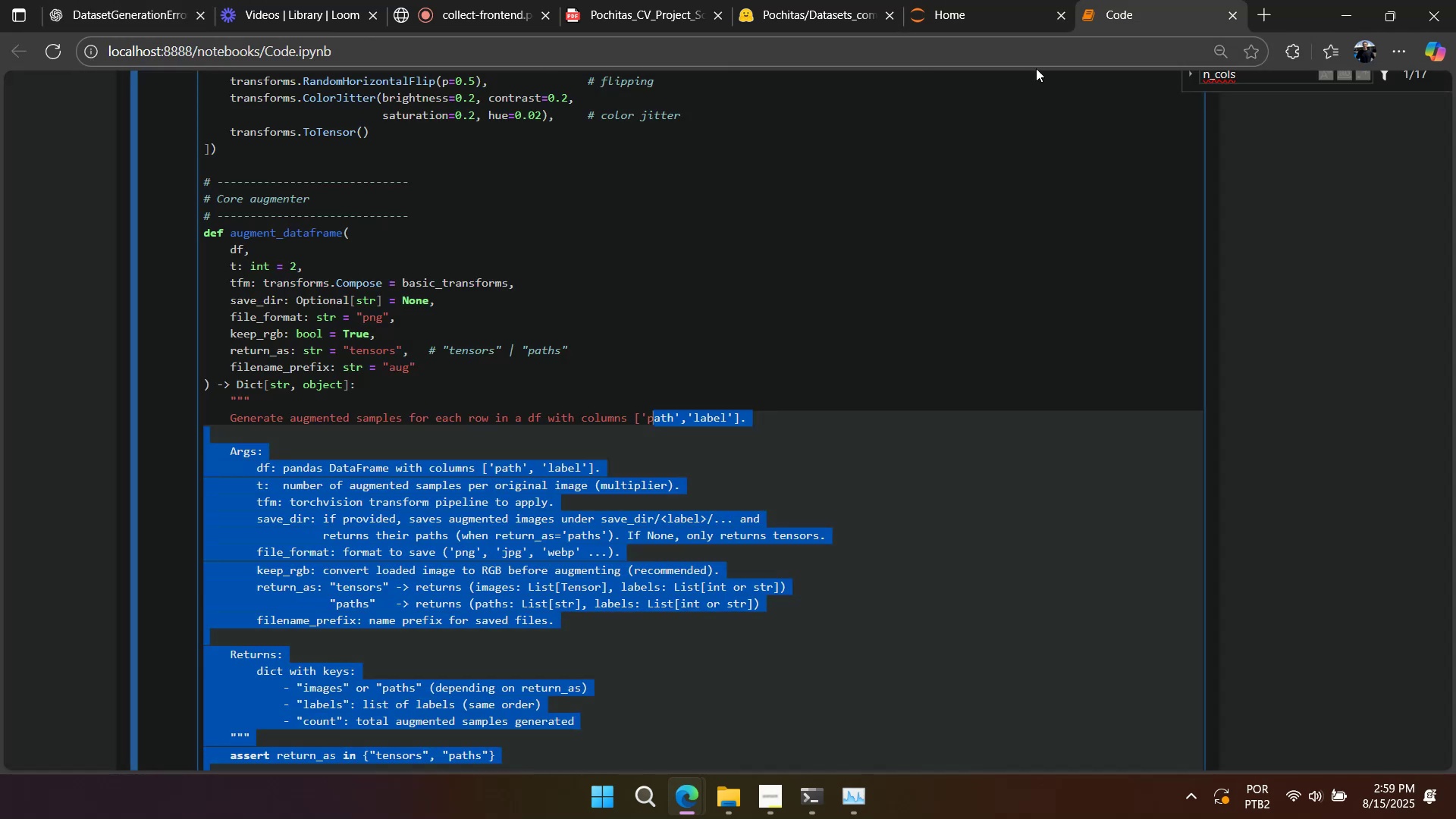 
scroll: coordinate [717, 314], scroll_direction: up, amount: 8.0
 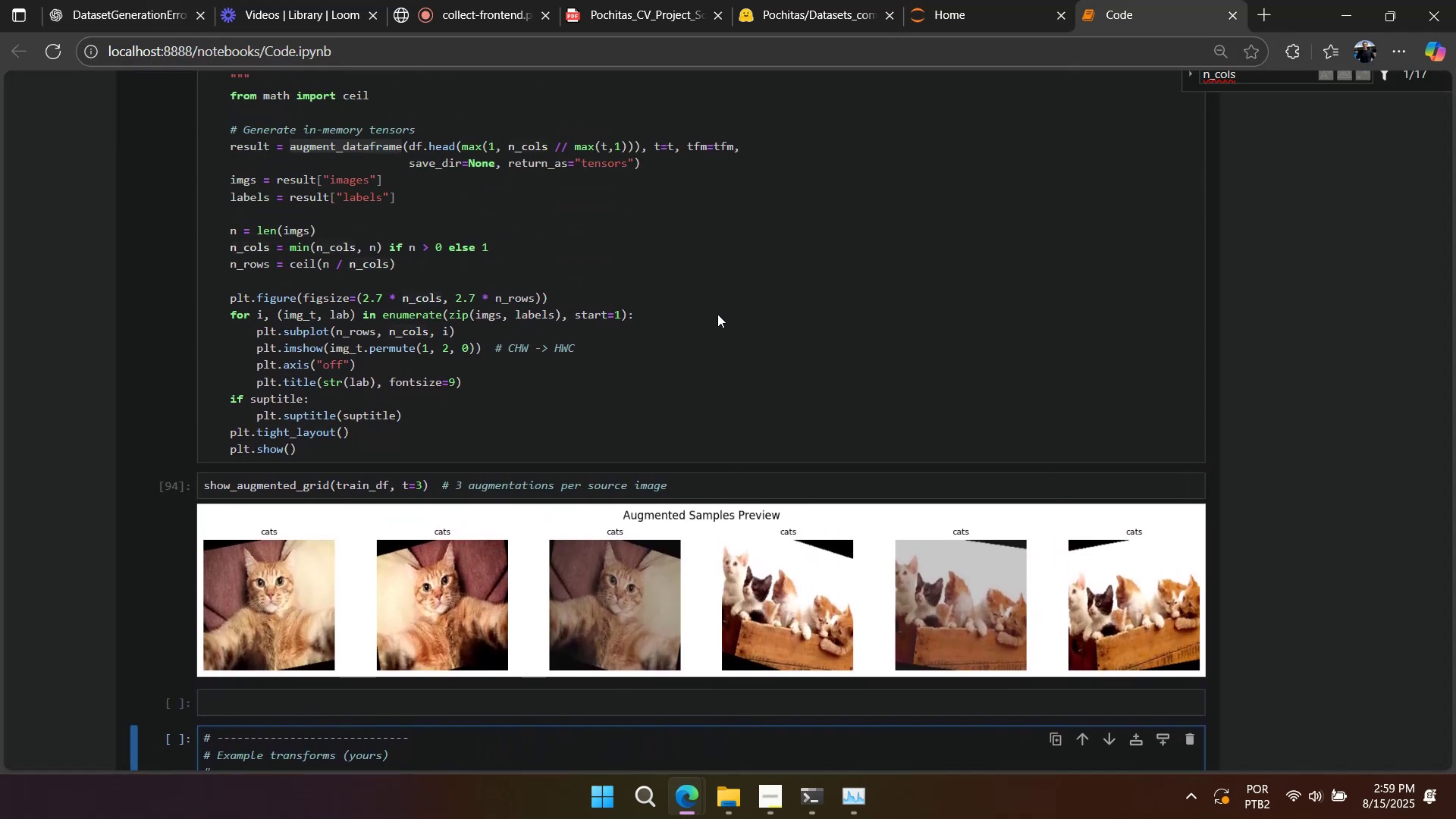 
scroll: coordinate [715, 320], scroll_direction: down, amount: 1.0
 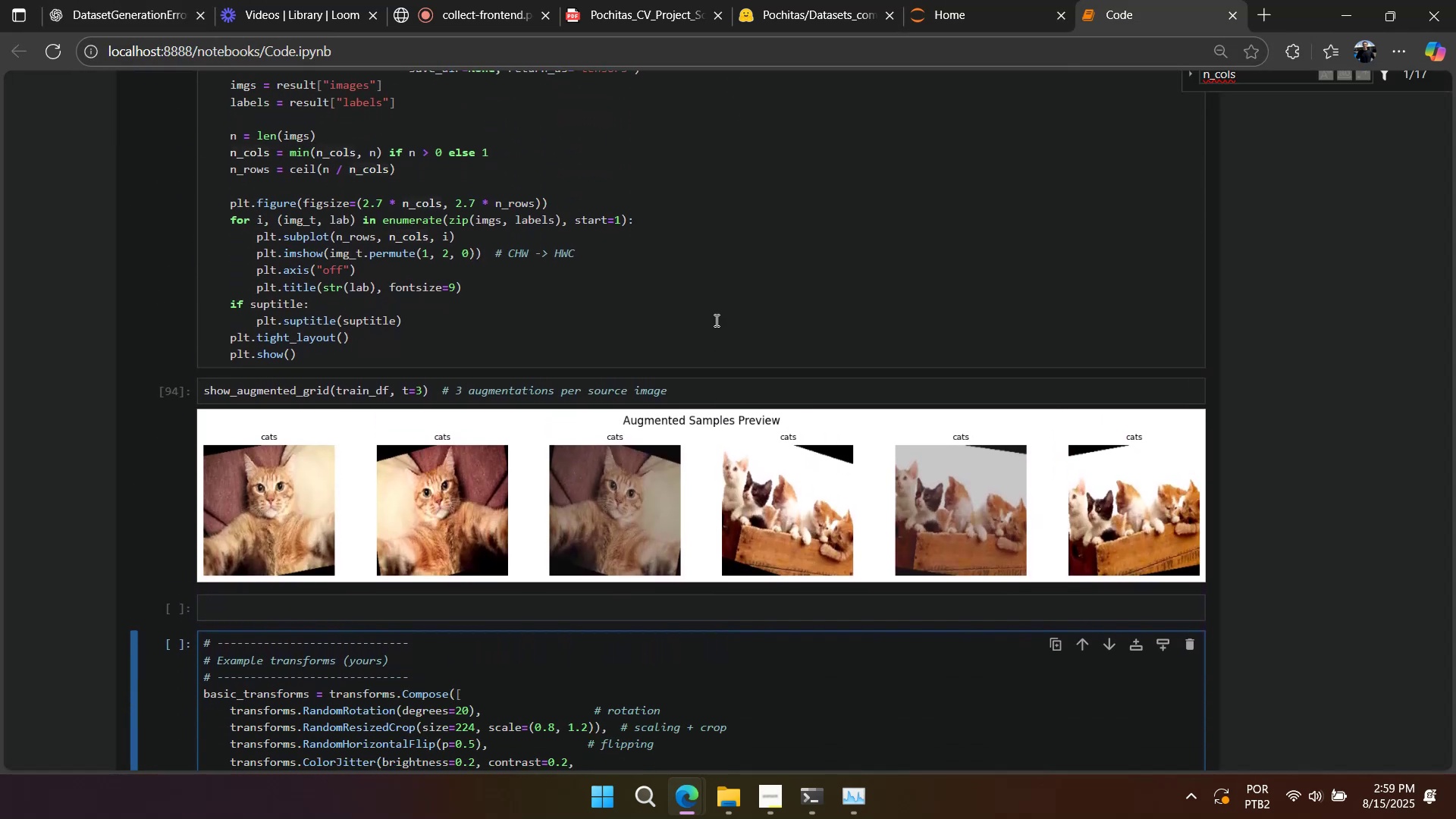 
scroll: coordinate [715, 320], scroll_direction: up, amount: 5.0
 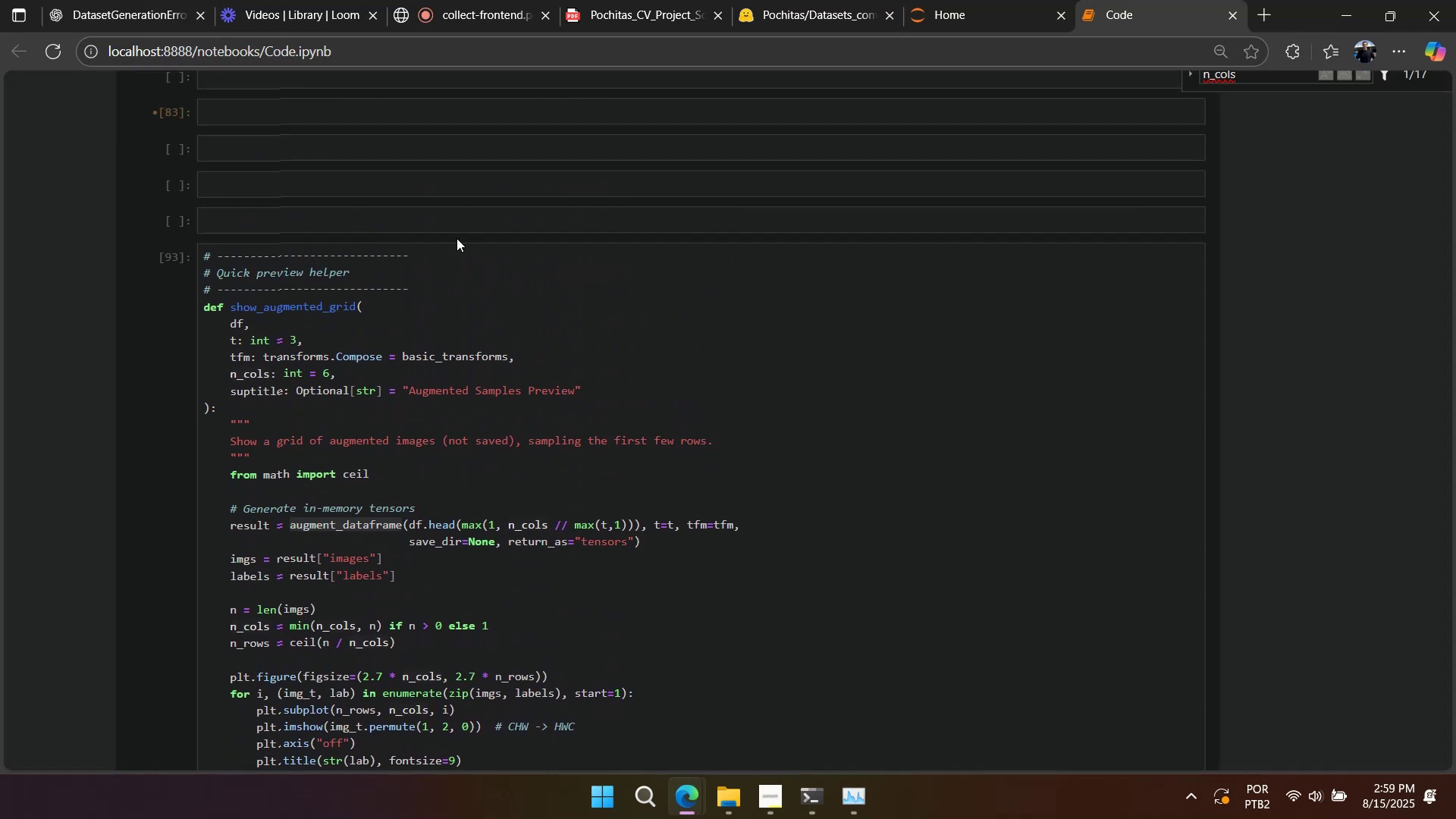 
left_click([450, 215])
 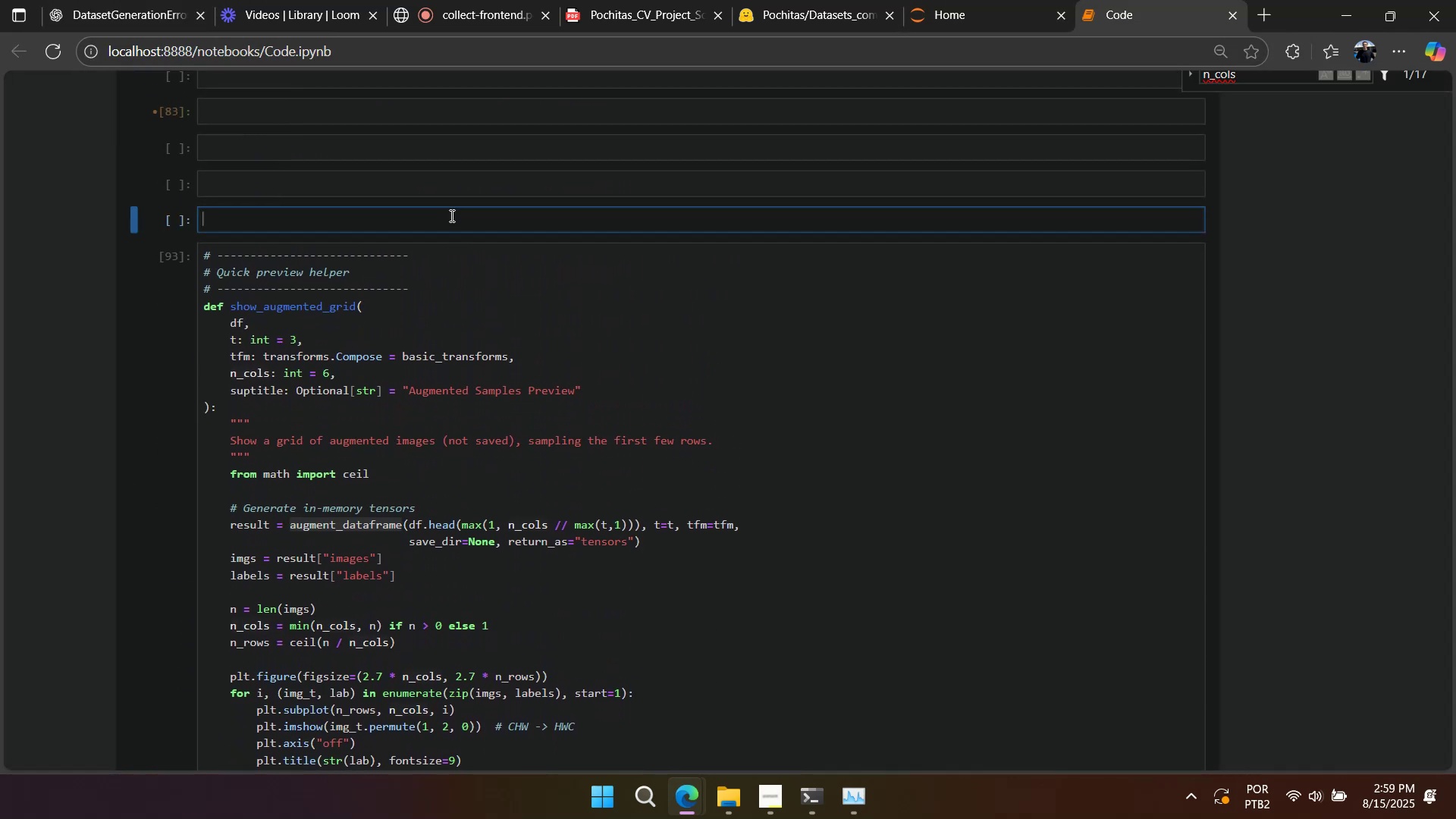 
key(Control+Z)
 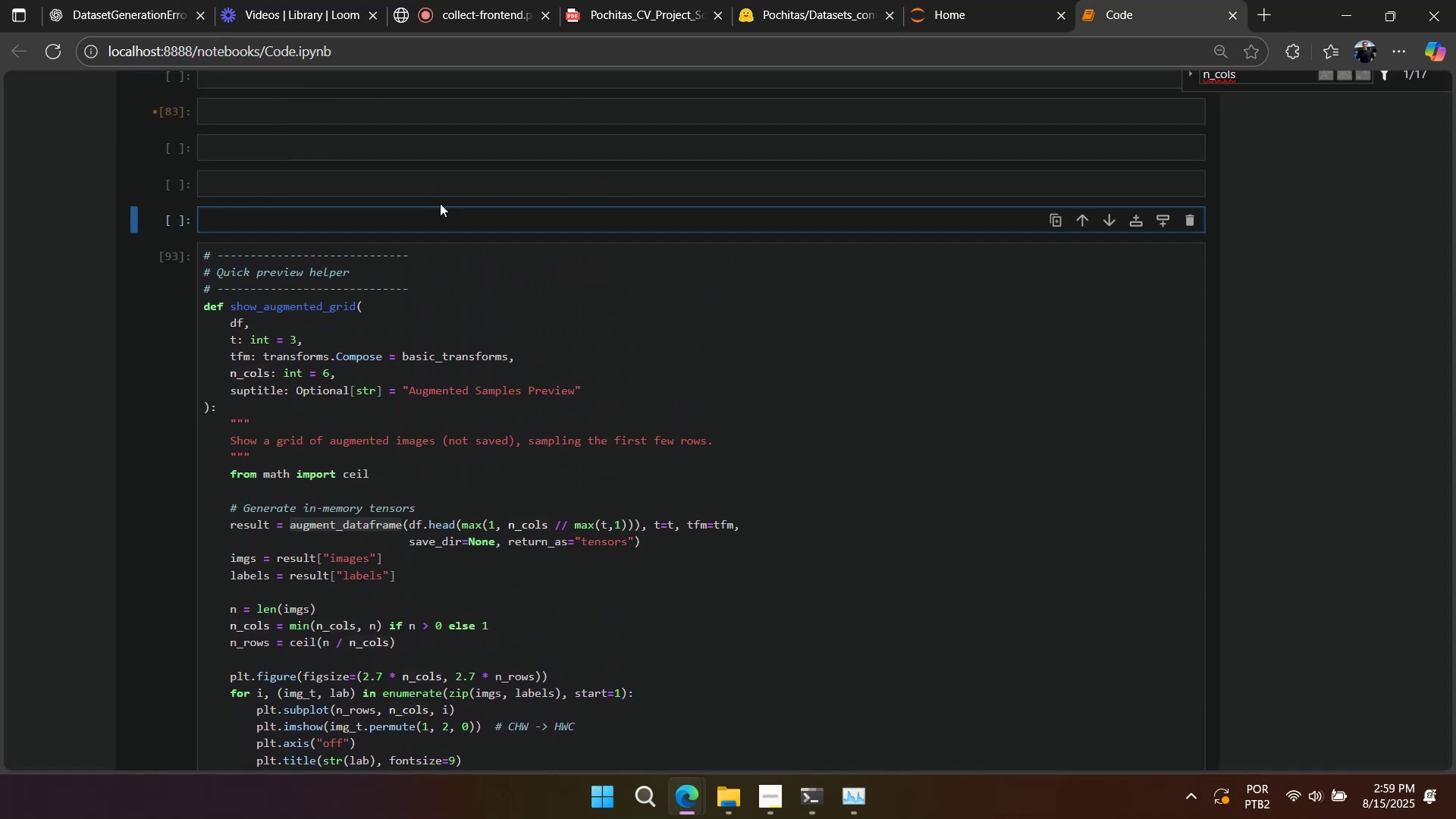 
left_click([437, 196])
 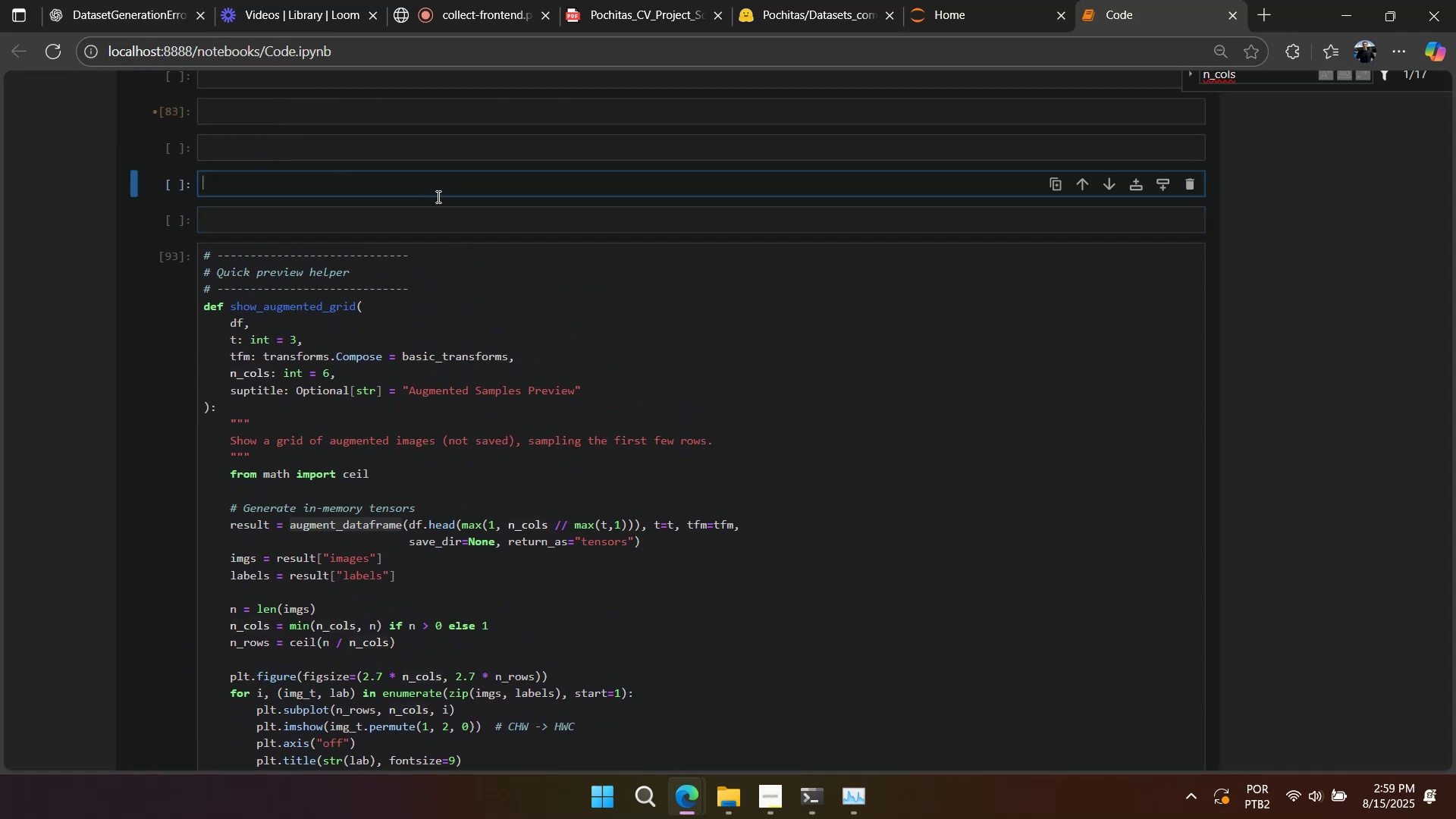 
key(Control+Z)
 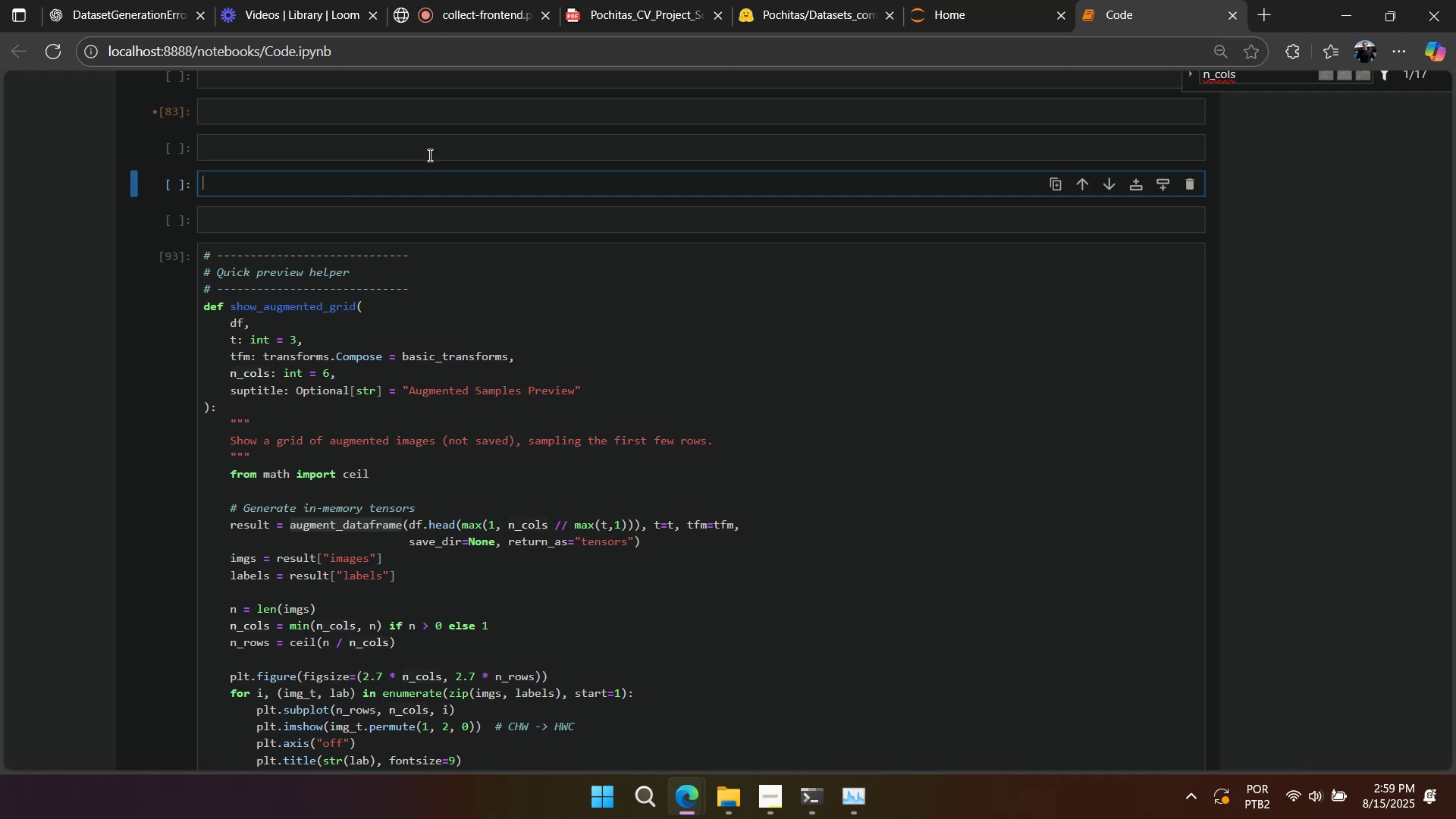 
left_click([428, 155])
 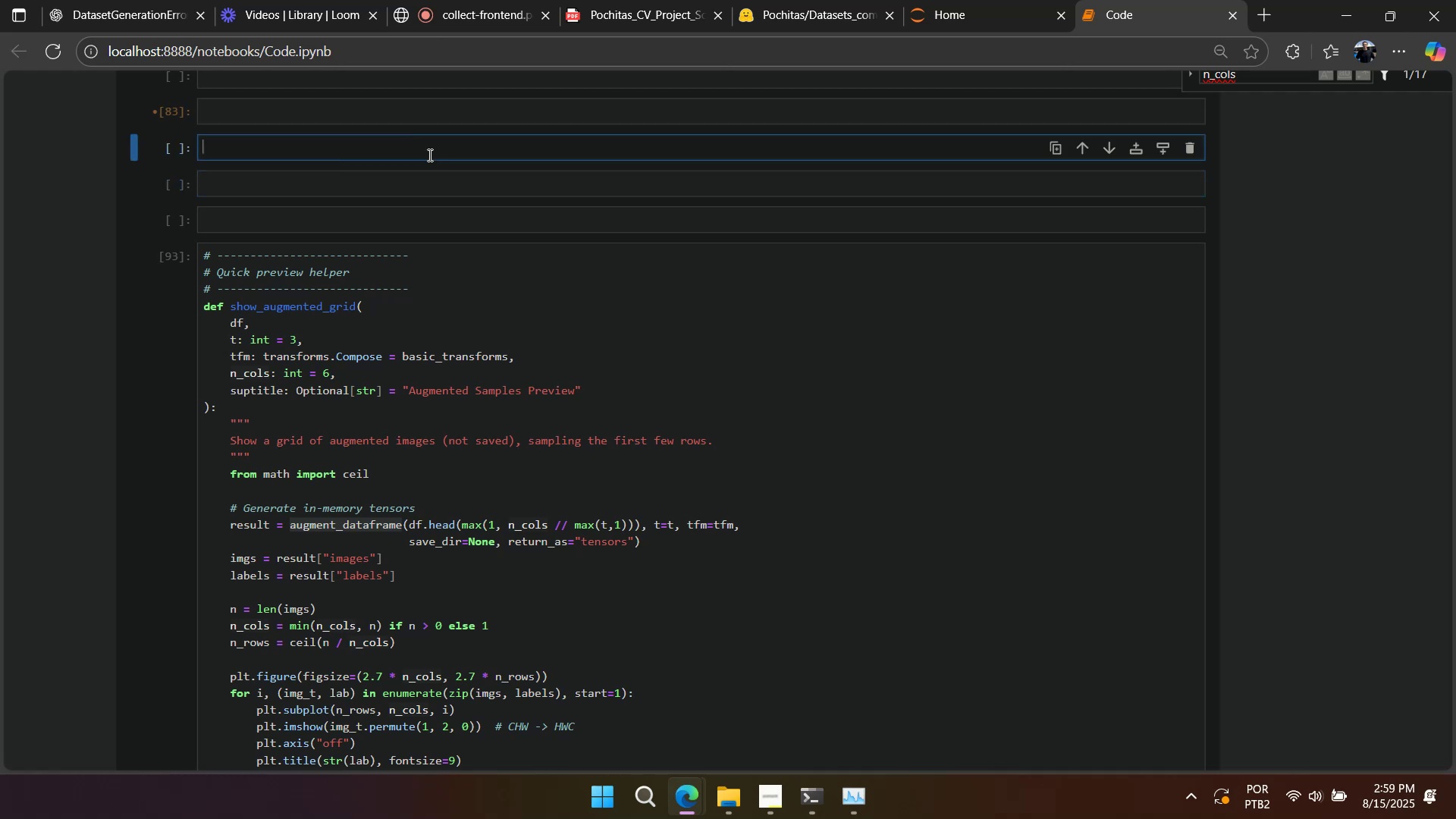 
key(Control+Z)
 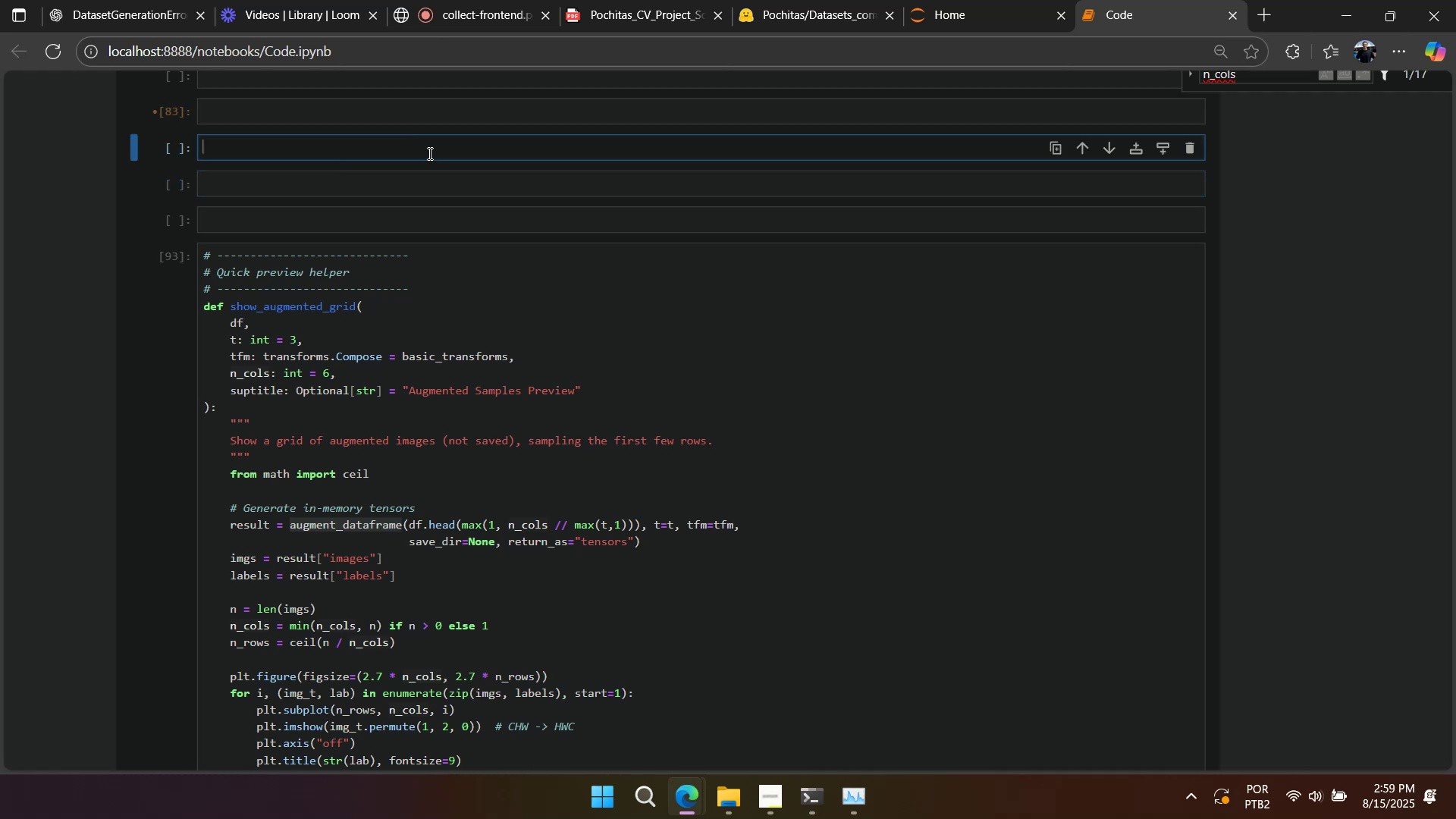 
key(Control+Z)
 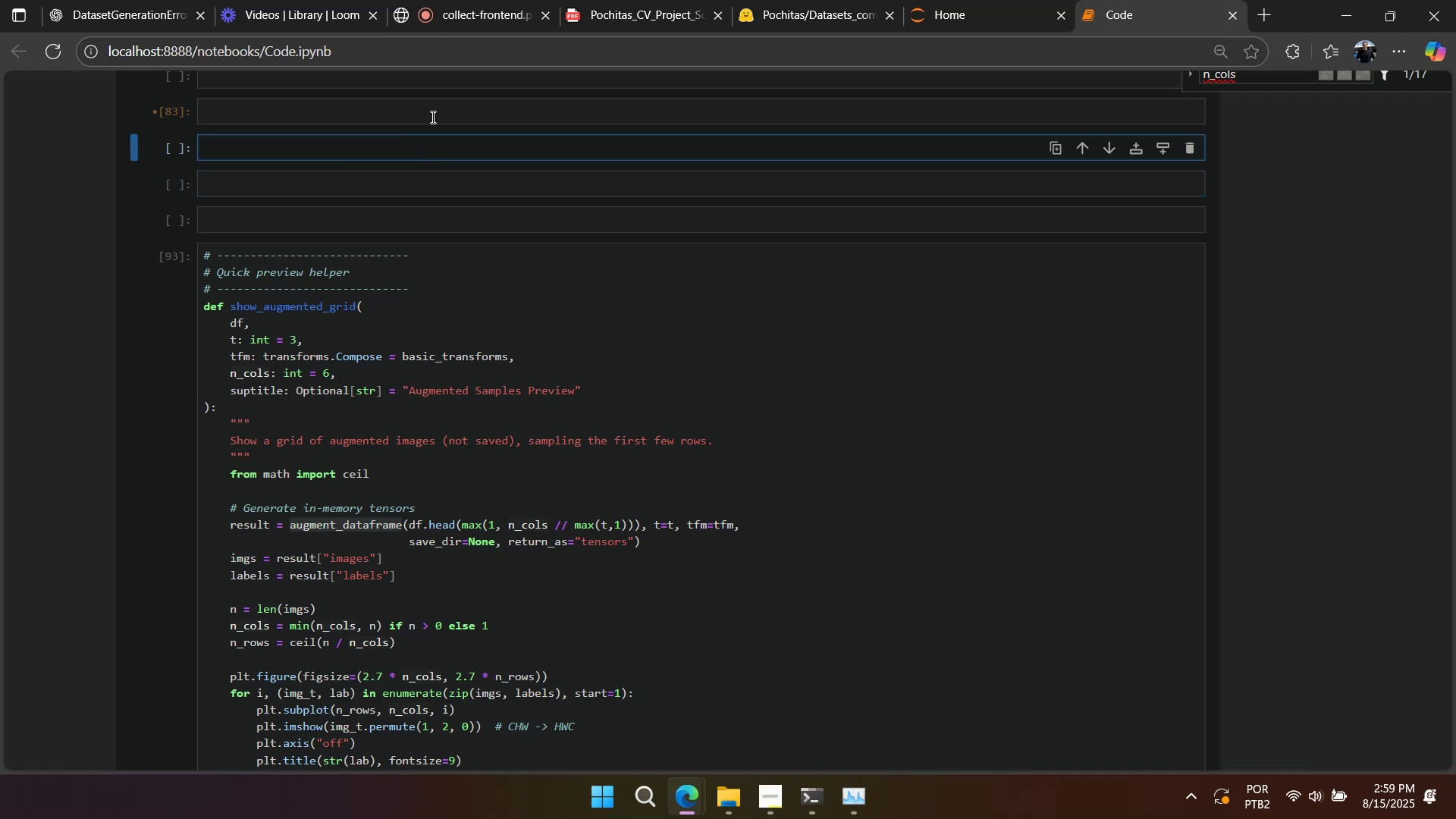 
left_click([432, 117])
 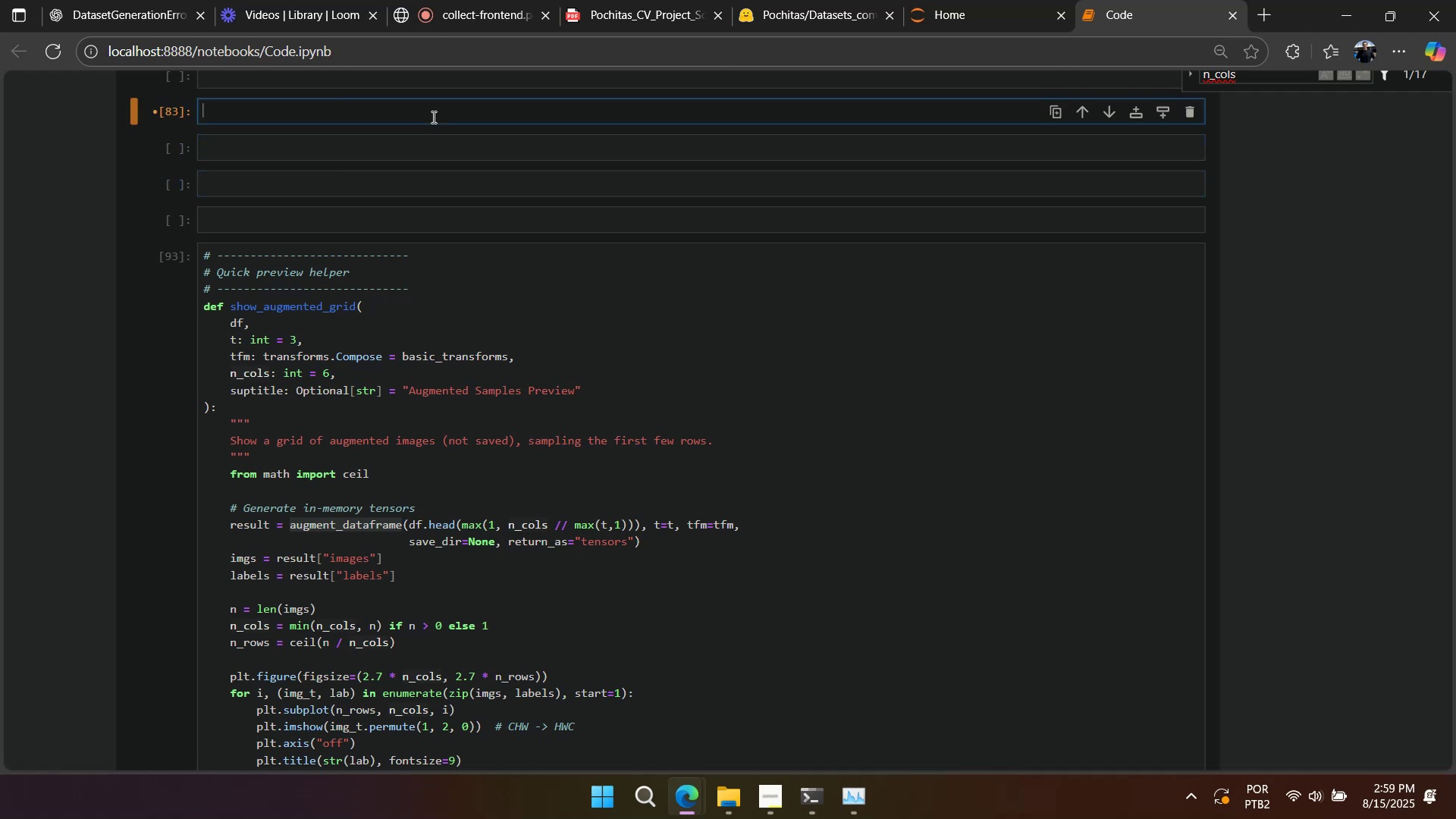 
key(Control+Z)
 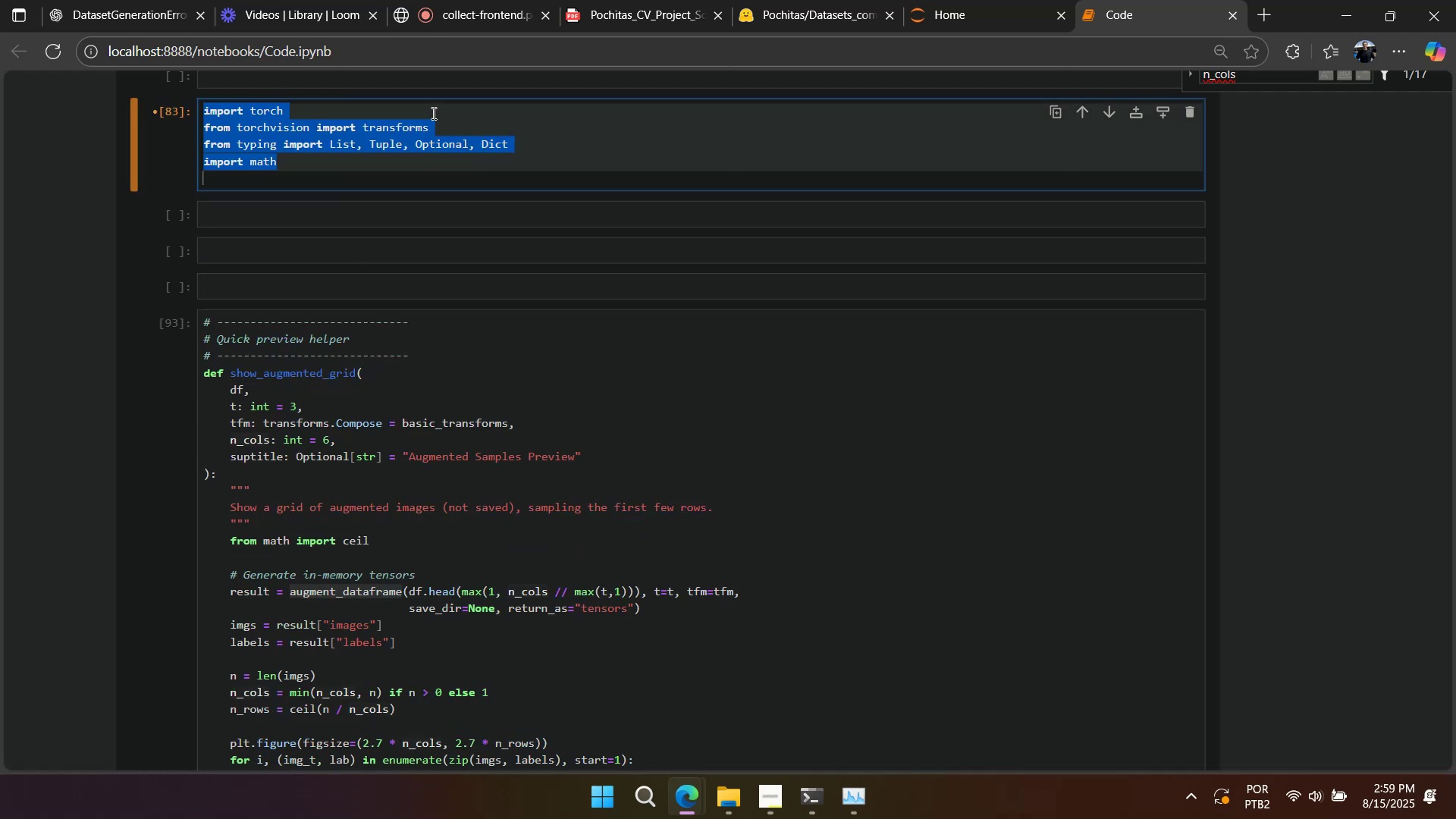 
key(Control+Z)
 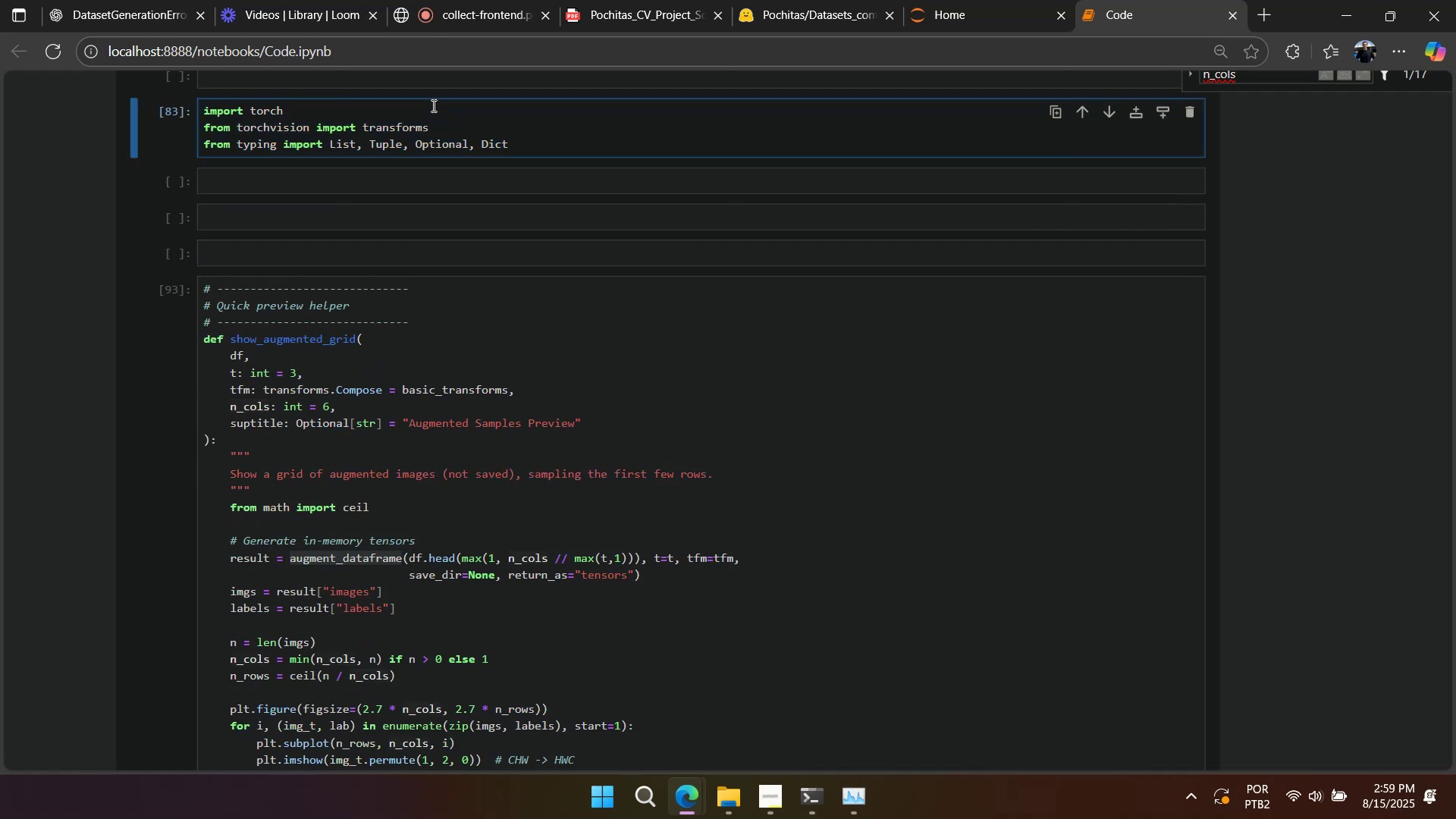 
key(Control+Y)
 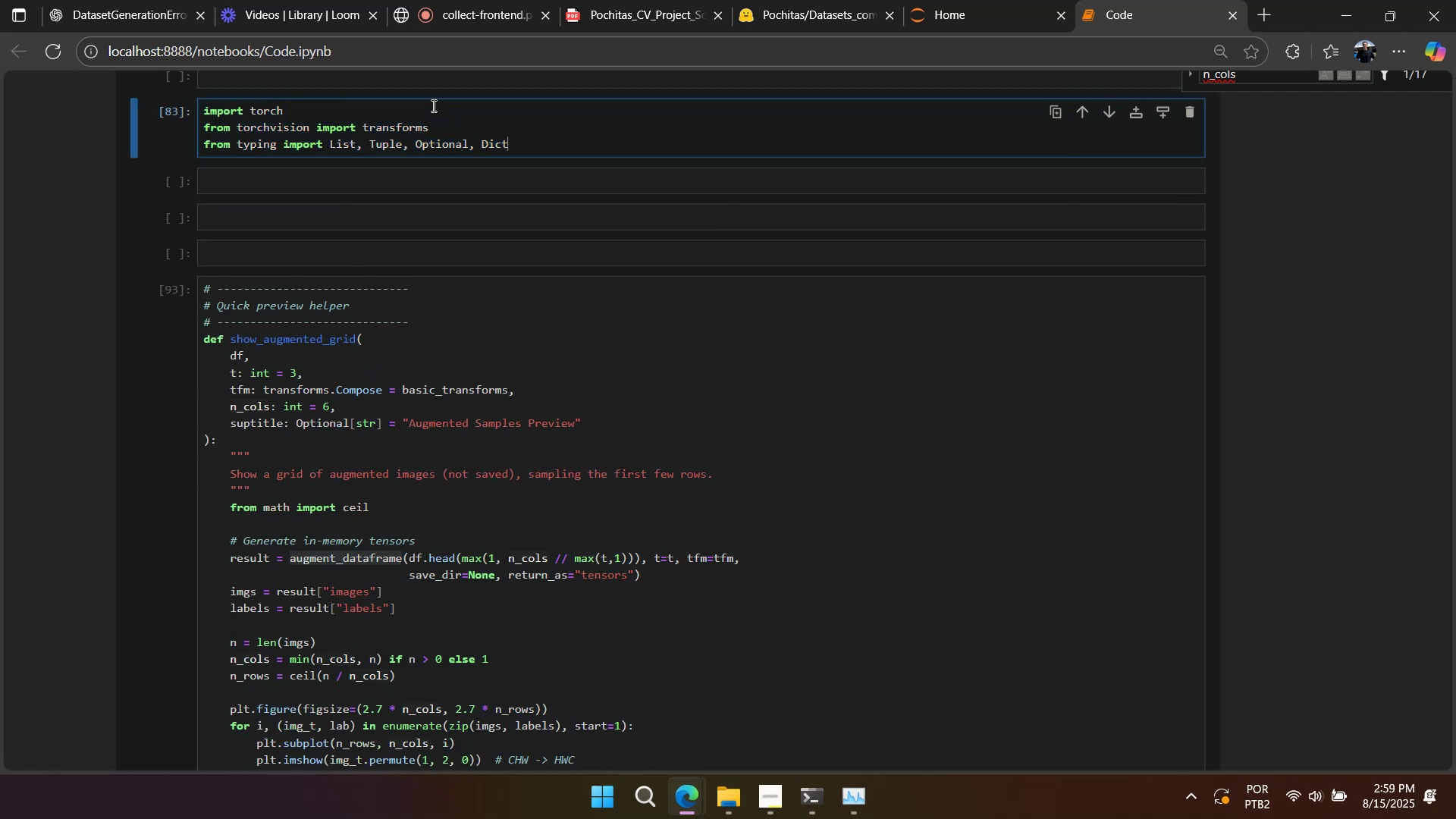 
key(Control+Y)
 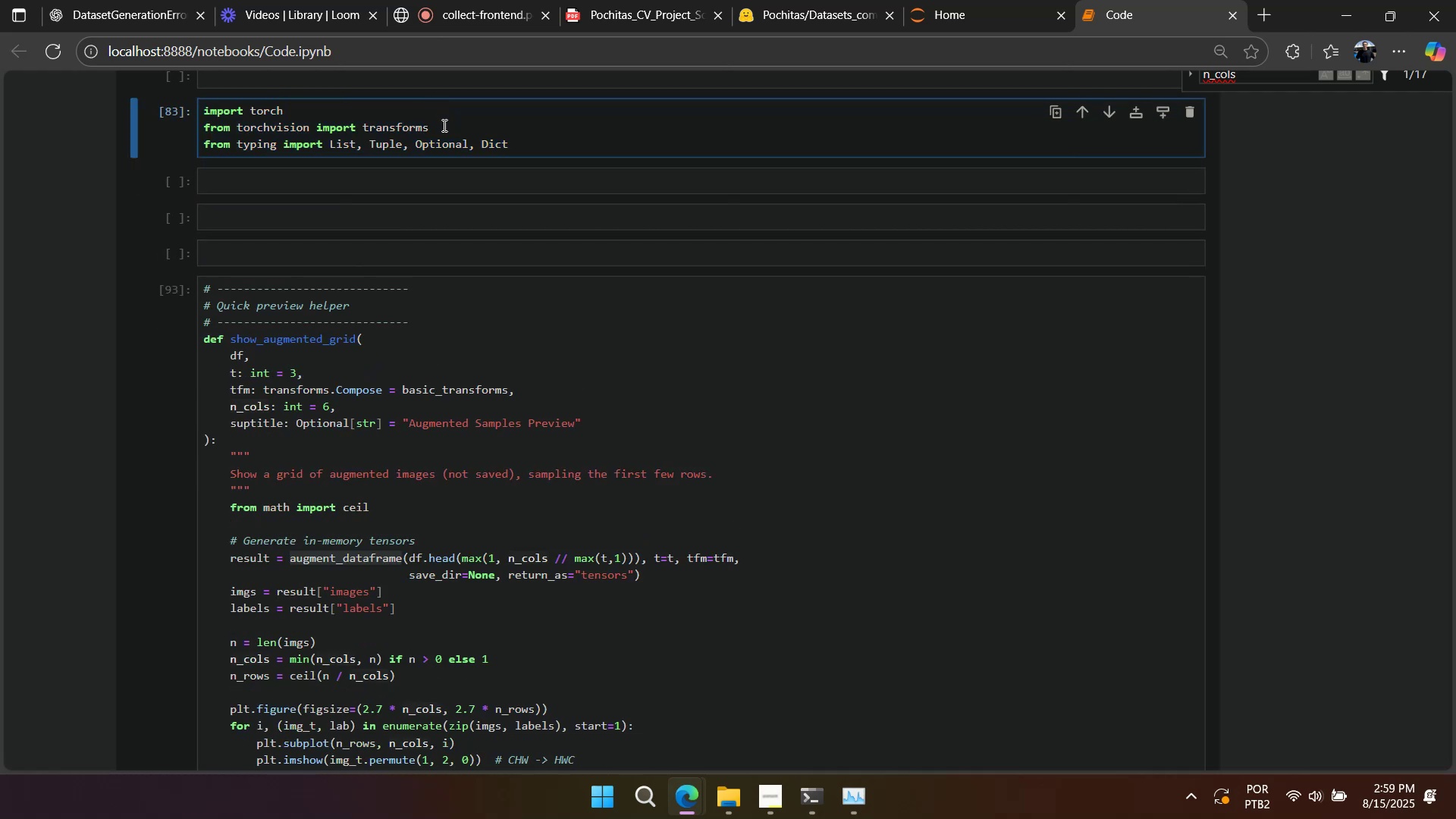 
key(Enter)
 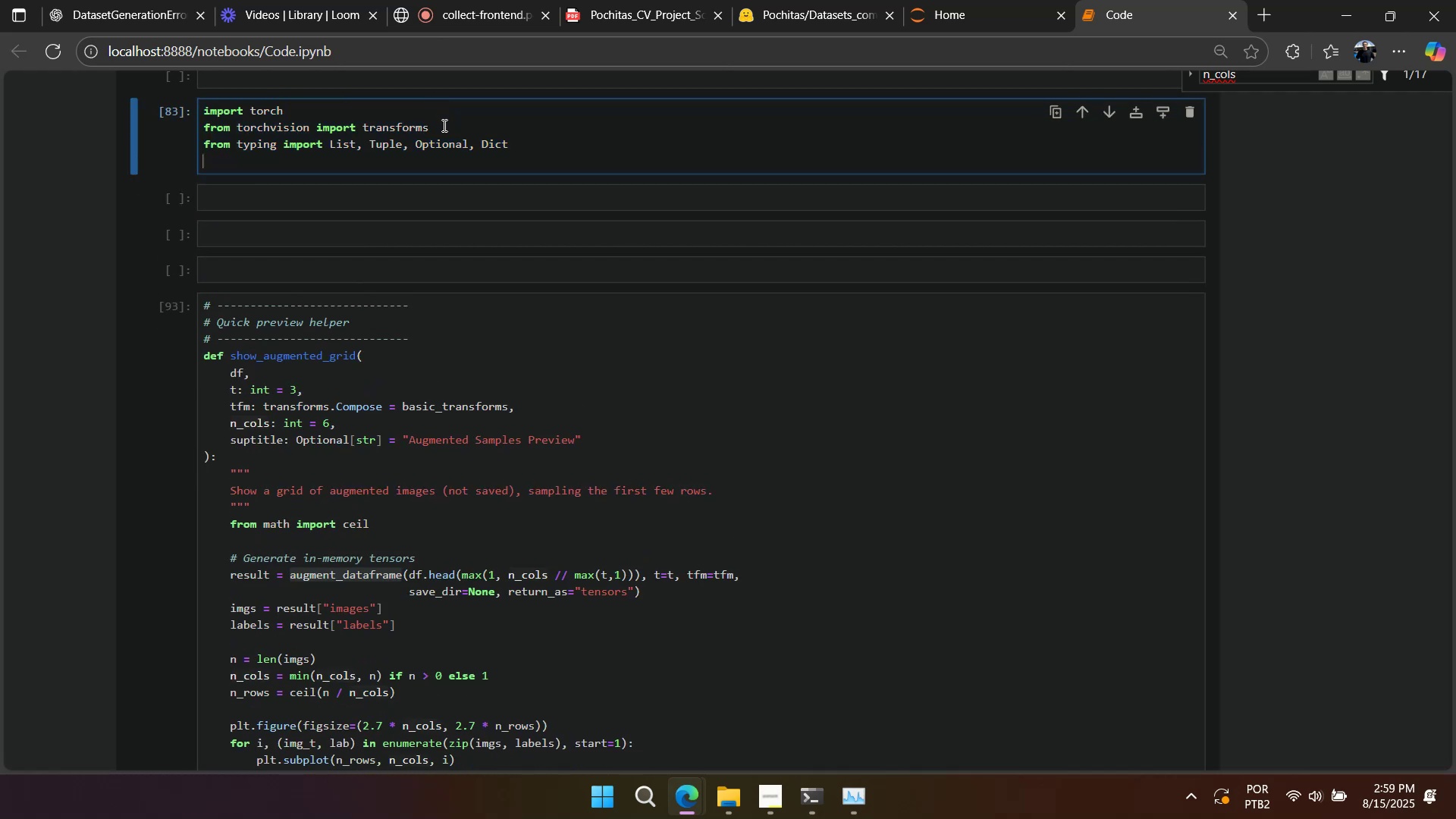 
type(import math)
 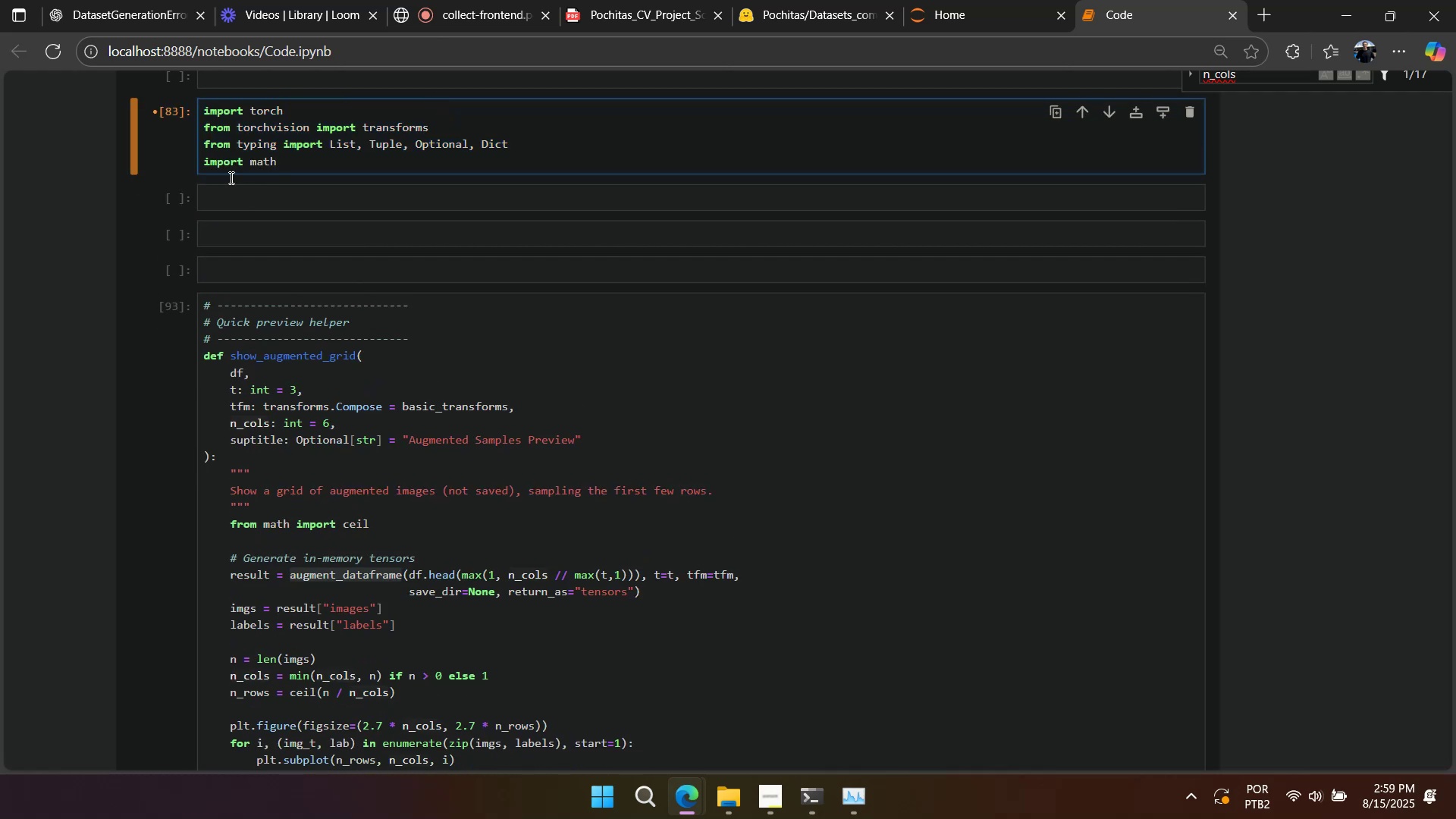 
left_click([177, 141])
 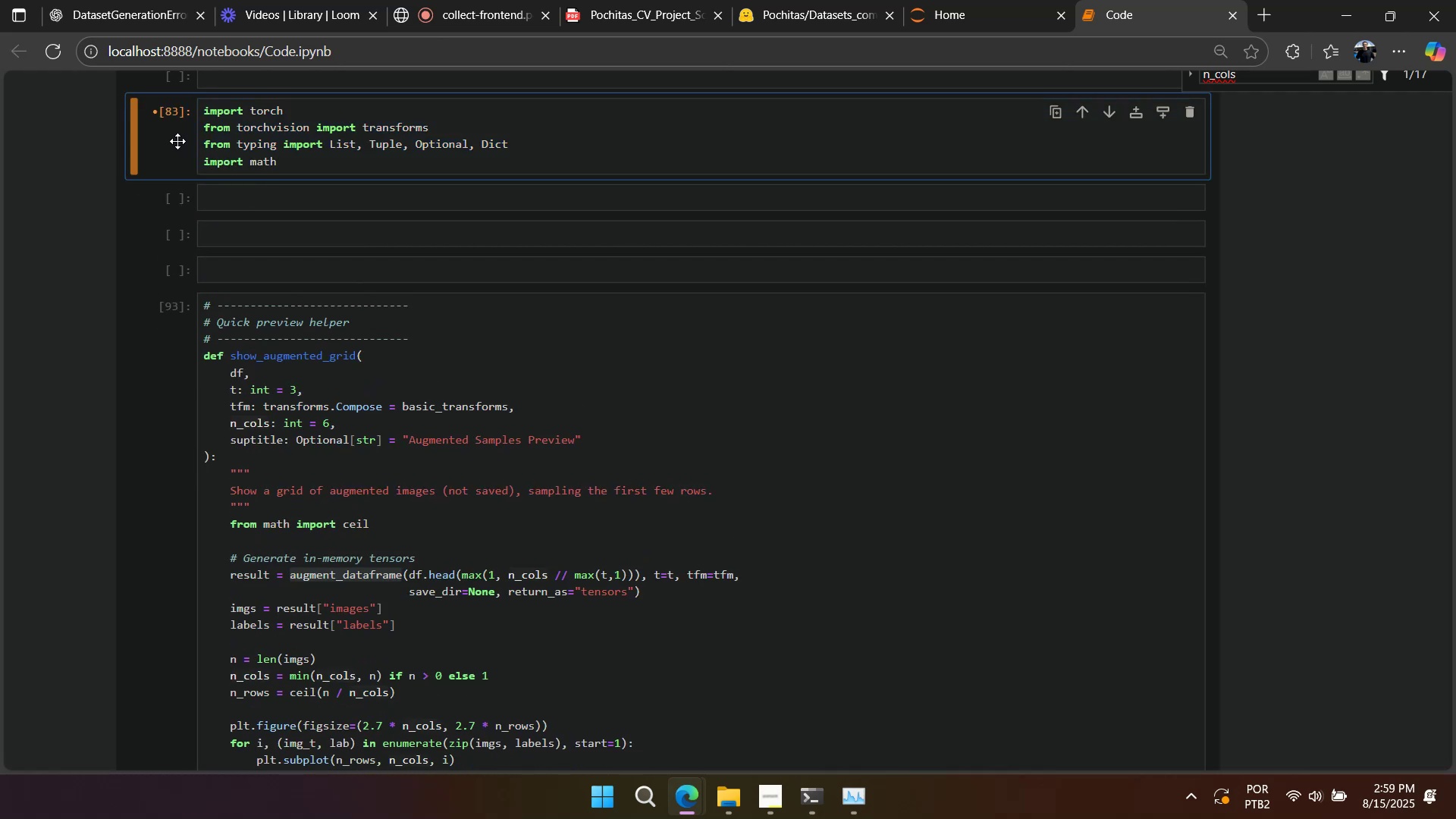 
type(dd)
 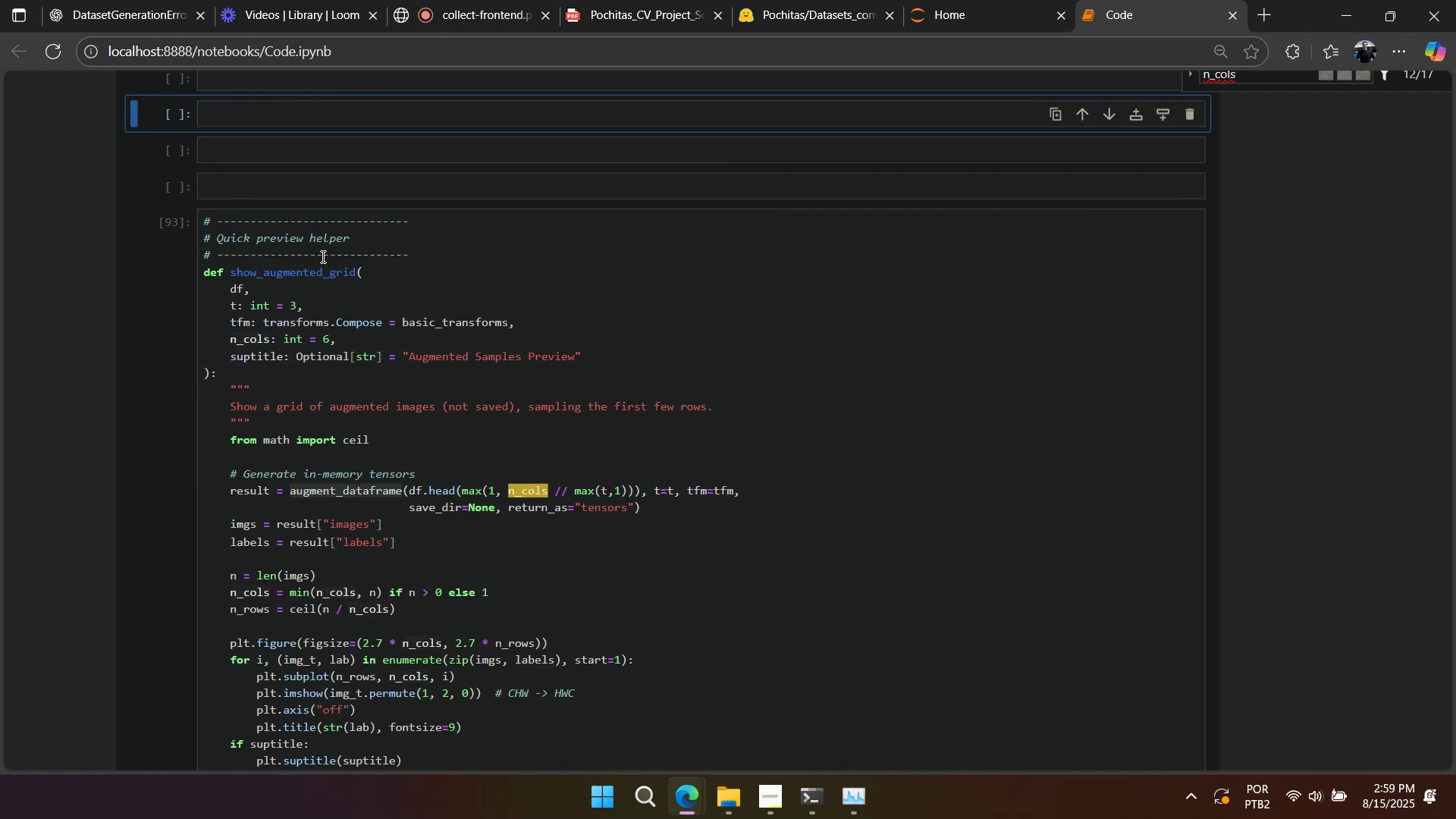 
scroll: coordinate [353, 301], scroll_direction: down, amount: 6.0
 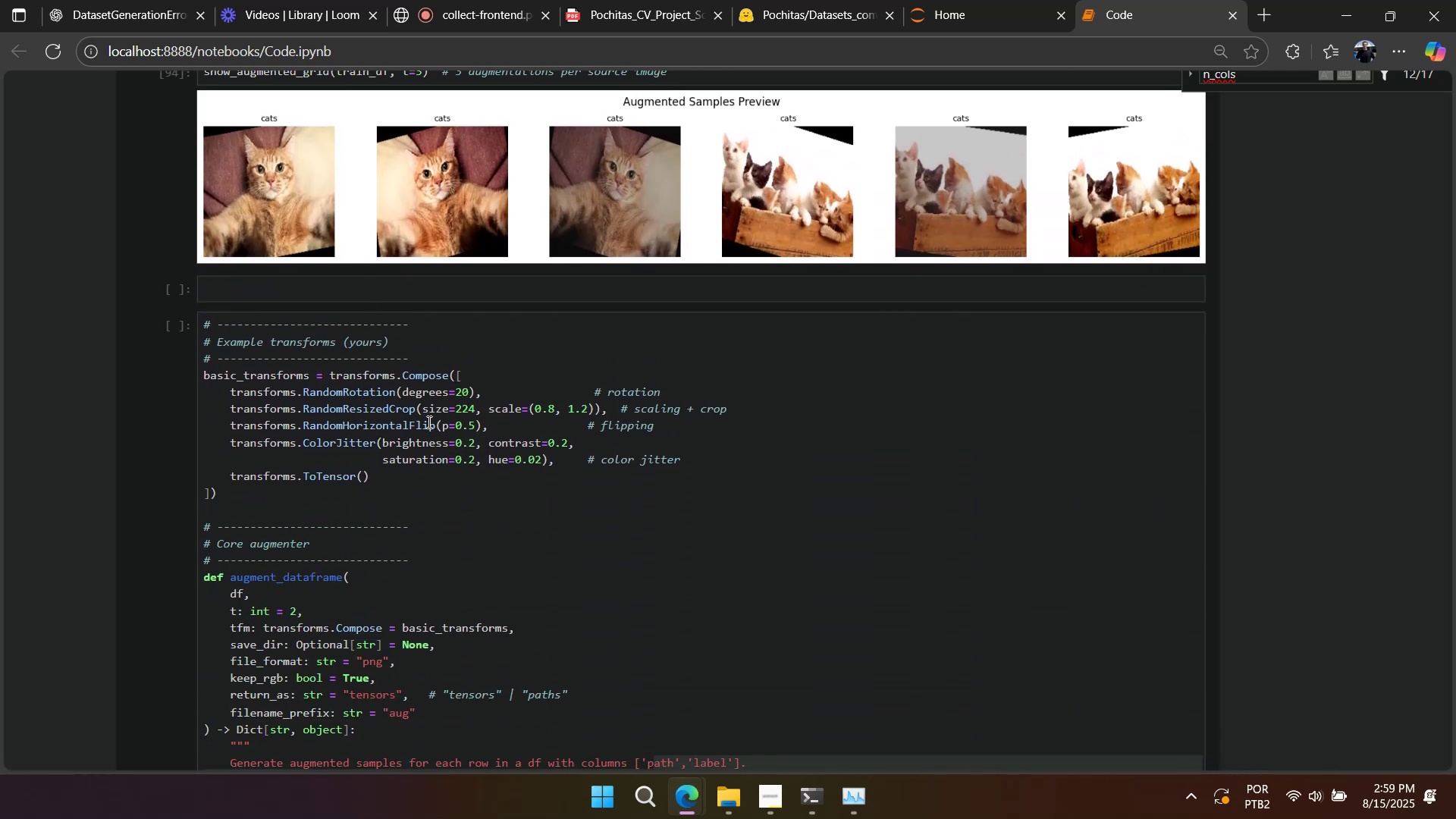 
left_click([428, 422])
 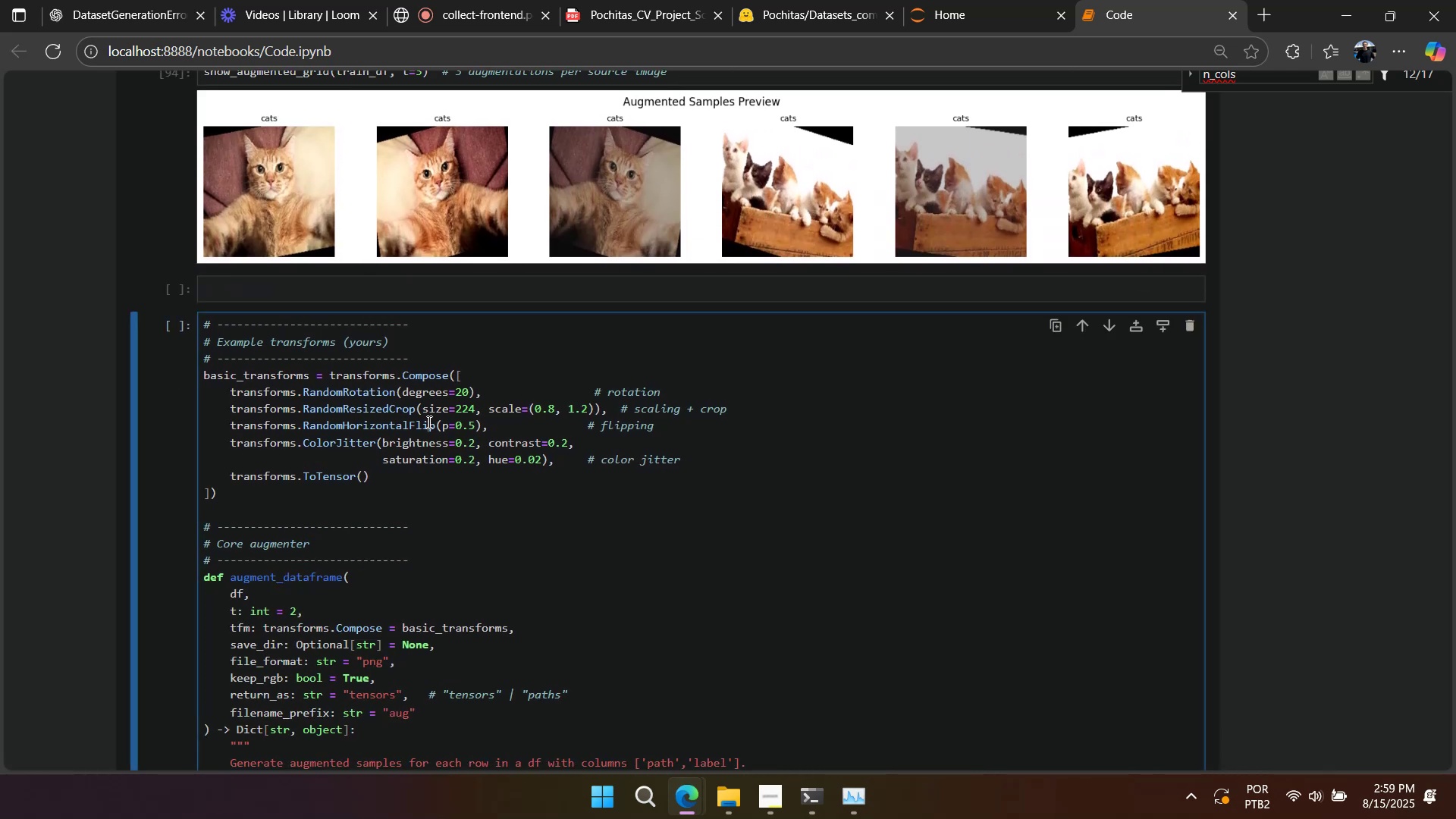 
scroll: coordinate [428, 422], scroll_direction: down, amount: 3.0
 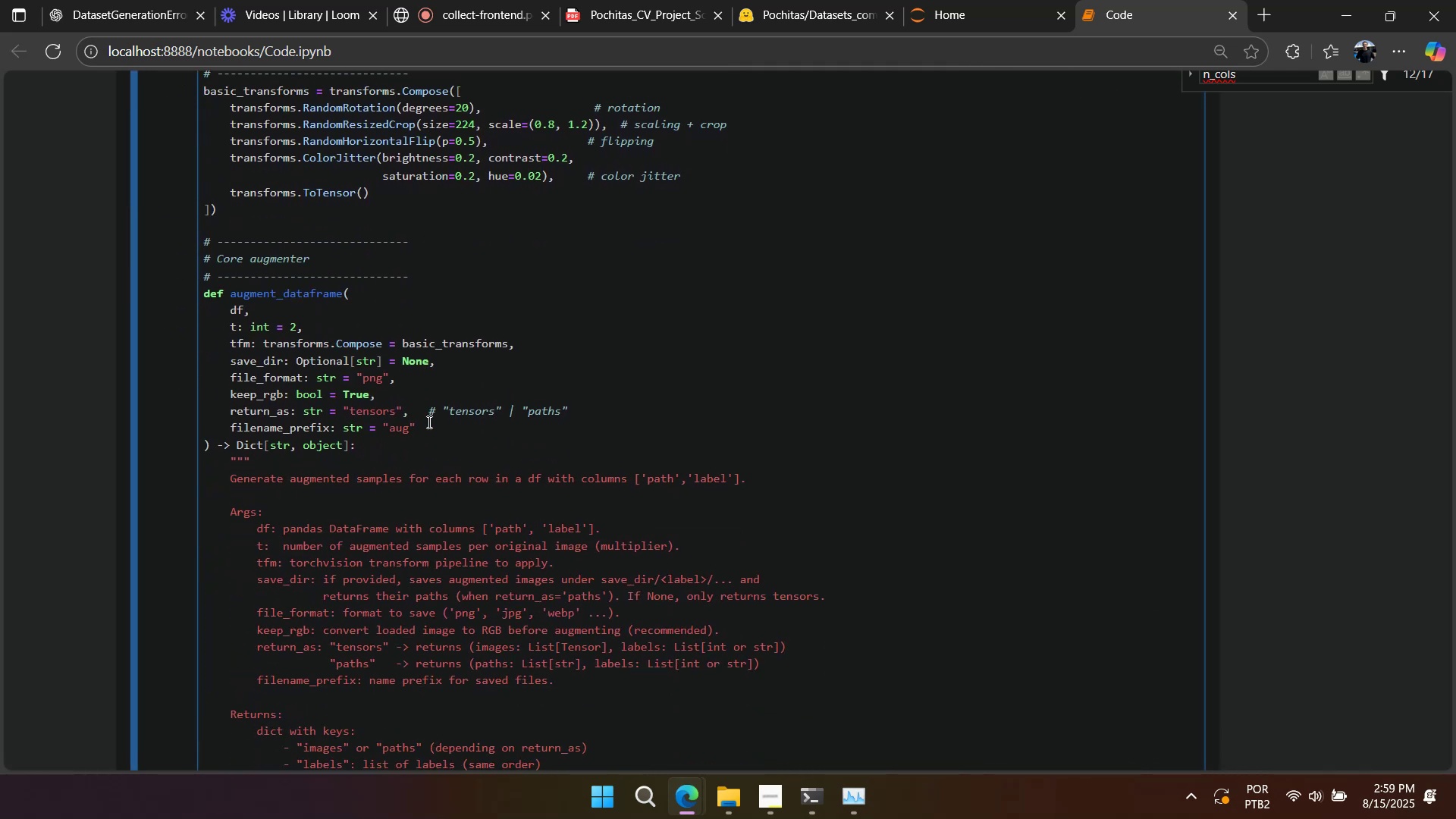 
scroll: coordinate [422, 426], scroll_direction: none, amount: 0.0
 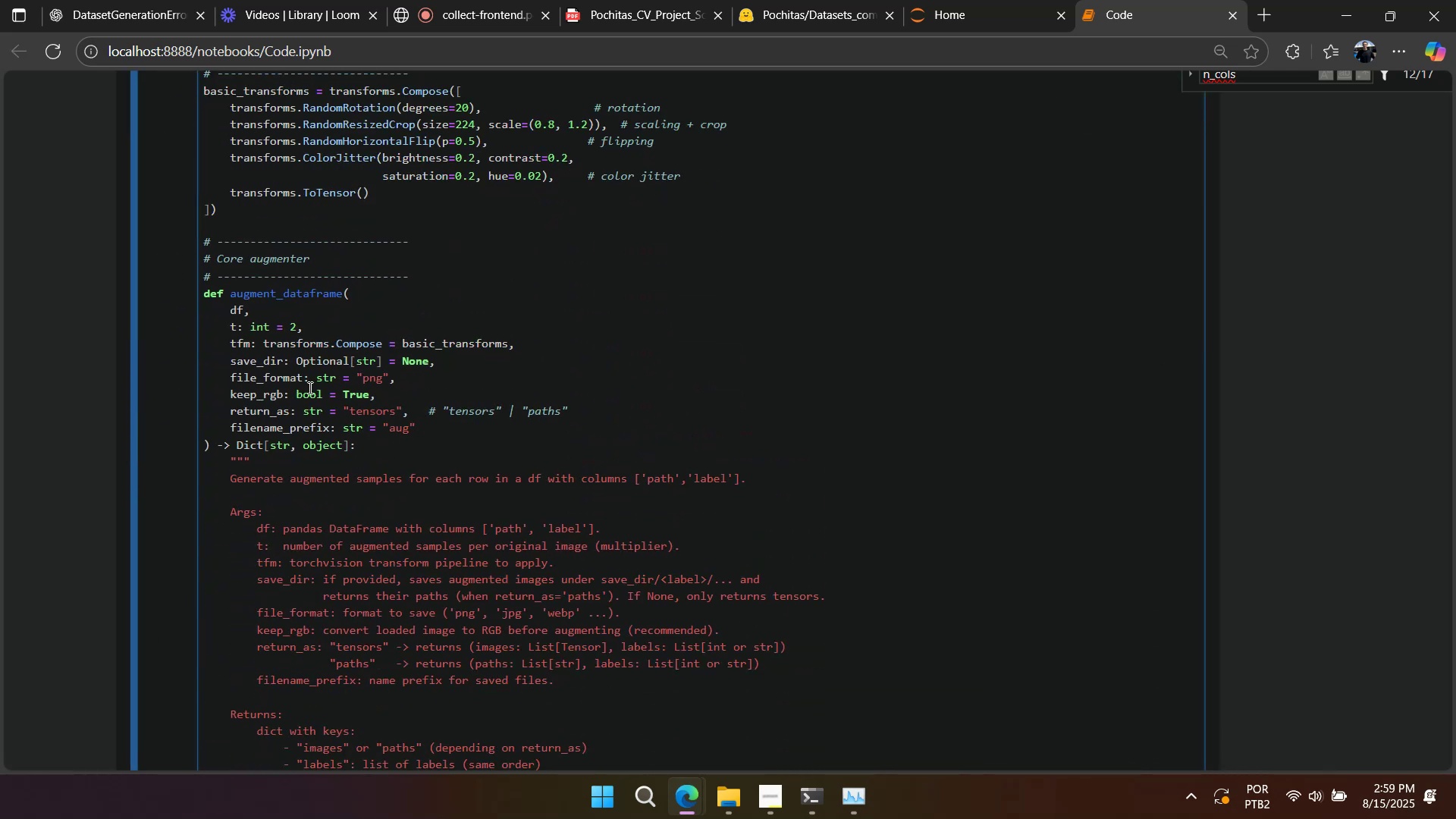 
scroll: coordinate [284, 356], scroll_direction: up, amount: 1.0
 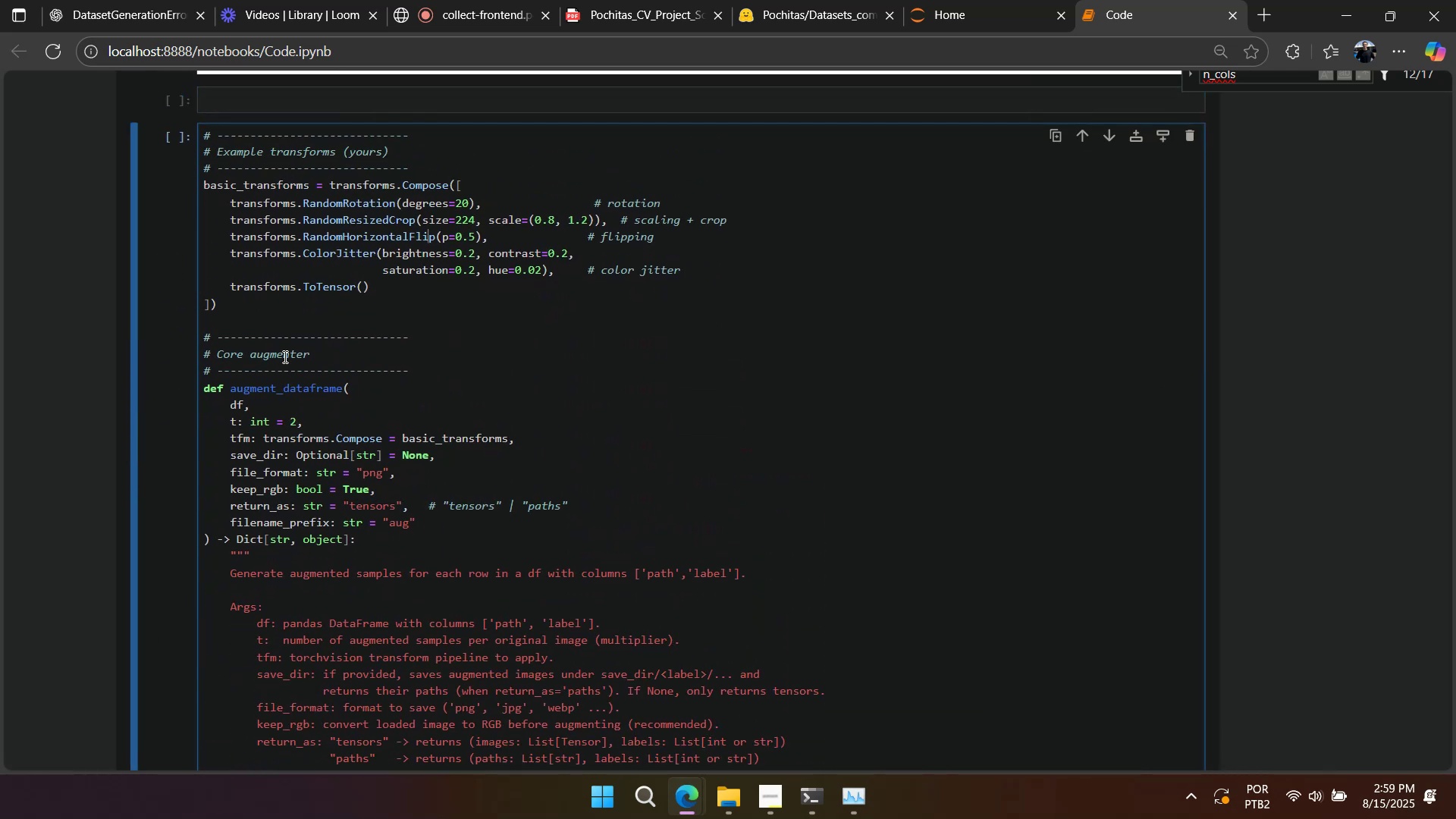 
key(Control+A)
 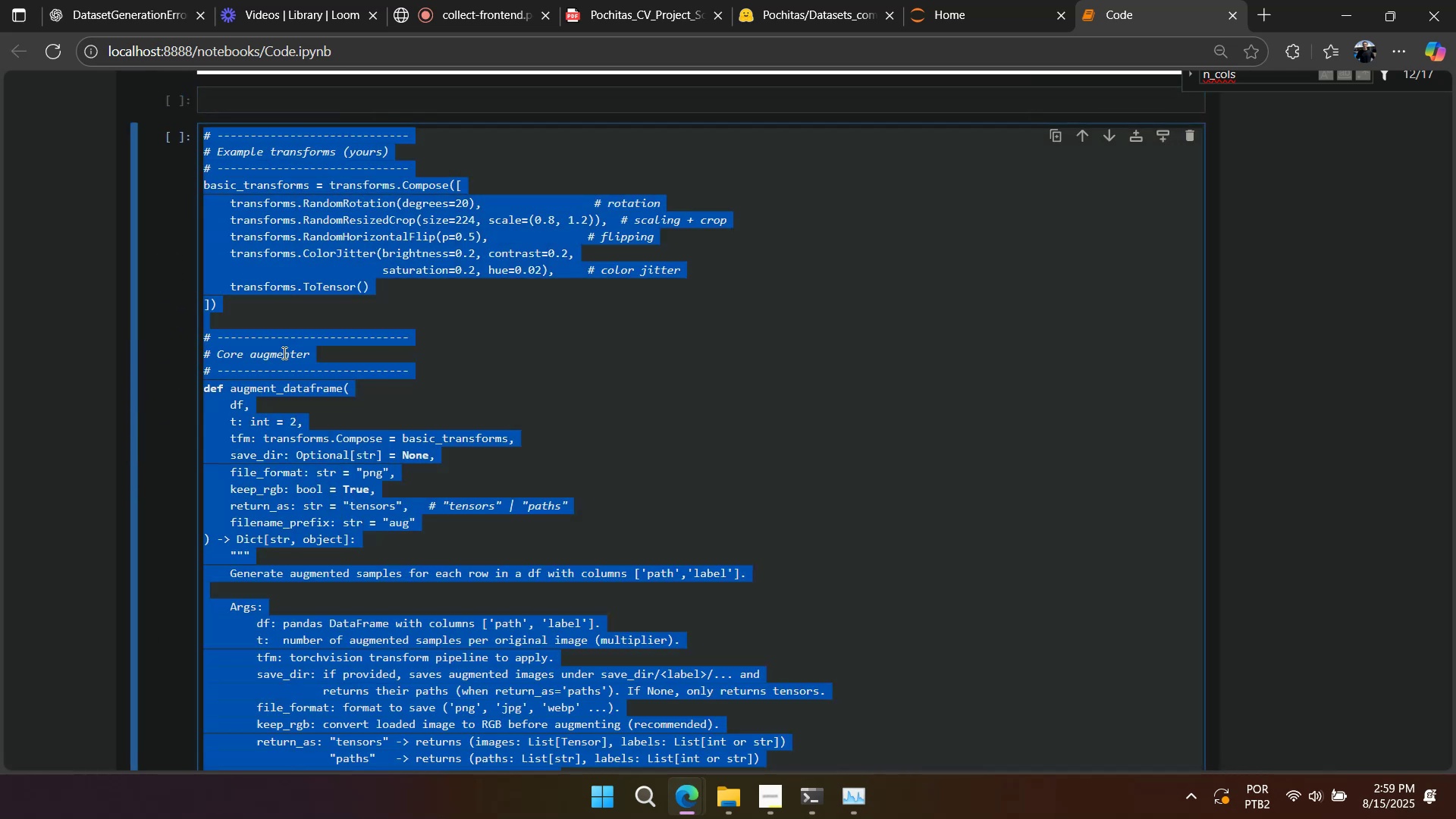 
key(Control+X)
 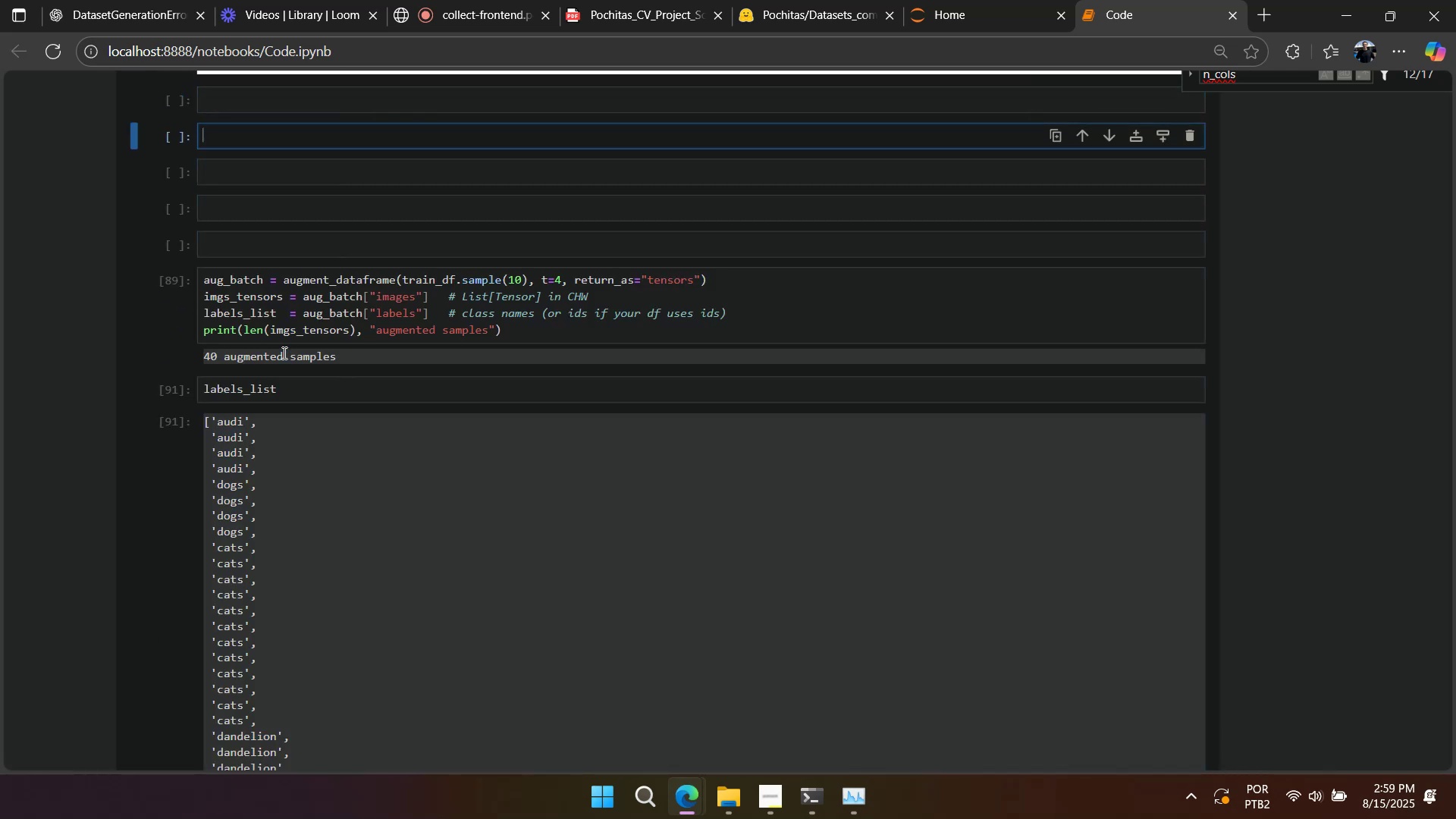 
scroll: coordinate [283, 353], scroll_direction: up, amount: 2.0
 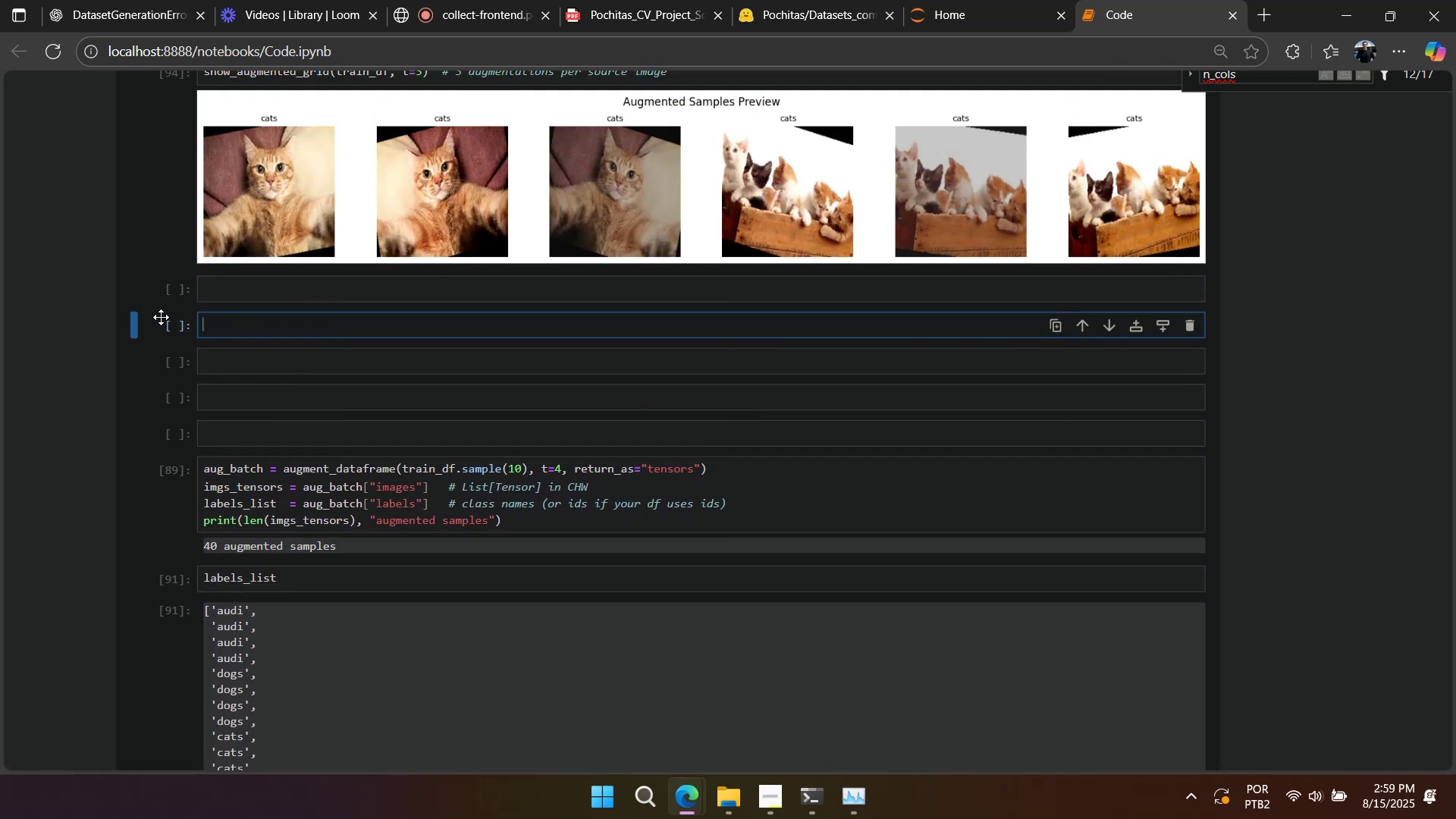 
left_click([165, 324])
 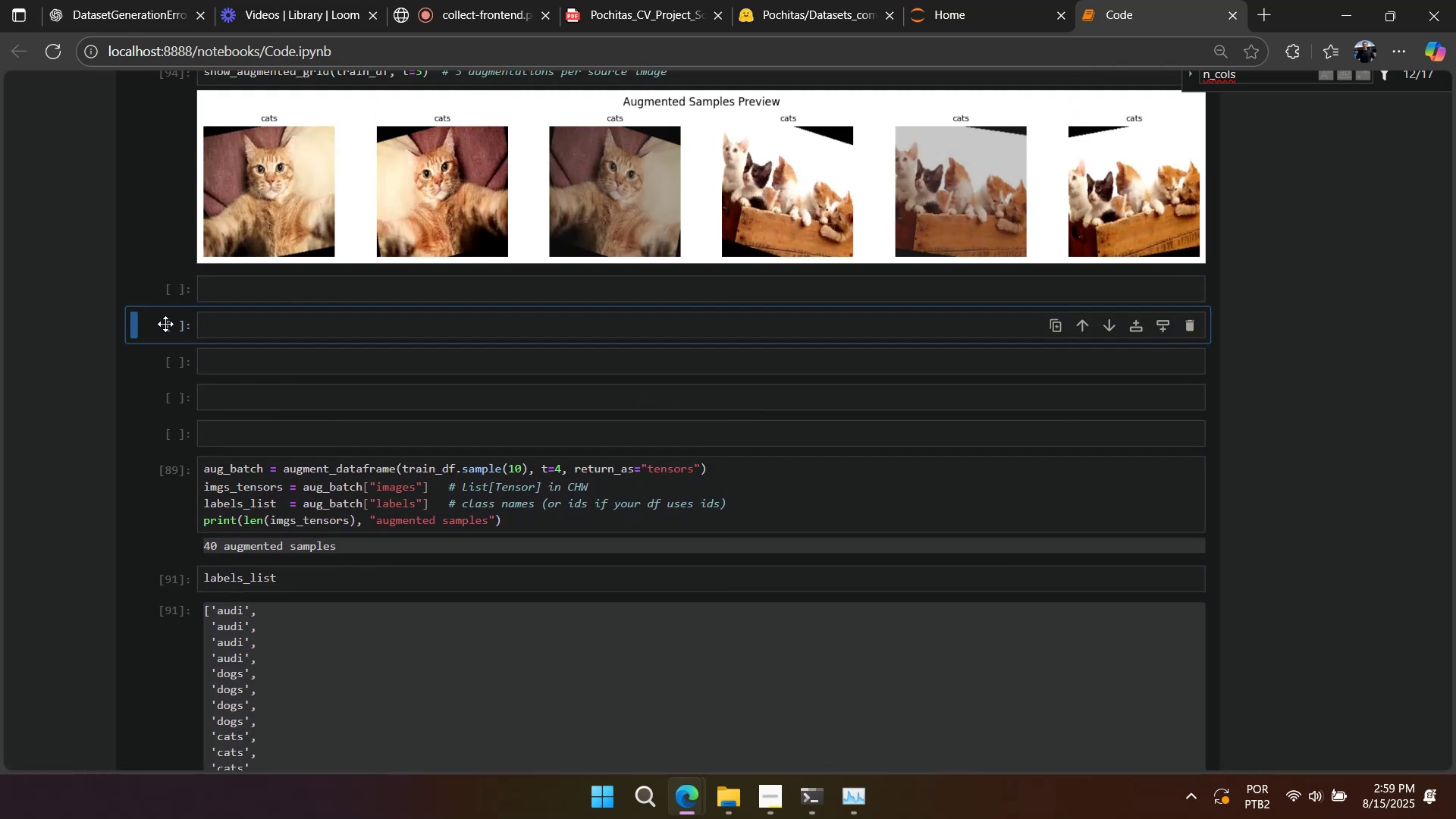 
type(dd)
 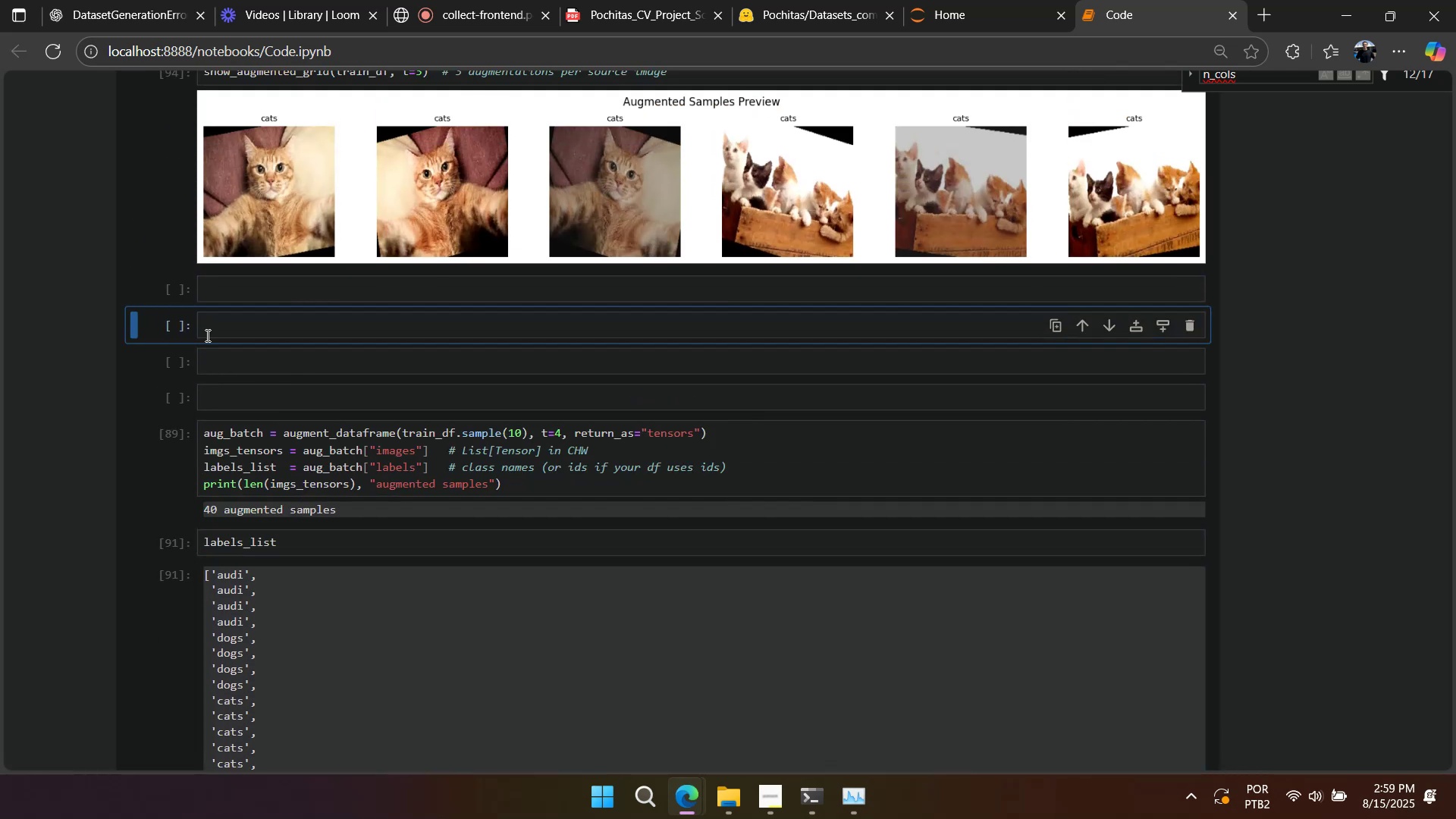 
scroll: coordinate [218, 340], scroll_direction: up, amount: 10.0
 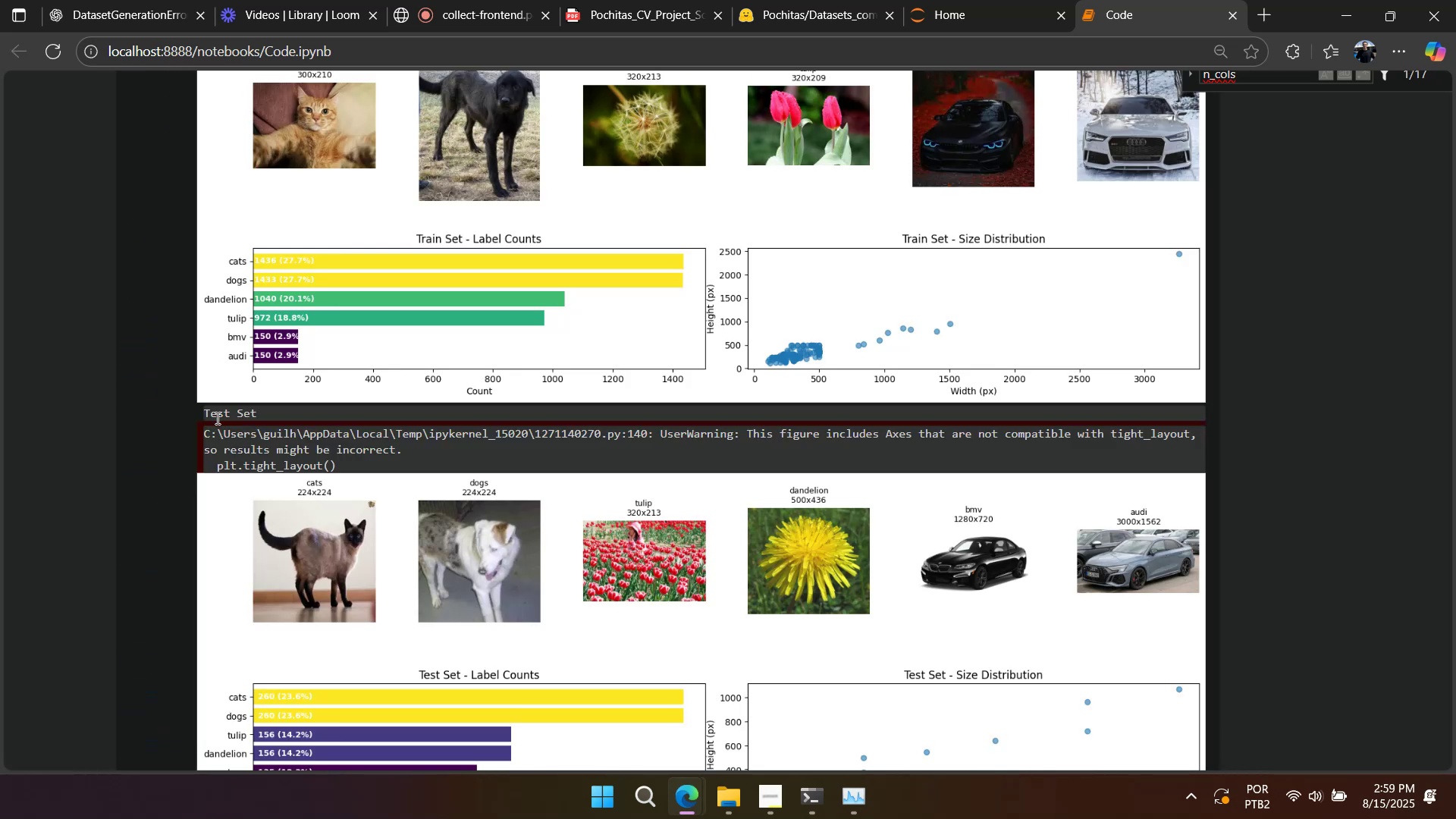 
scroll: coordinate [216, 419], scroll_direction: down, amount: 4.0
 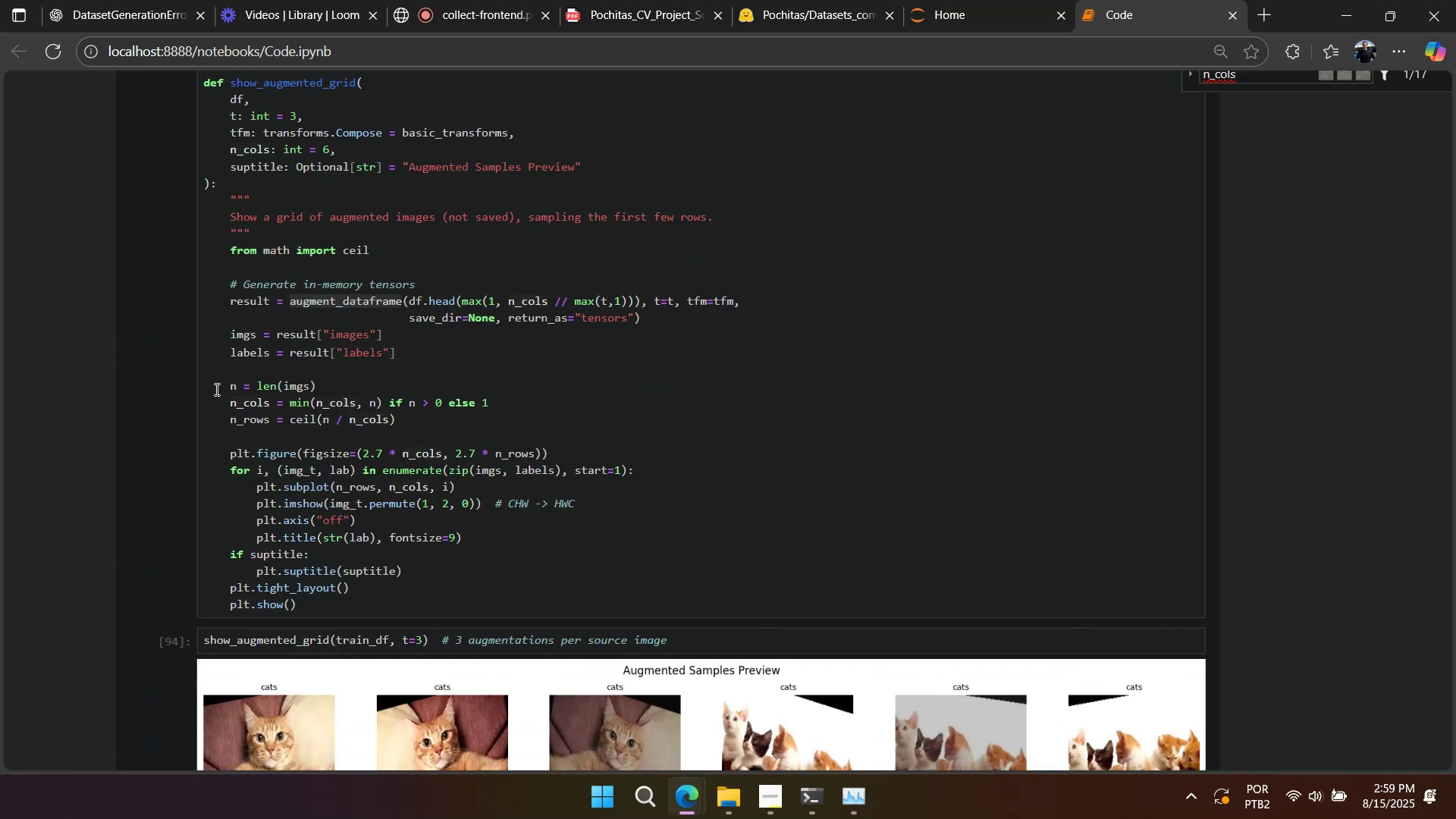 
scroll: coordinate [215, 386], scroll_direction: up, amount: 1.0
 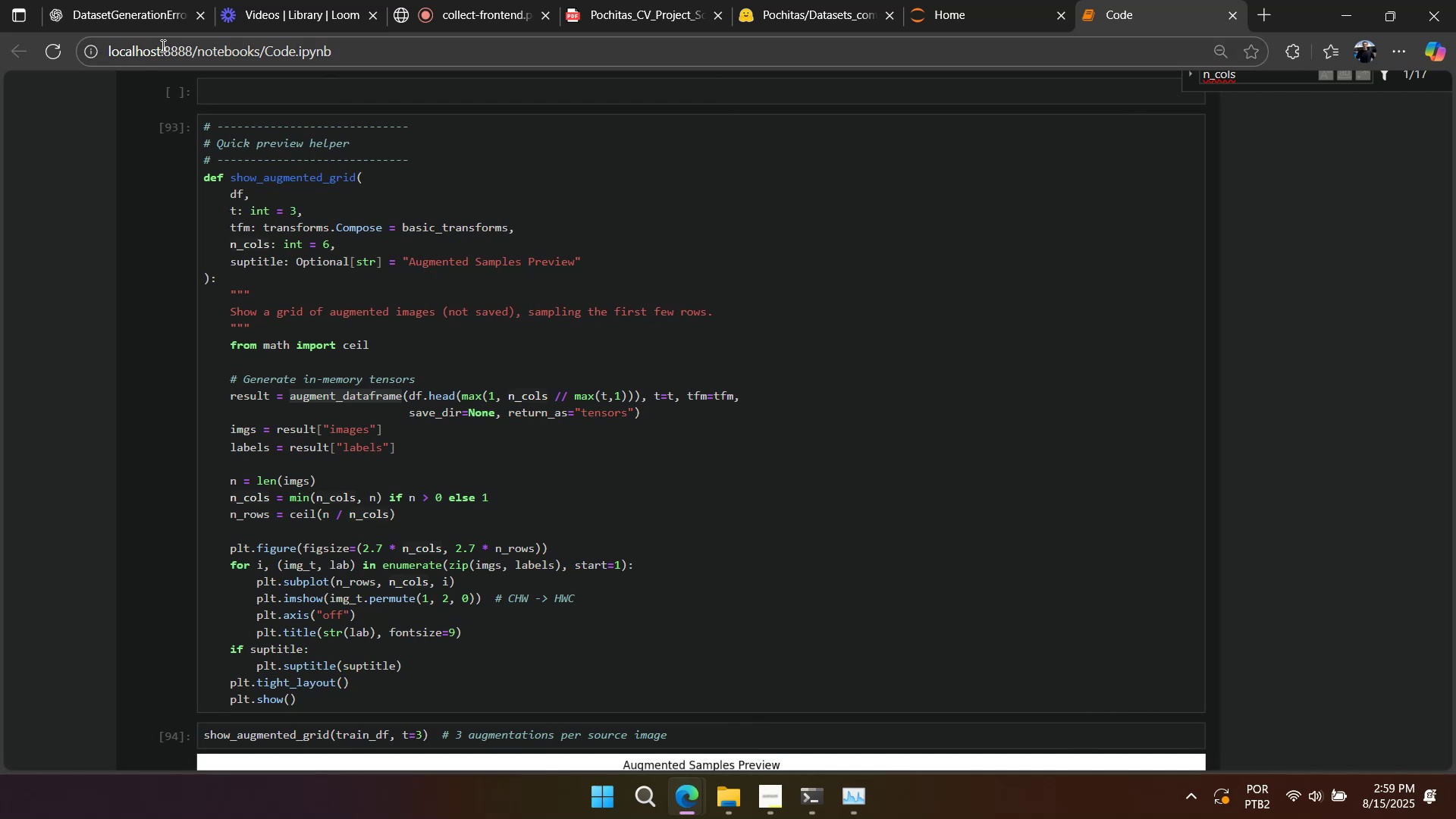 
left_click([146, 11])
 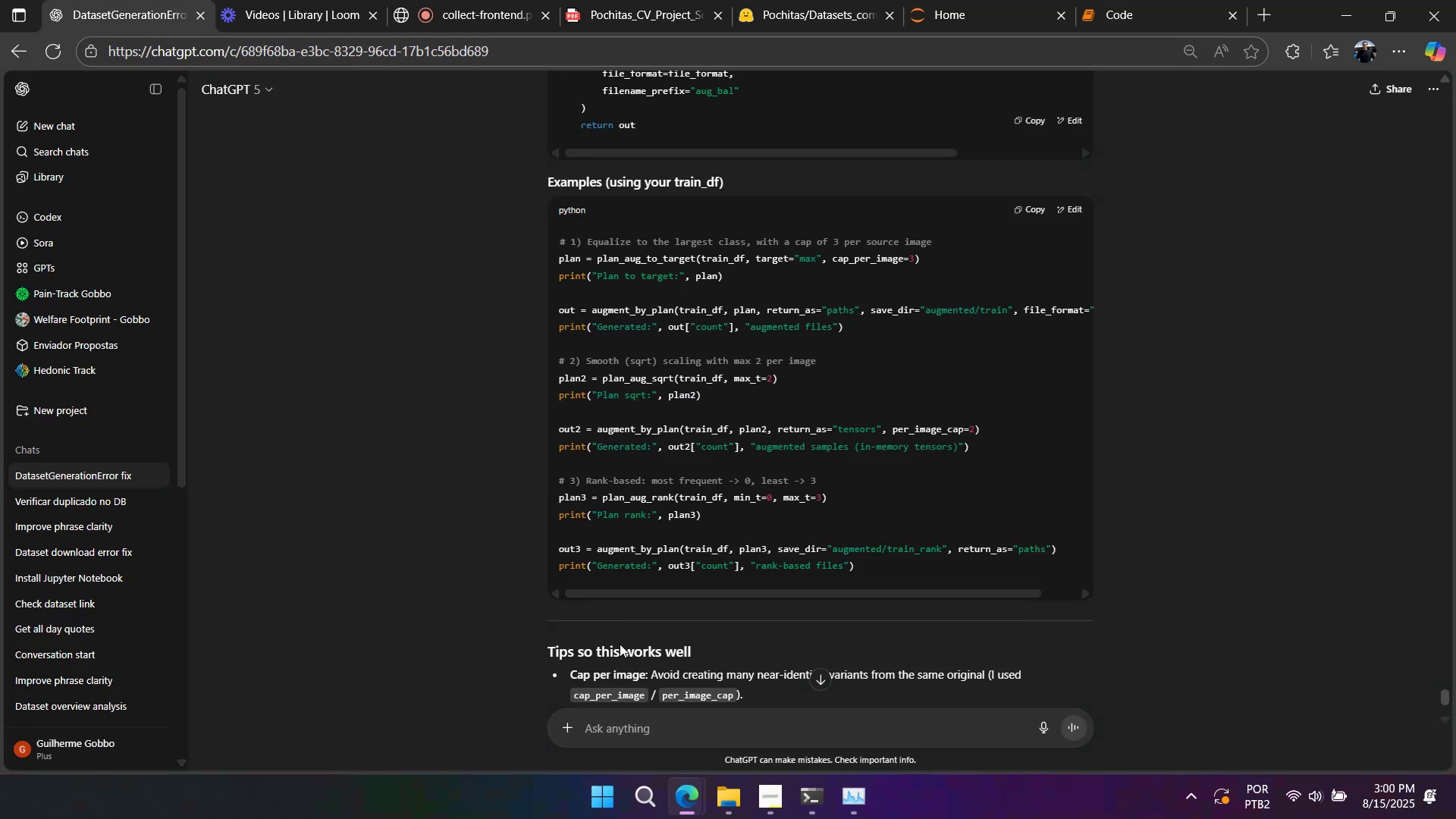 
wait(6.66)
 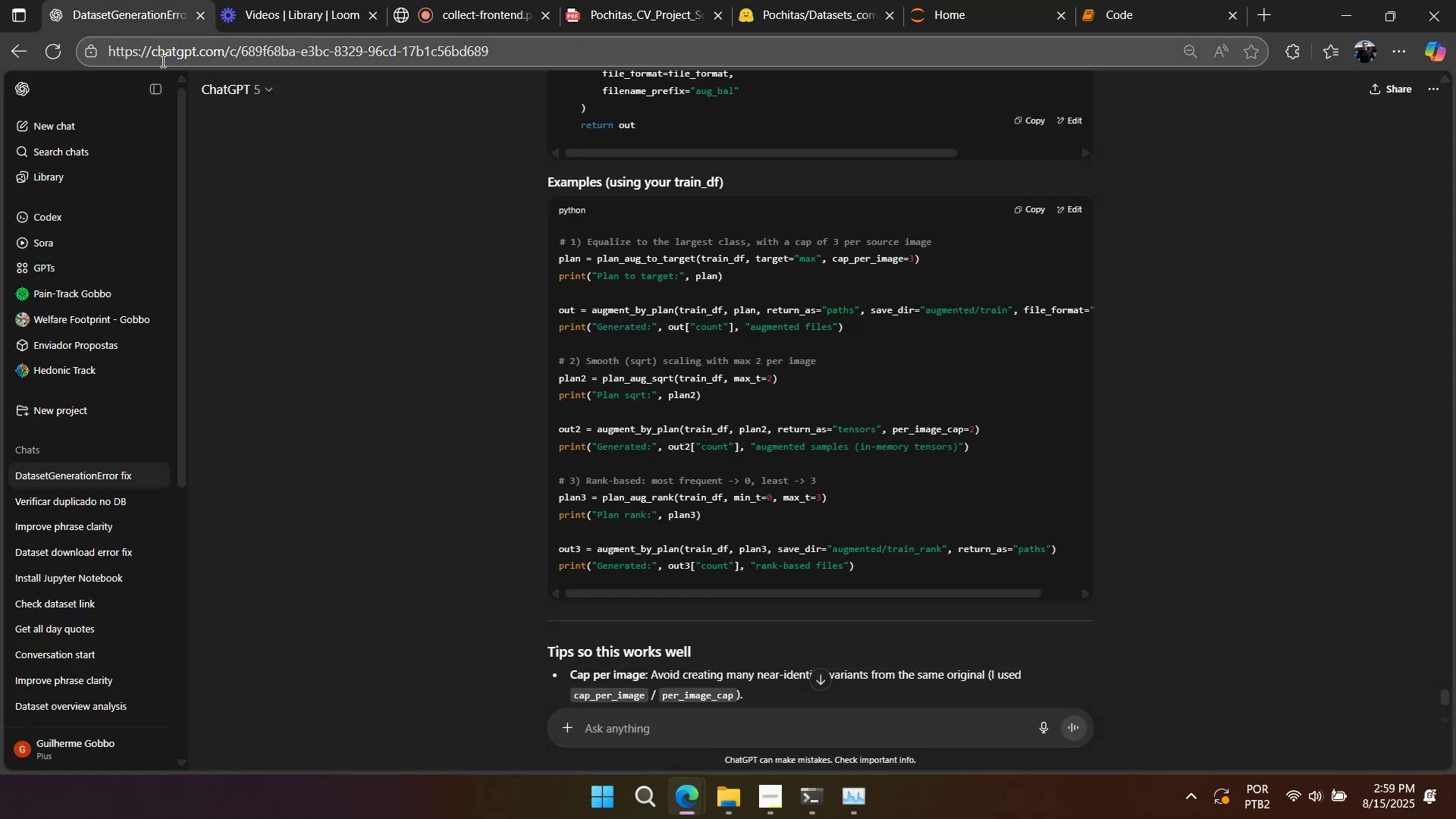 
left_click([646, 726])
 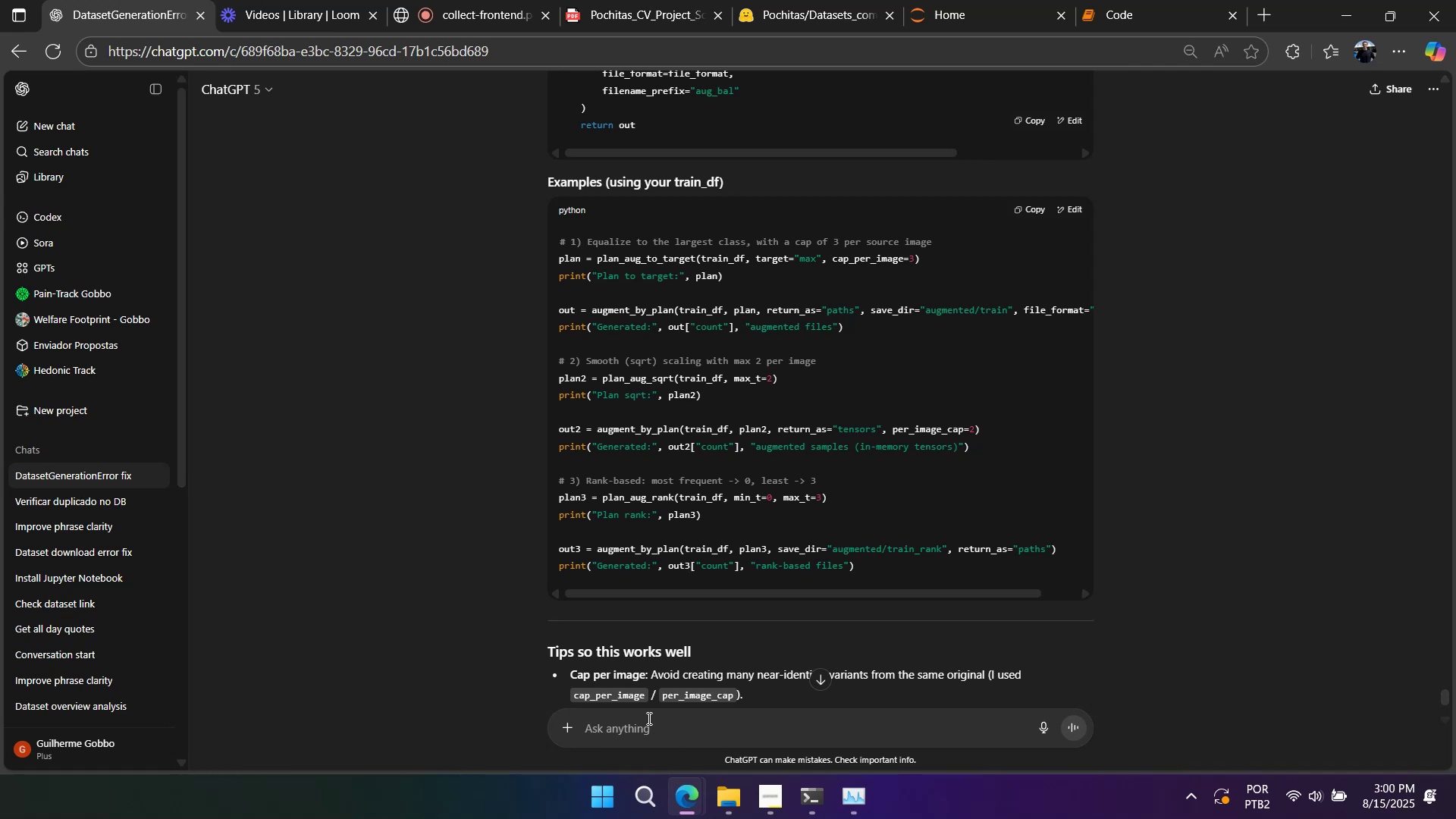 
left_click([1146, 11])
 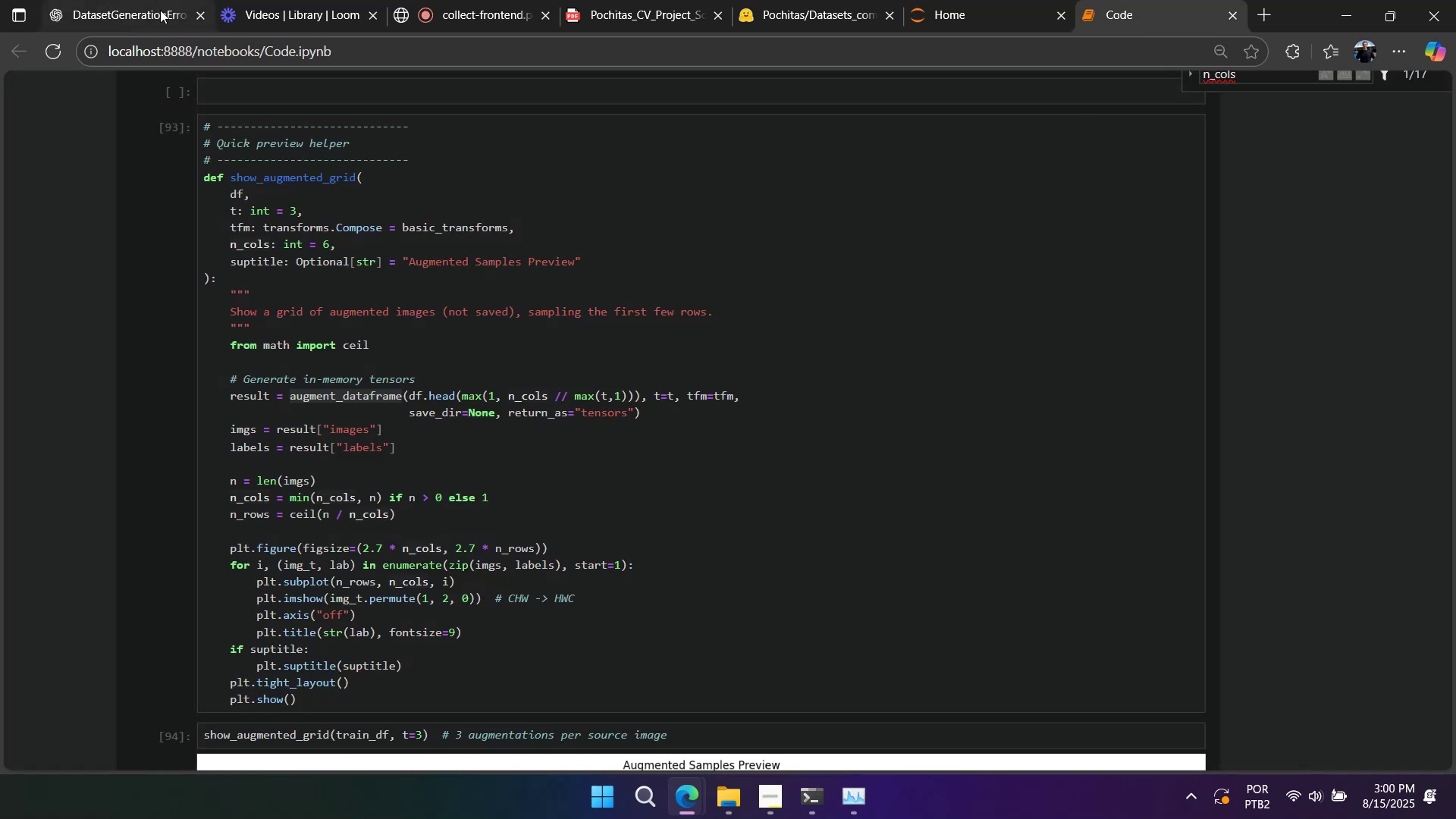 
scroll: coordinate [655, 439], scroll_direction: up, amount: 49.0
 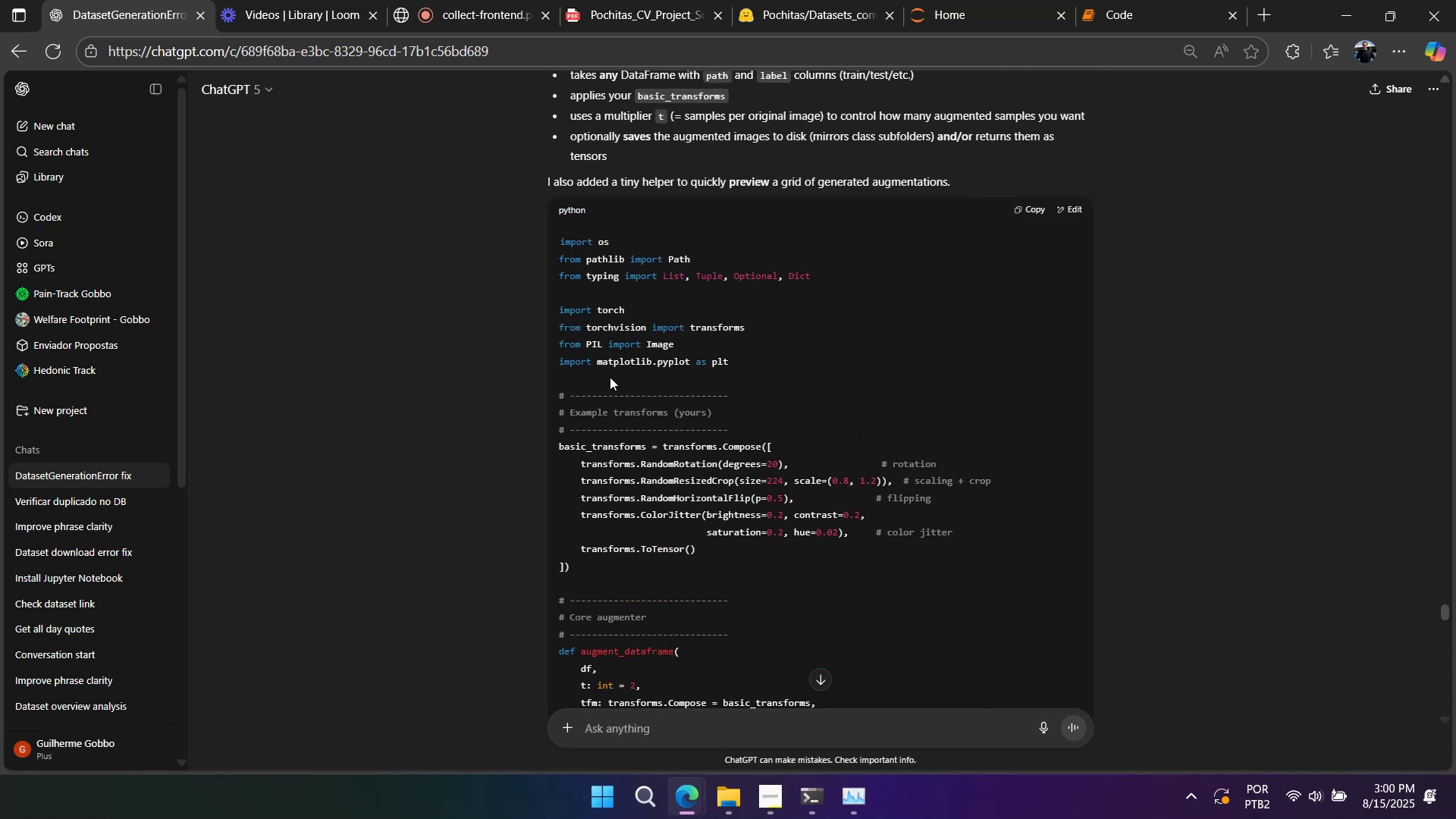 
left_click_drag(start_coordinate=[555, 394], to_coordinate=[814, 509])
 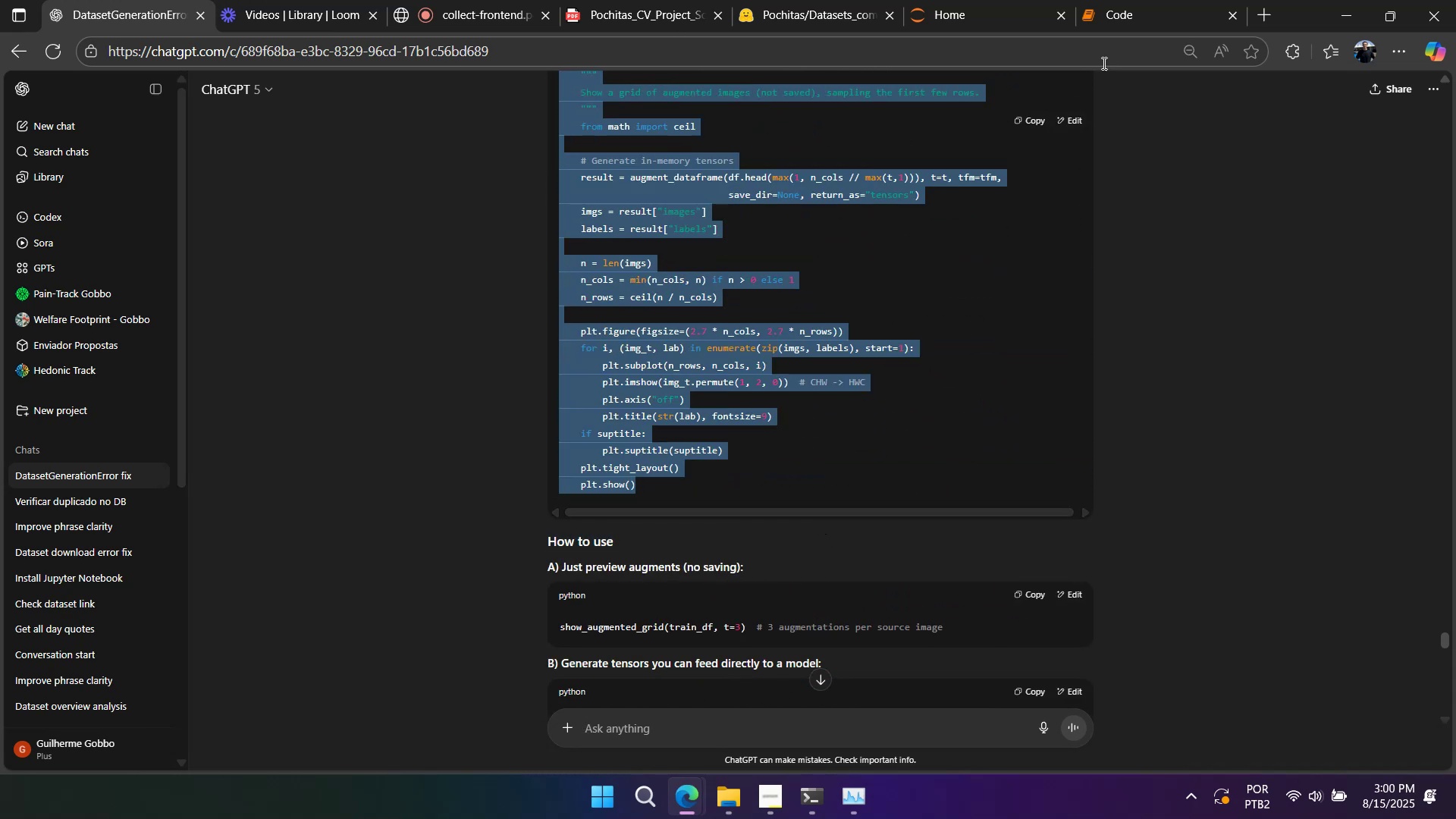 
scroll: coordinate [824, 532], scroll_direction: down, amount: 23.0
 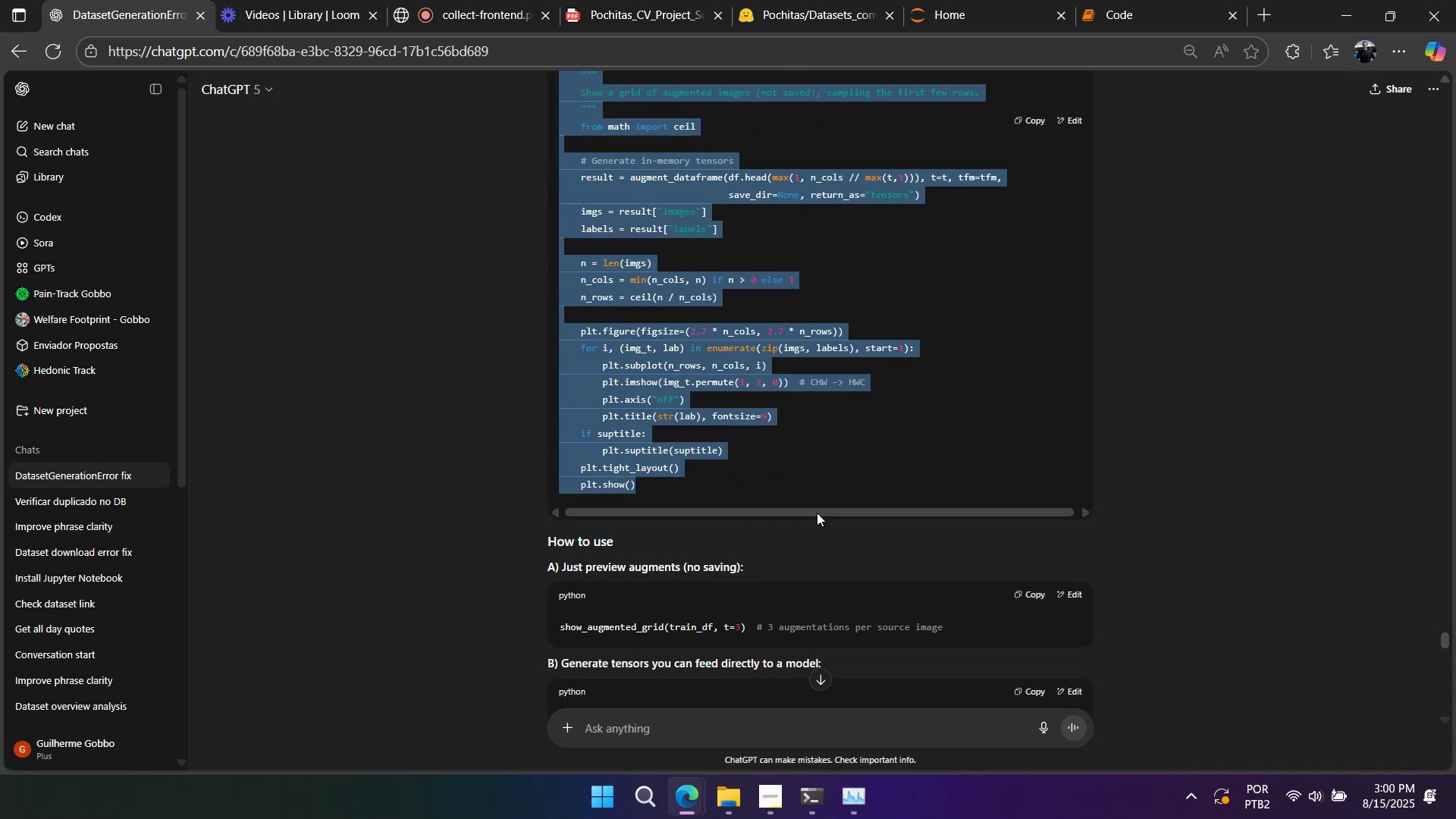 
key(Control+C)
 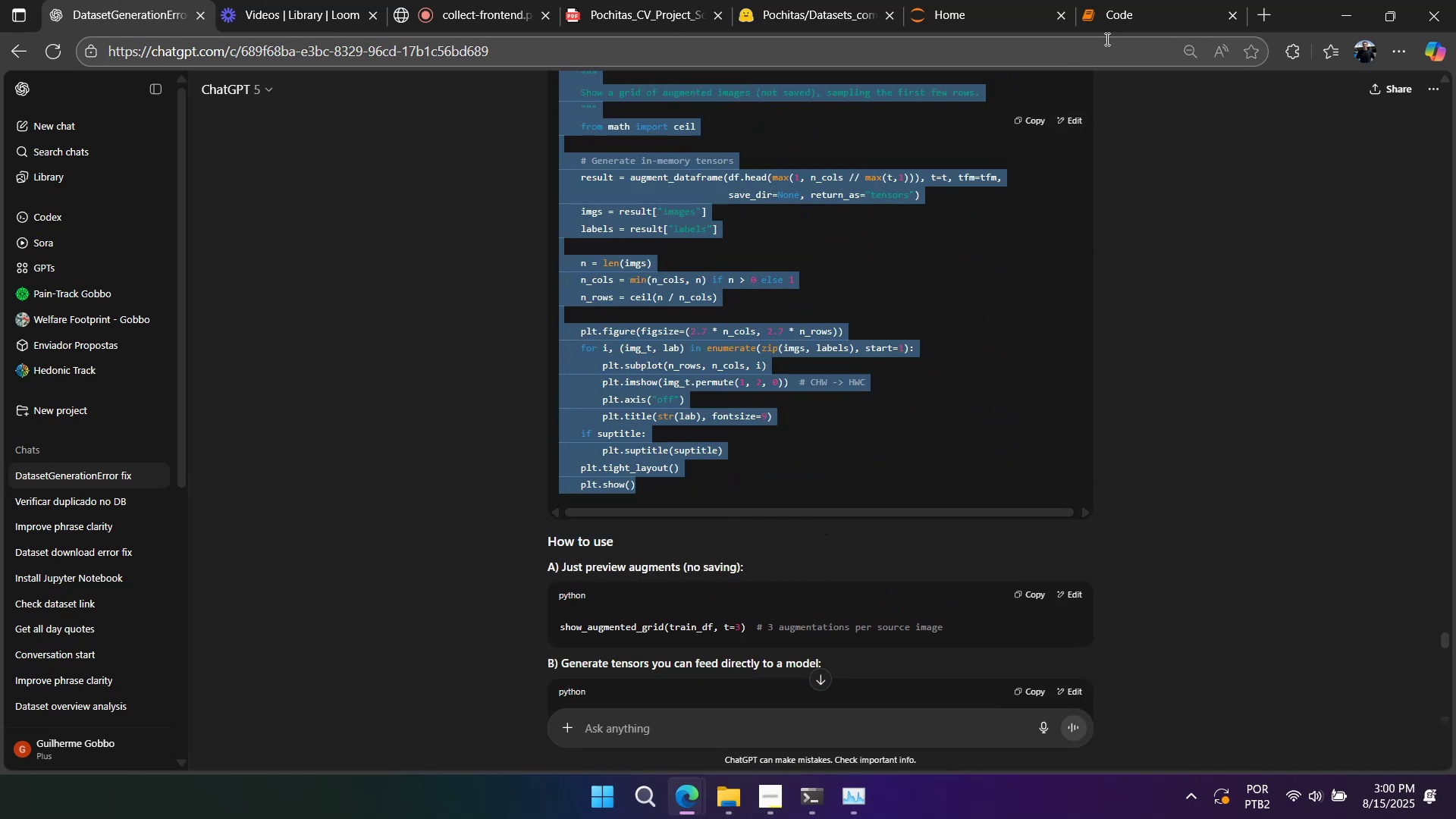 
left_click([1098, 20])
 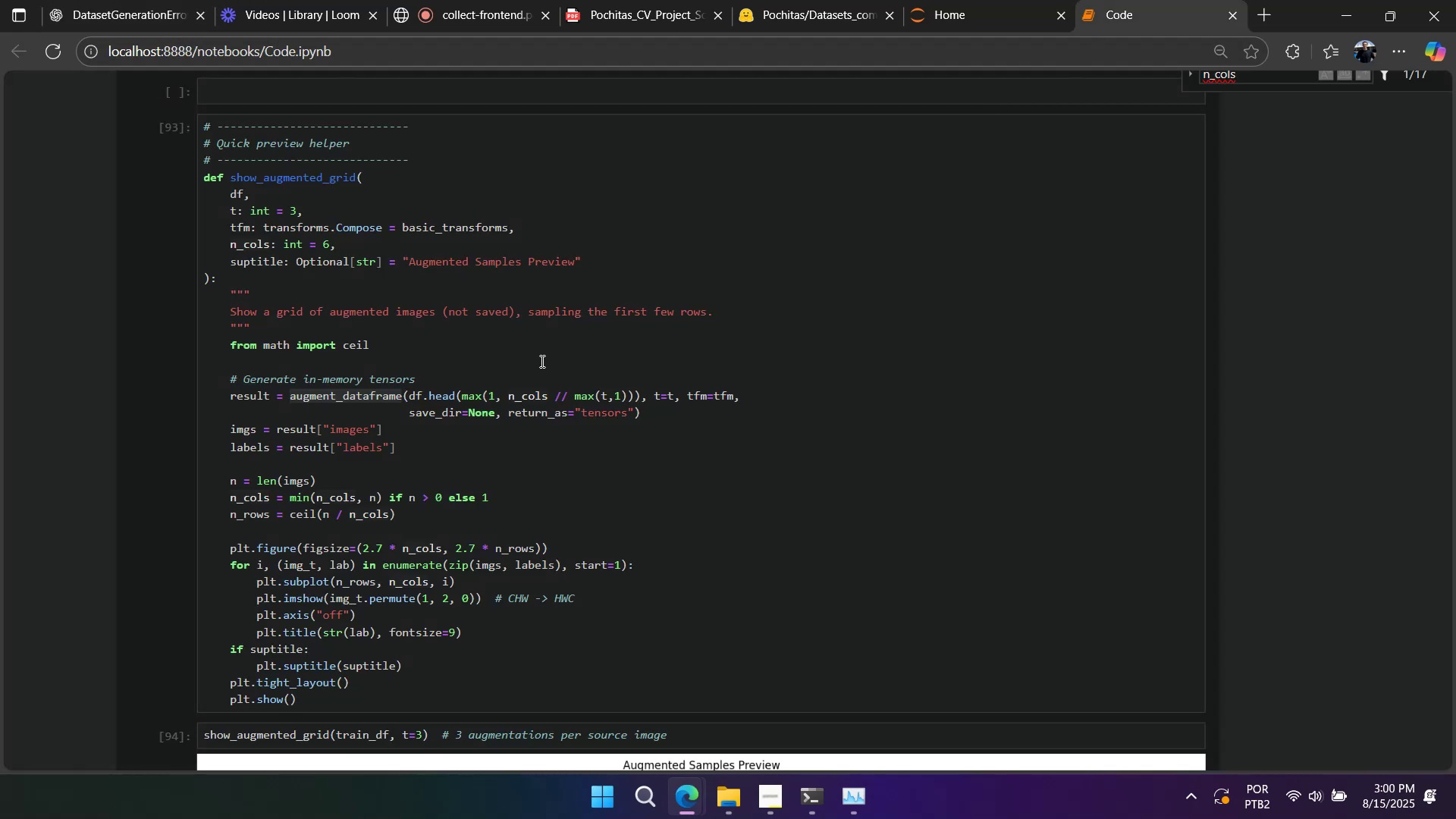 
left_click([541, 361])
 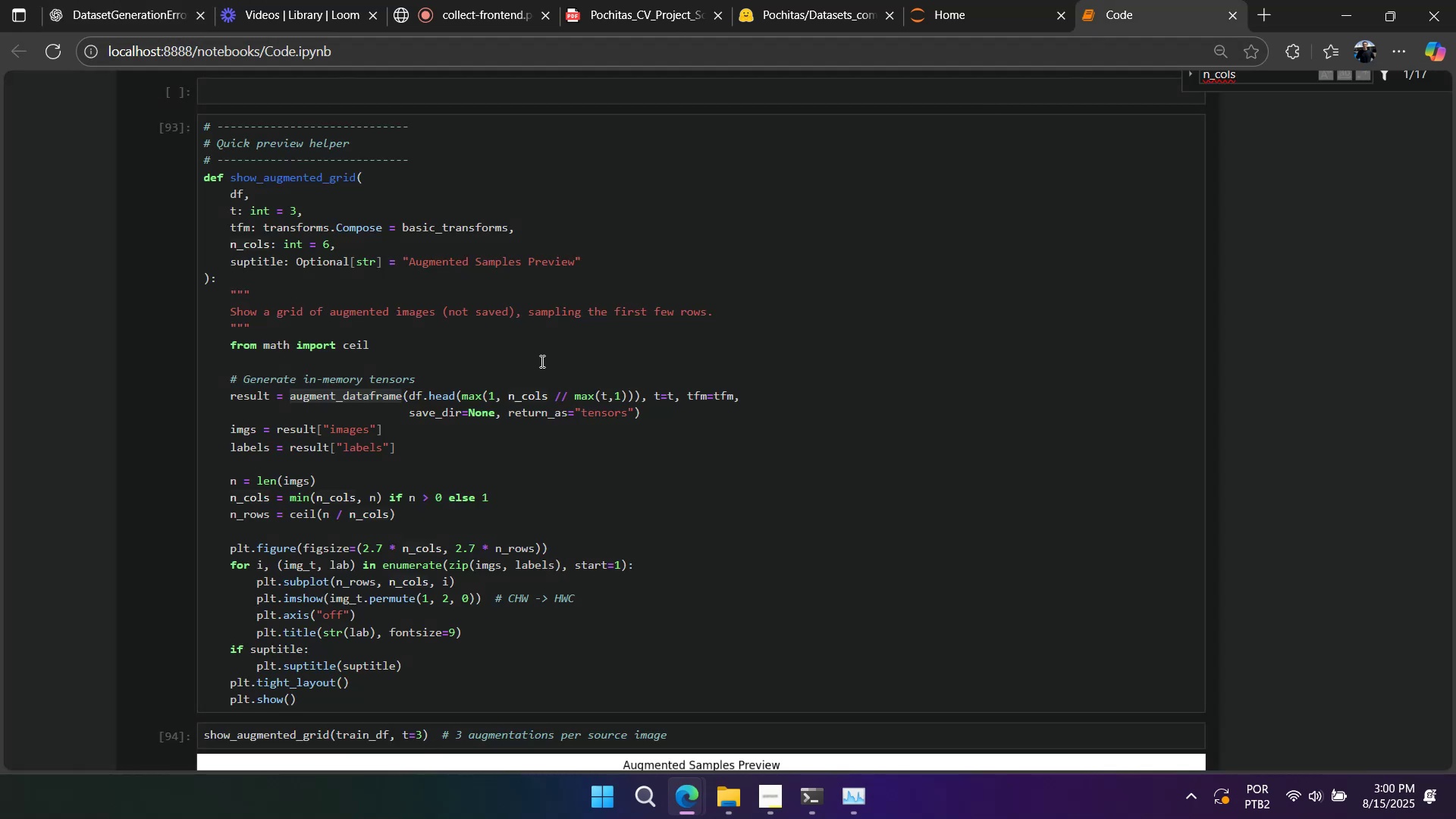 
key(Control+A)
 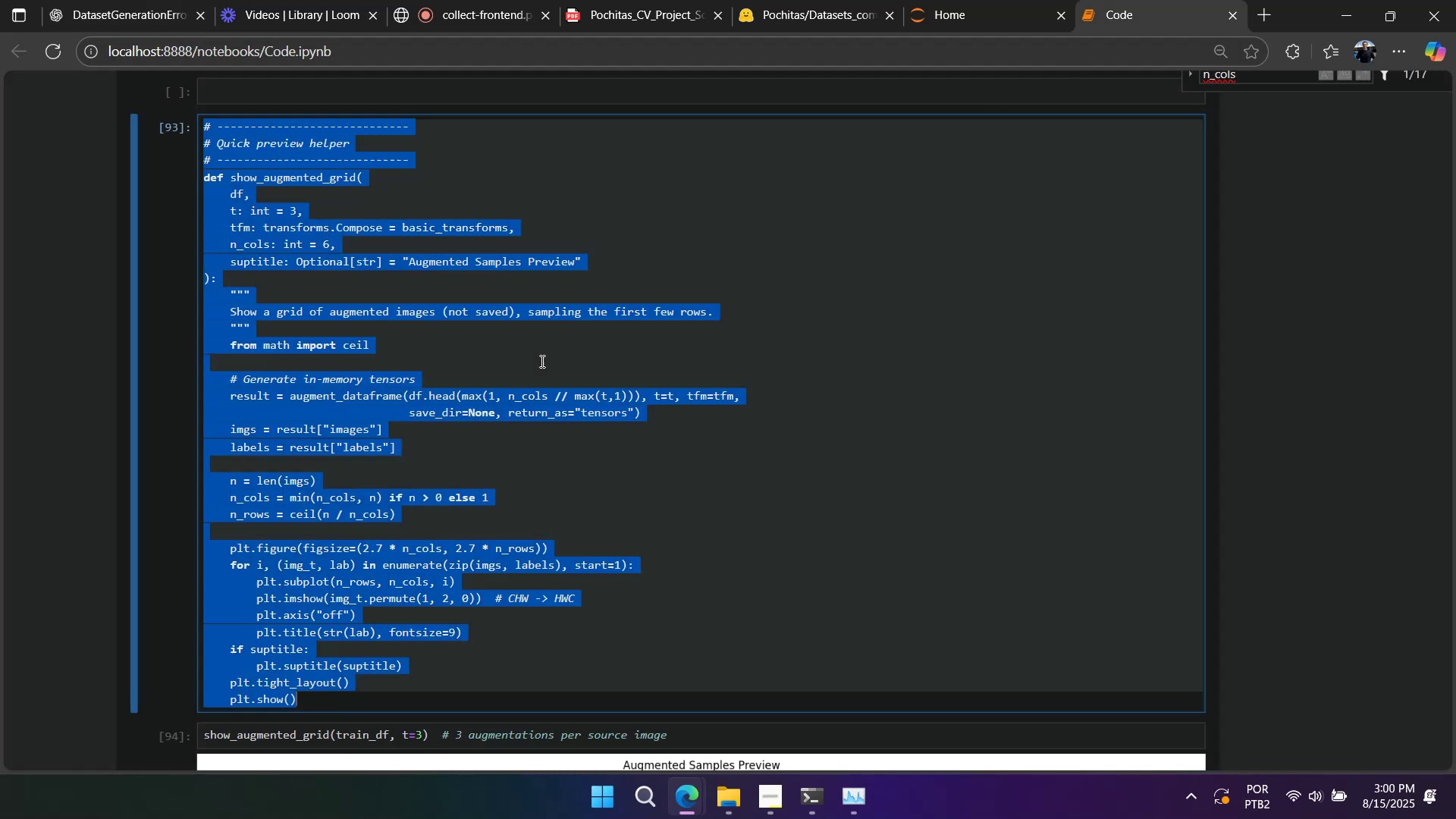 
key(Control+V)
 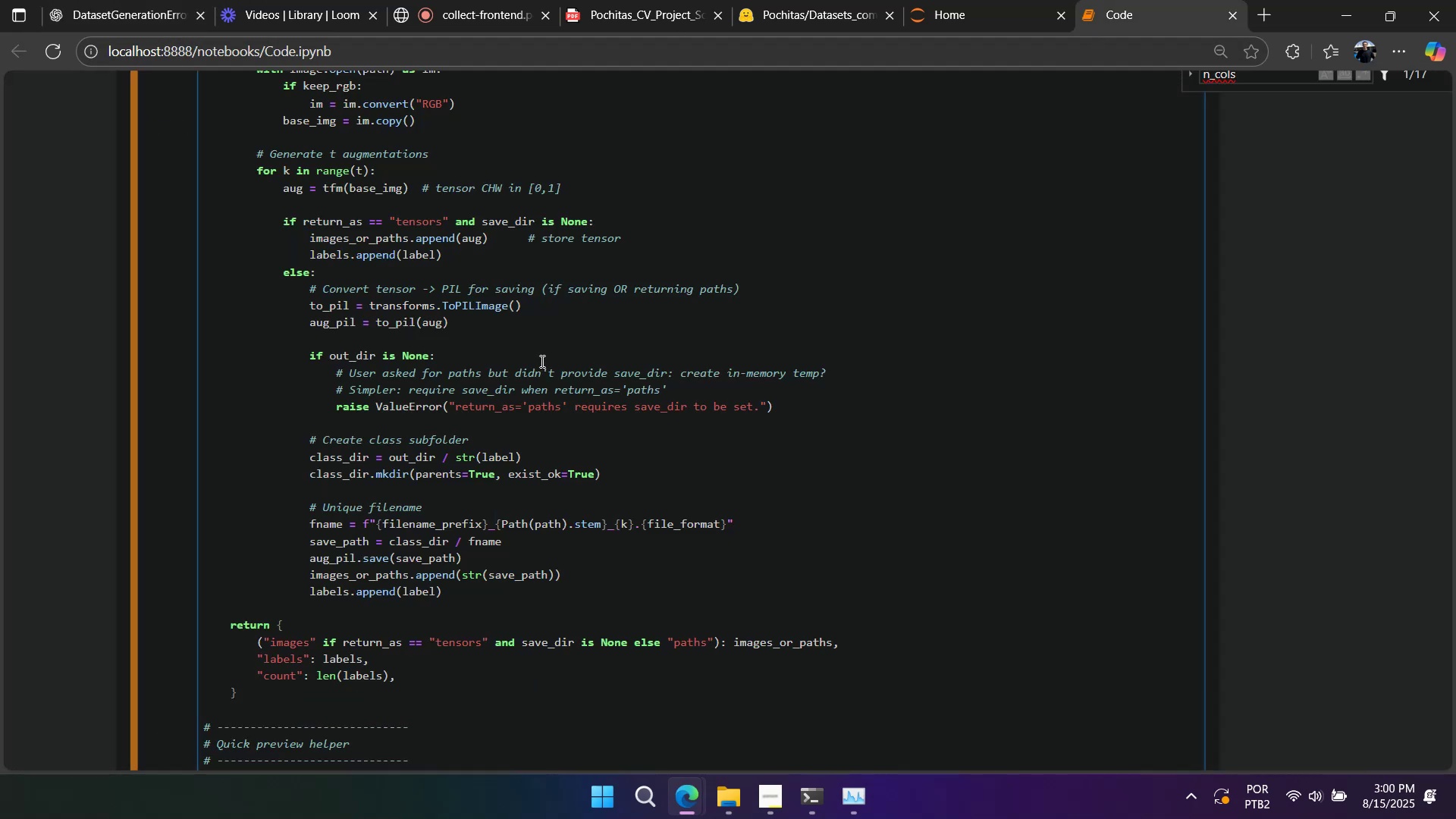 
key(Shift+Enter)
 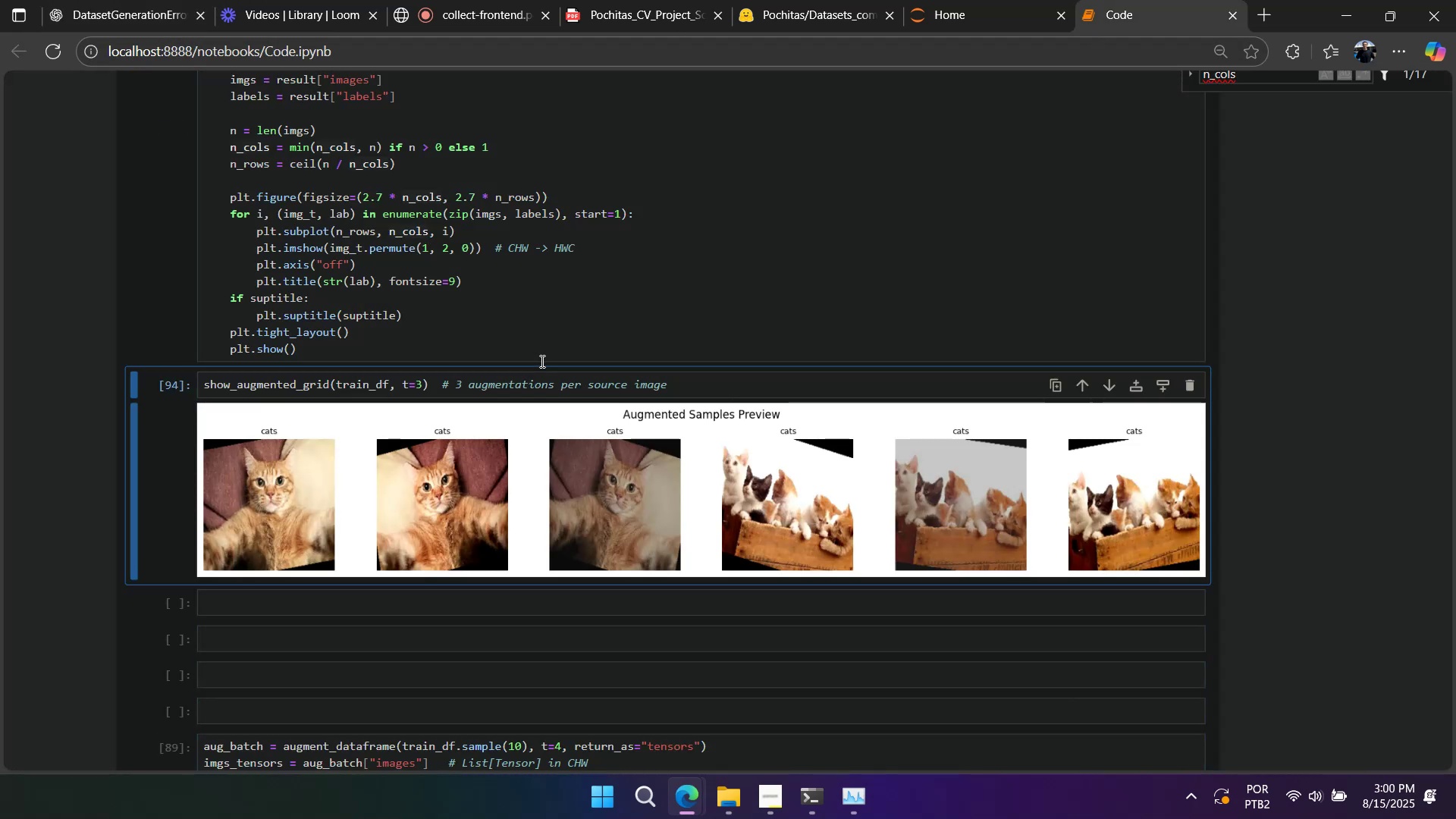 
key(Shift+Enter)
 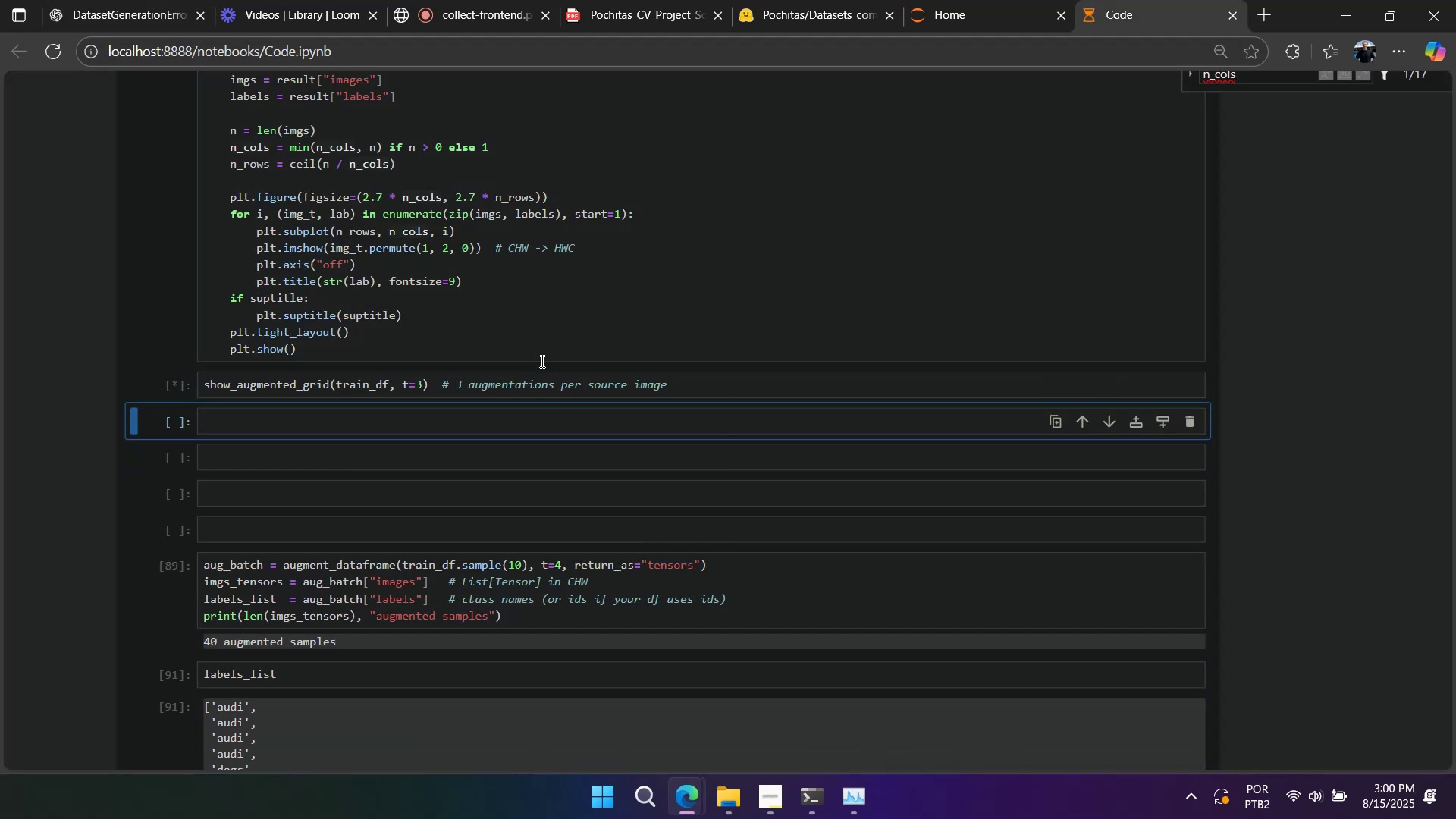 
scroll: coordinate [532, 369], scroll_direction: down, amount: 2.0
 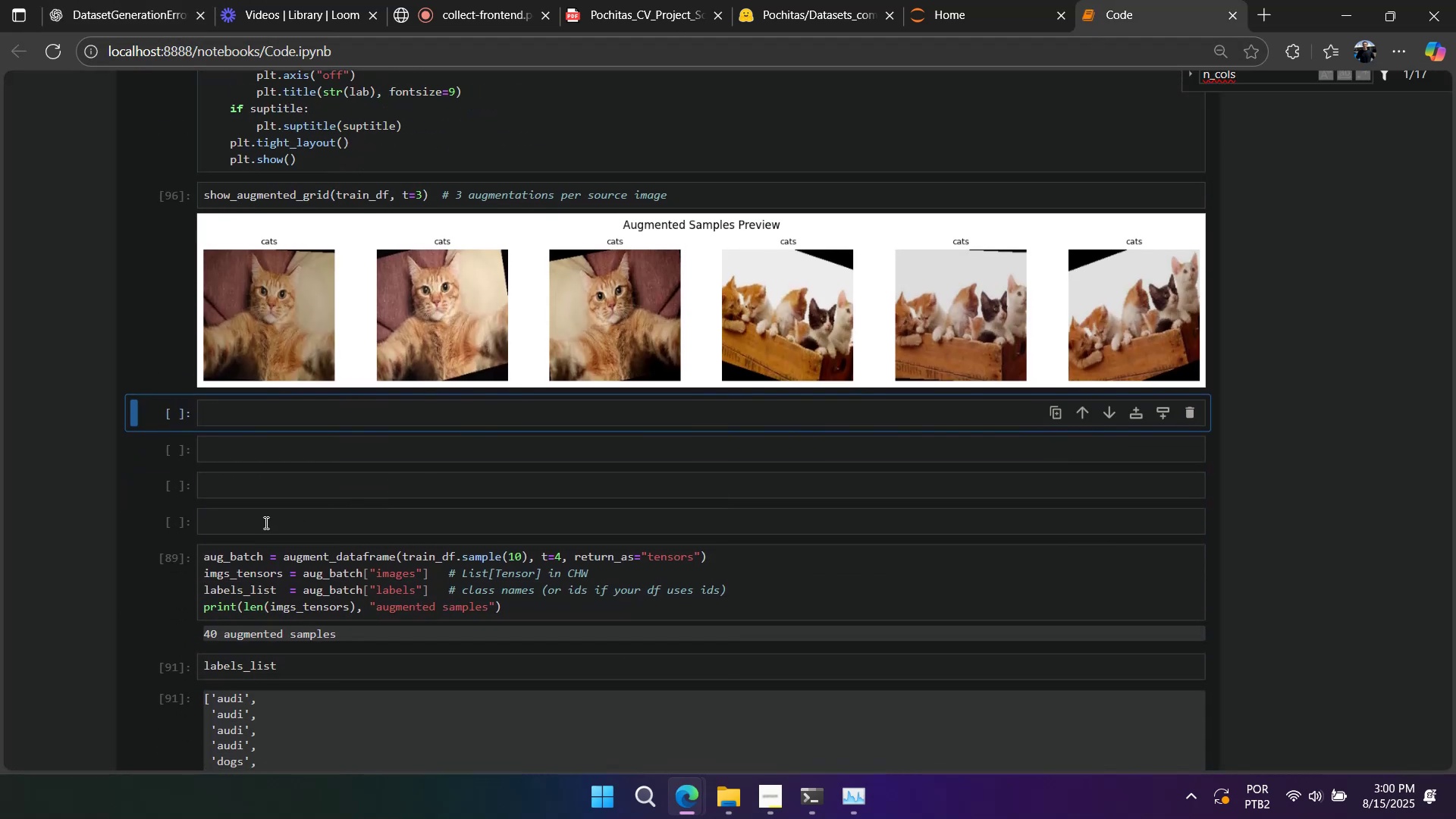 
left_click([270, 557])
 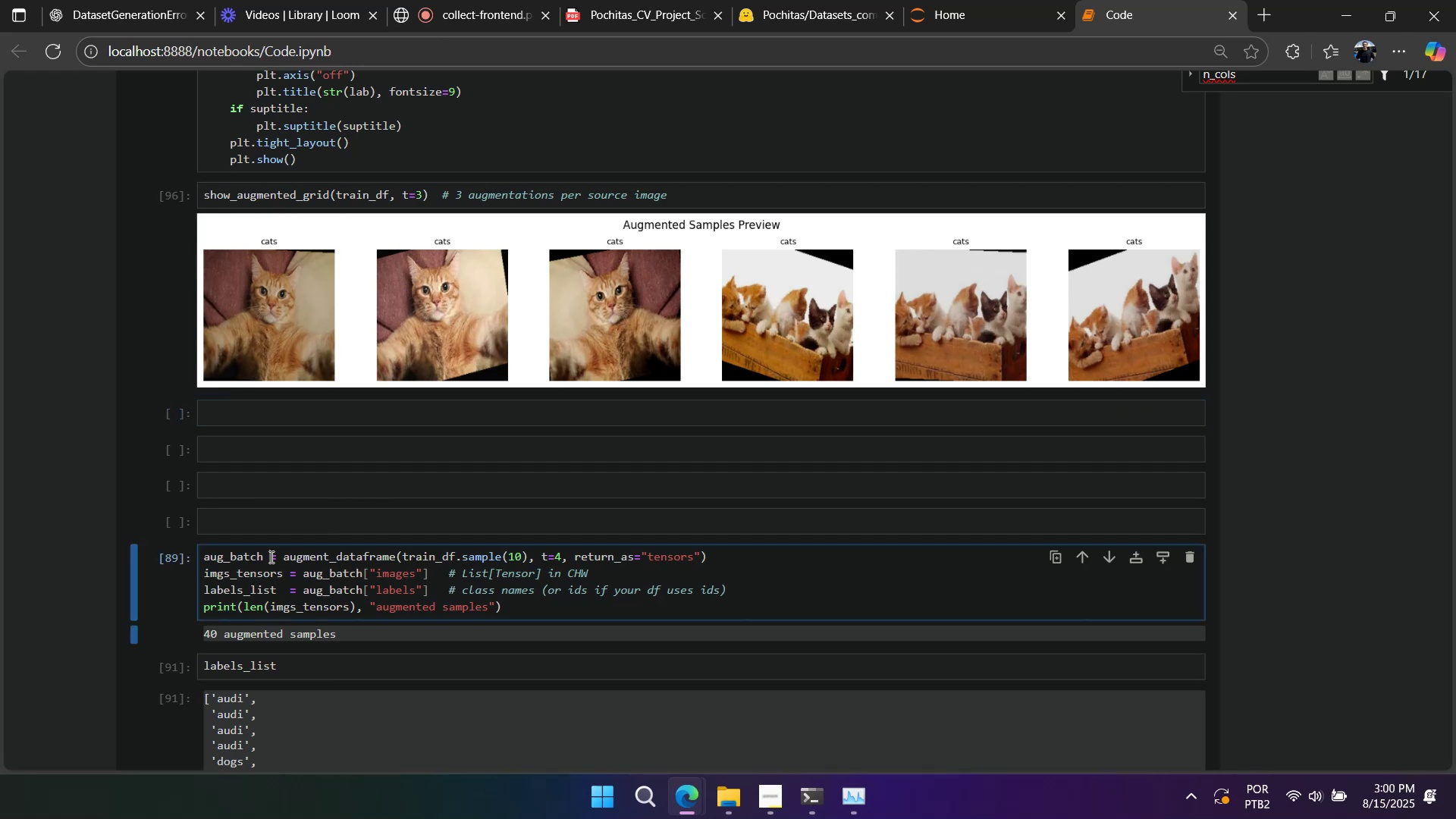 
key(Control+A)
 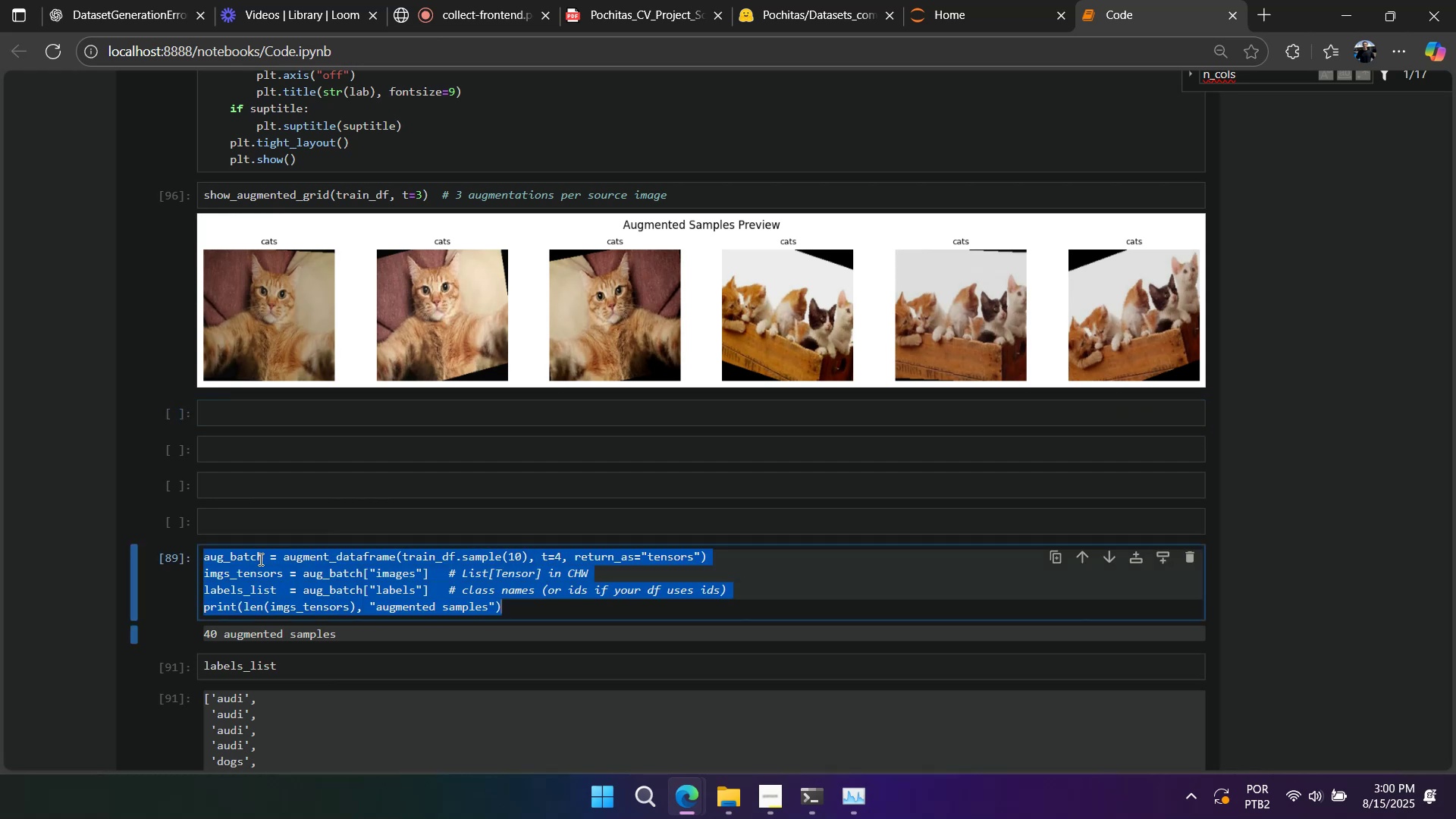 
key(Control+Slash)
 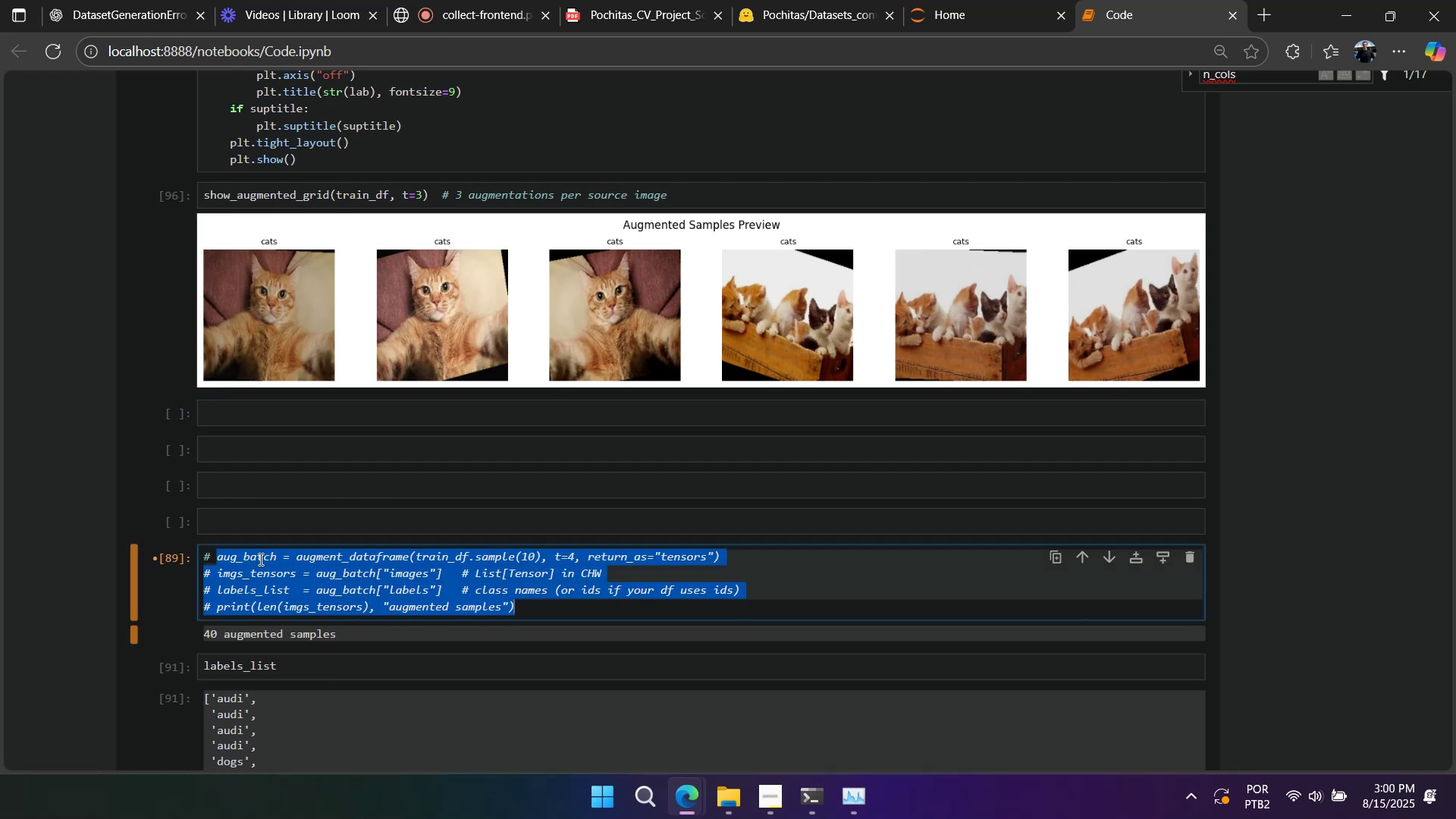 
key(Shift+Enter)
 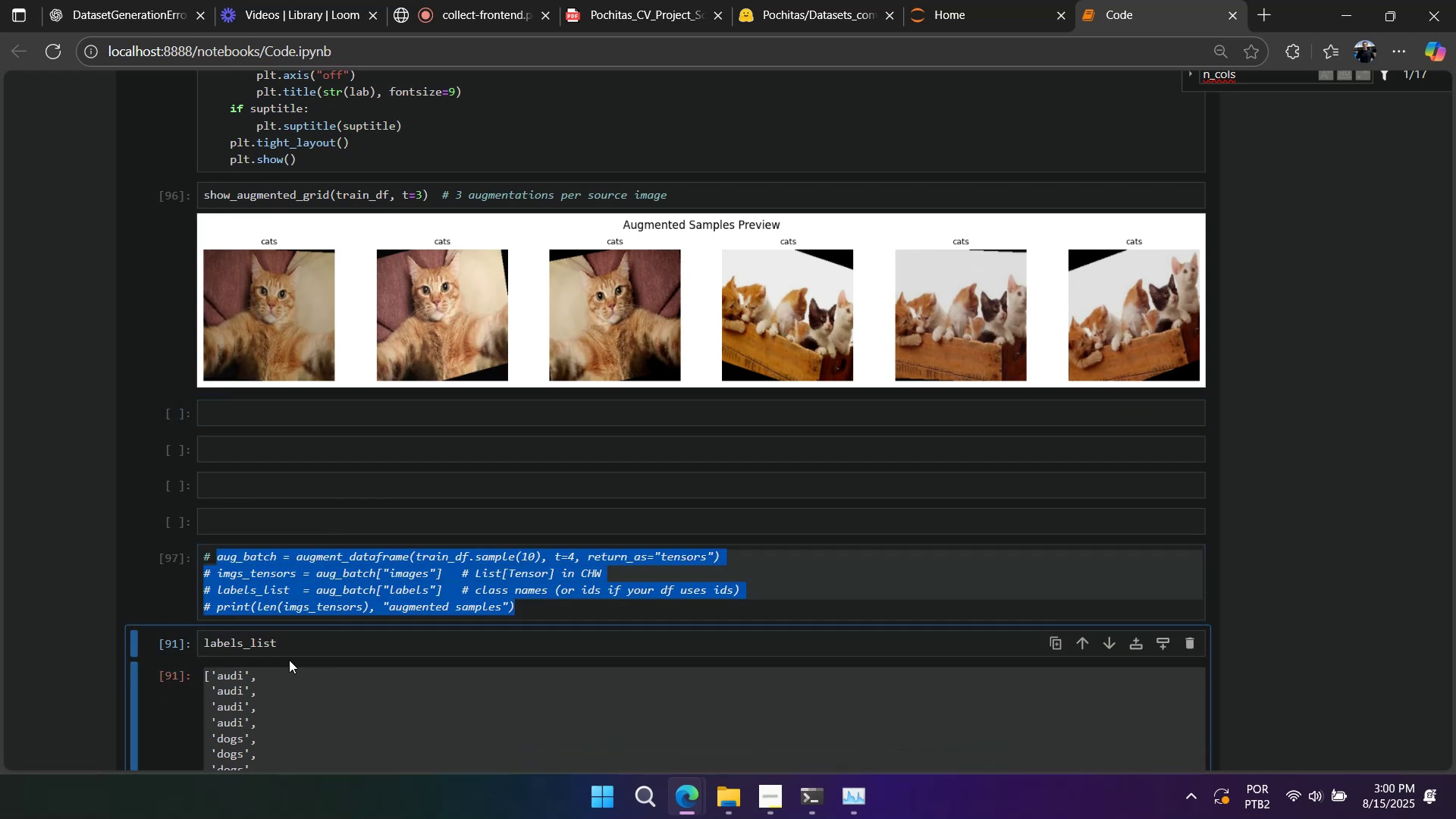 
double_click([292, 643])
 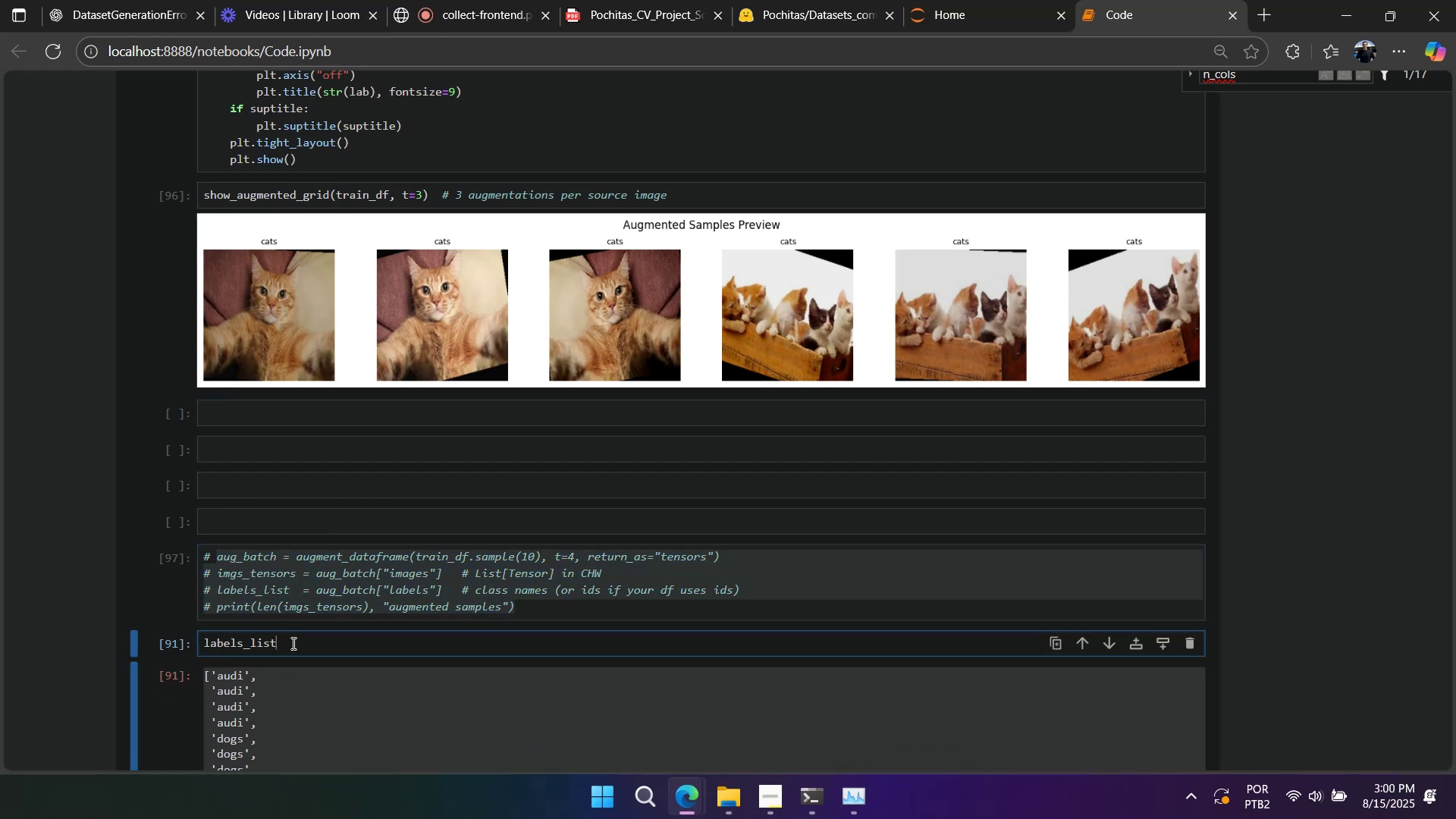 
key(Control+Slash)
 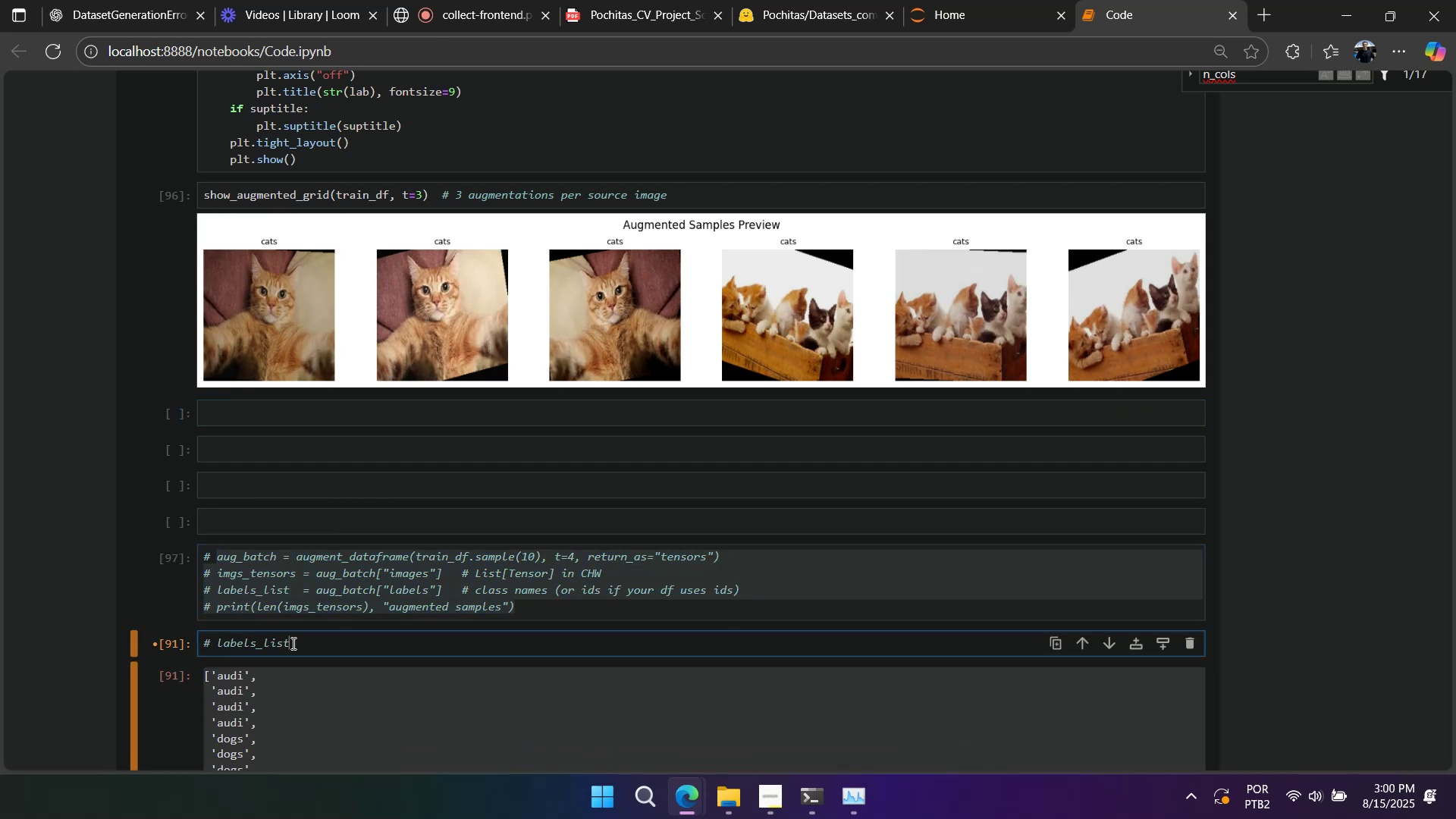 
key(Shift+Enter)
 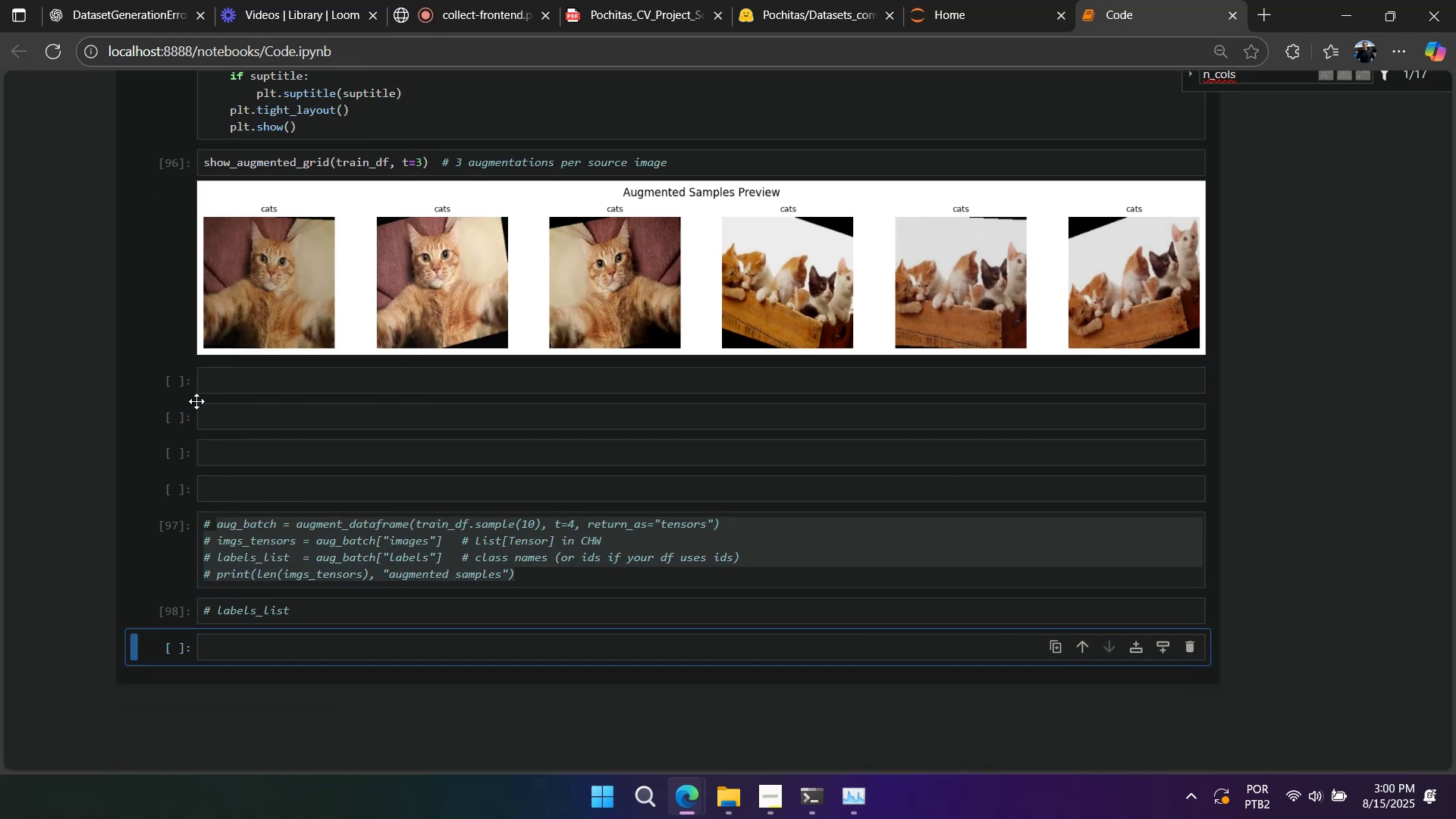 
double_click([180, 388])
 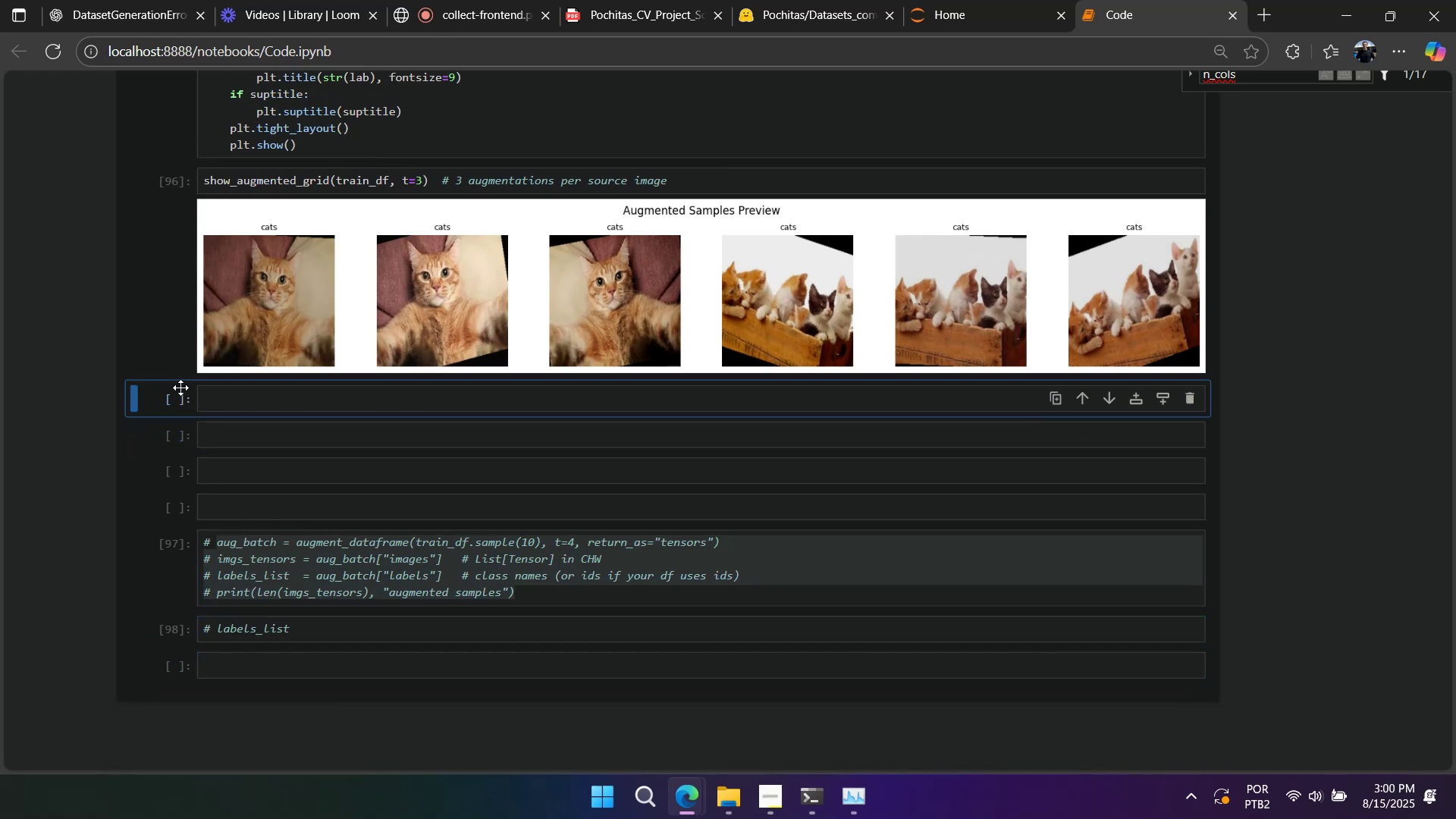 
type(dddddddd)
 